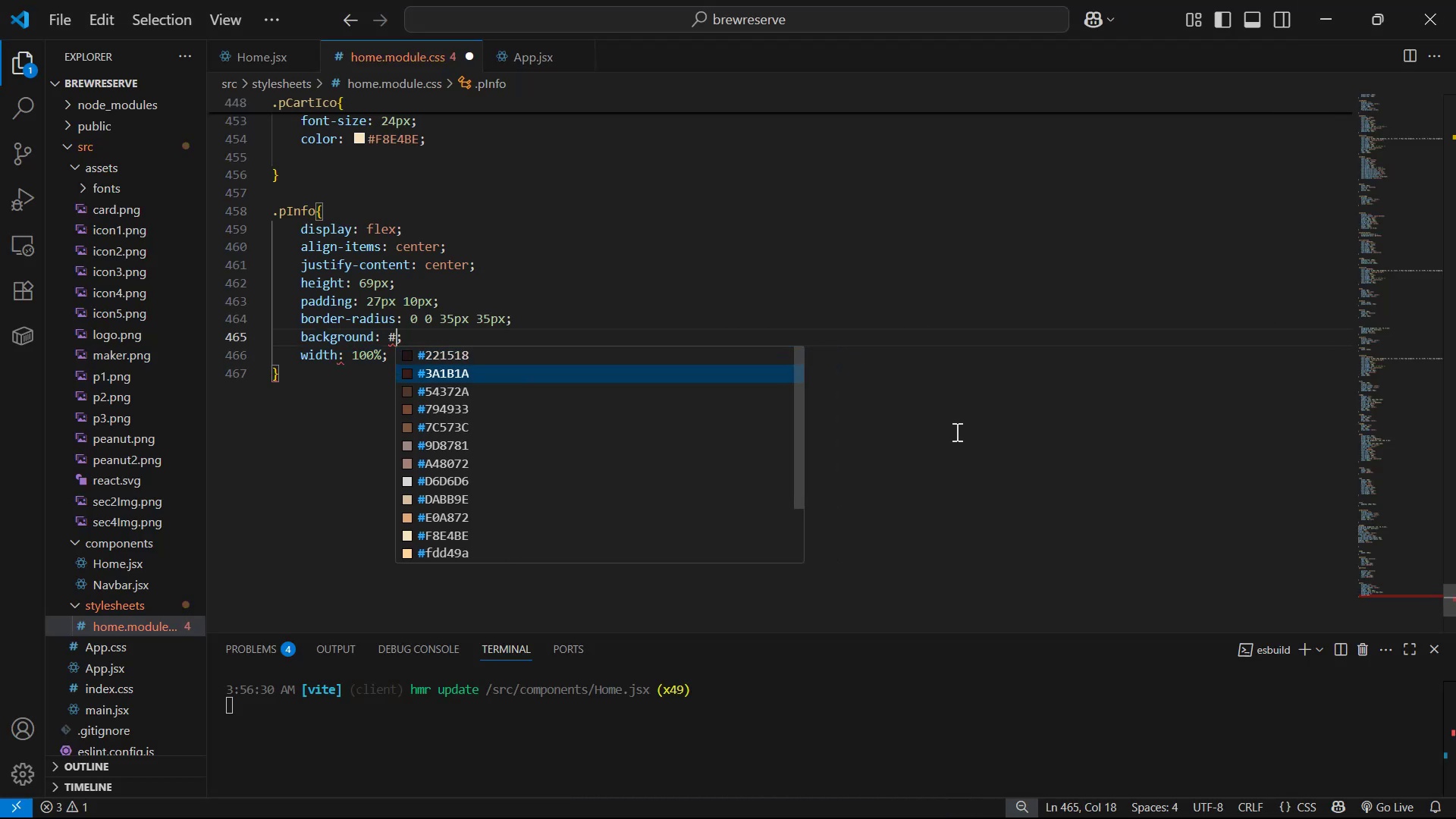 
key(ArrowDown)
 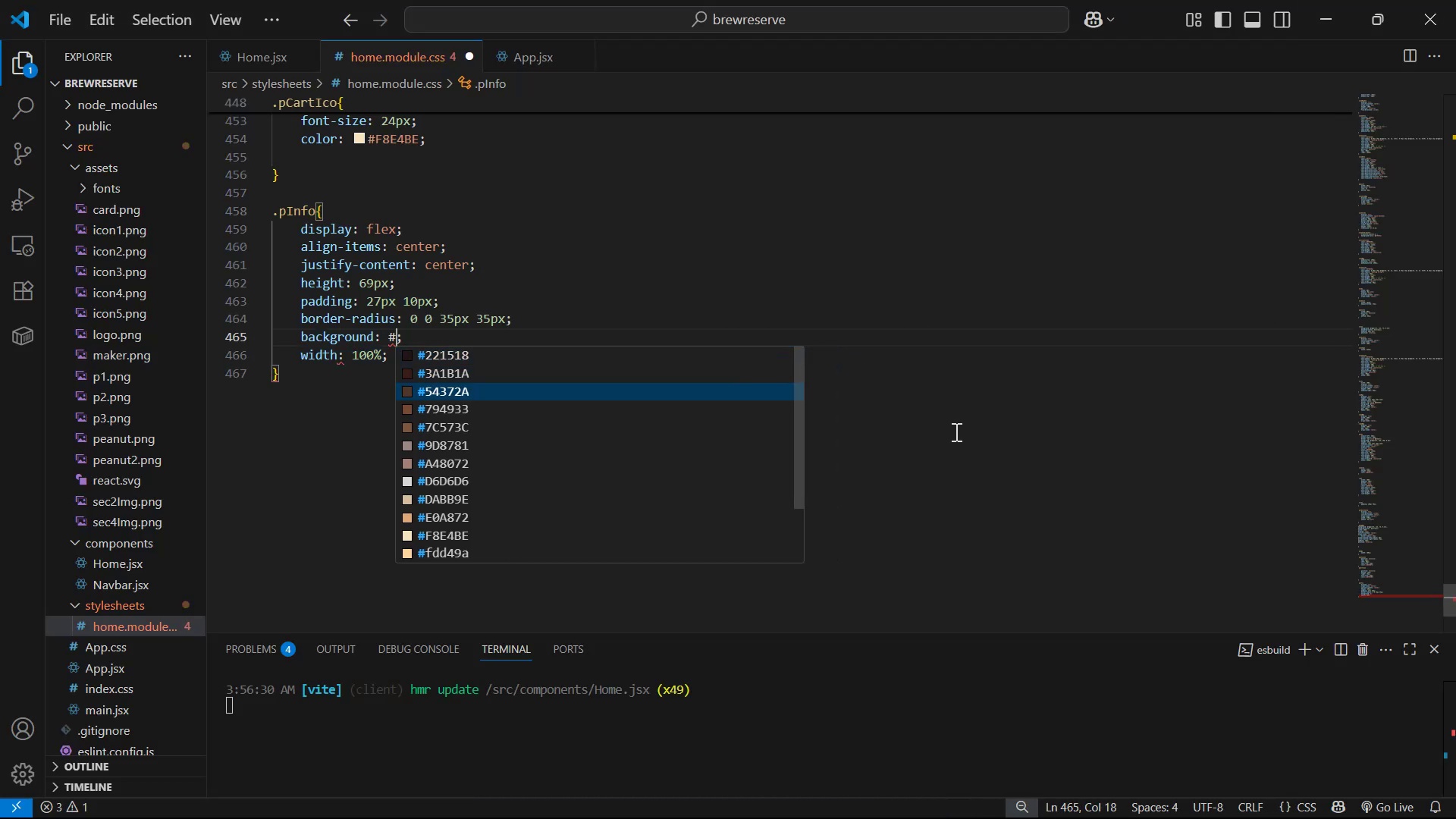 
key(ArrowDown)
 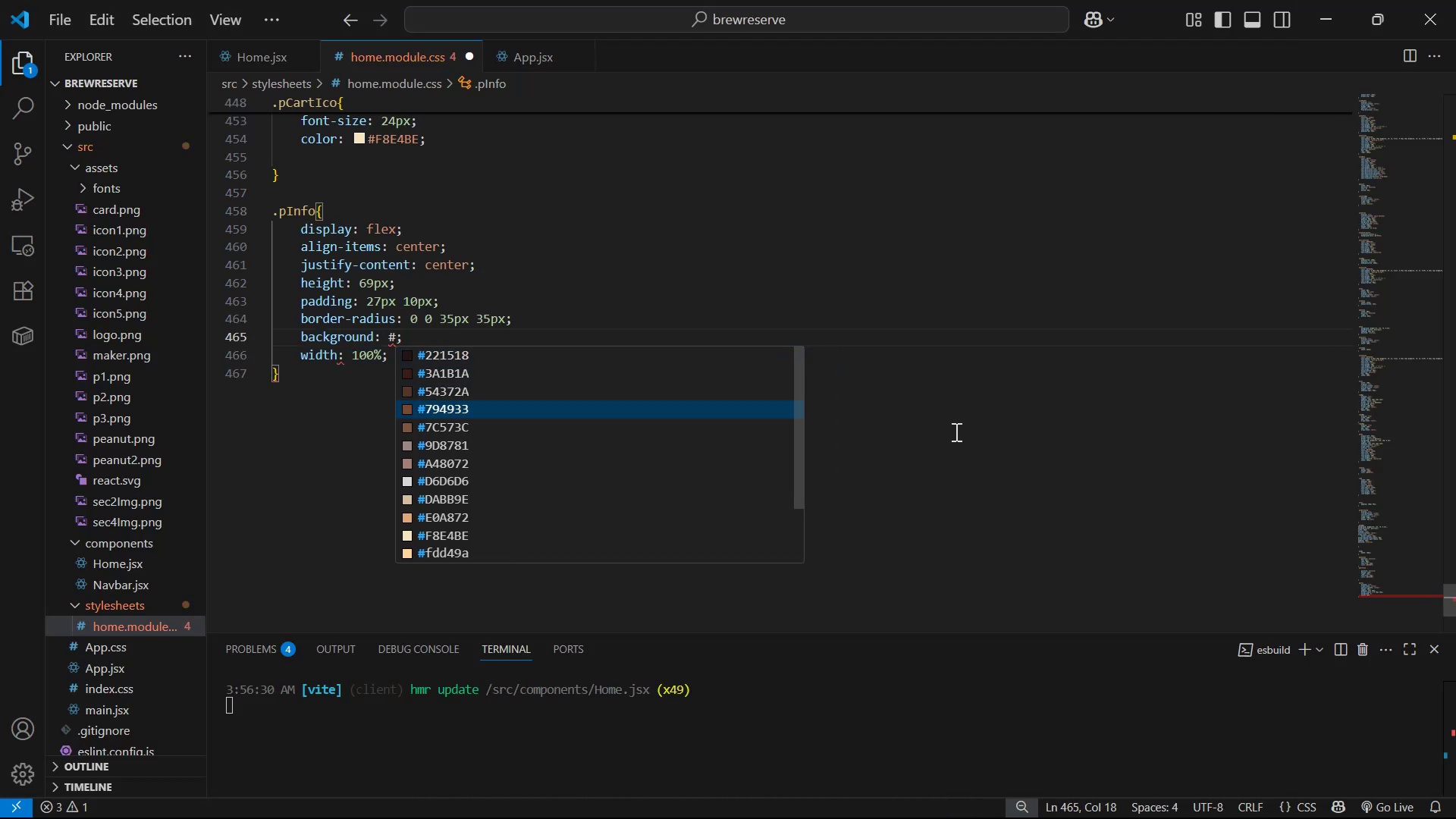 
key(ArrowDown)
 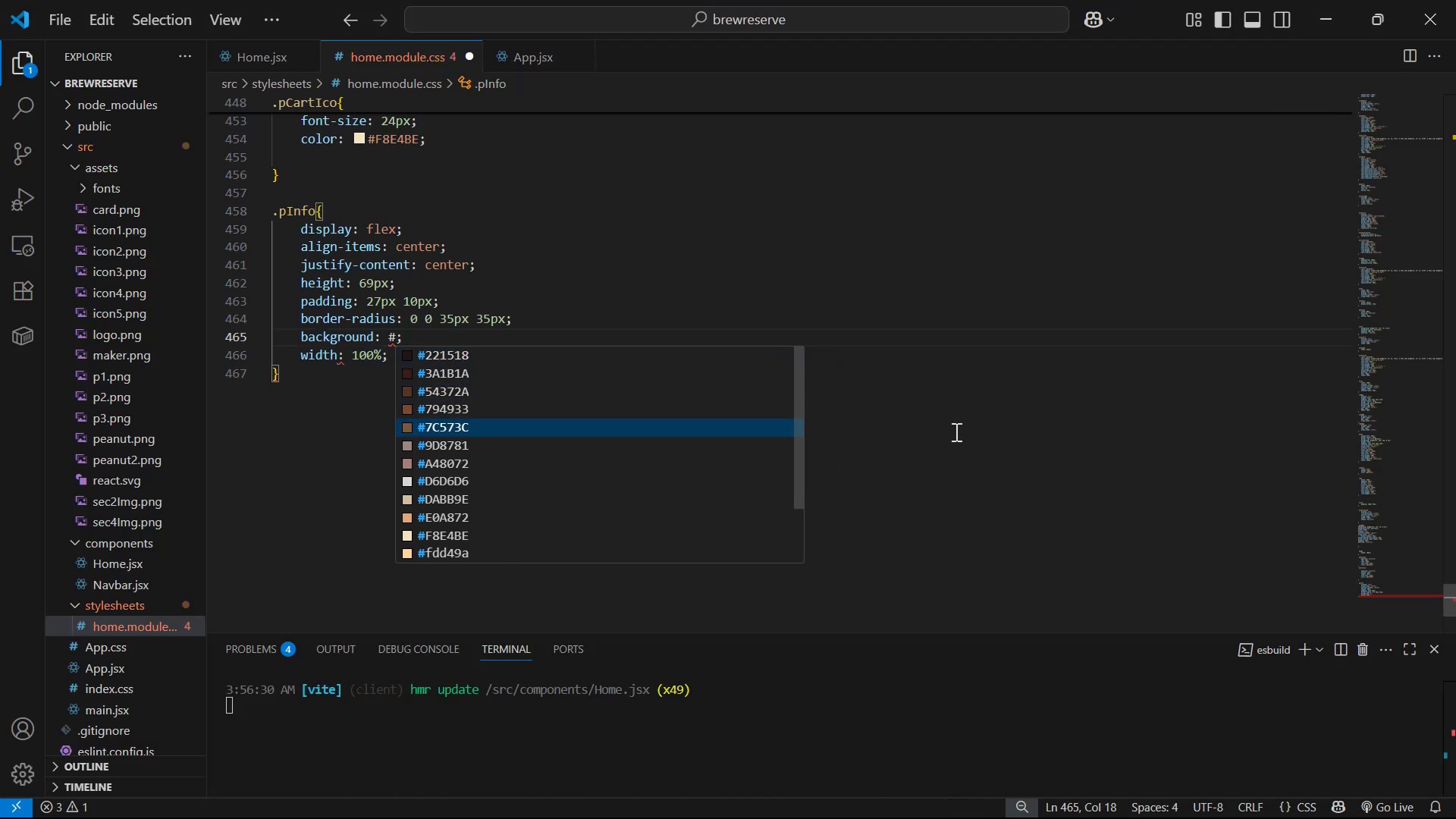 
key(ArrowDown)
 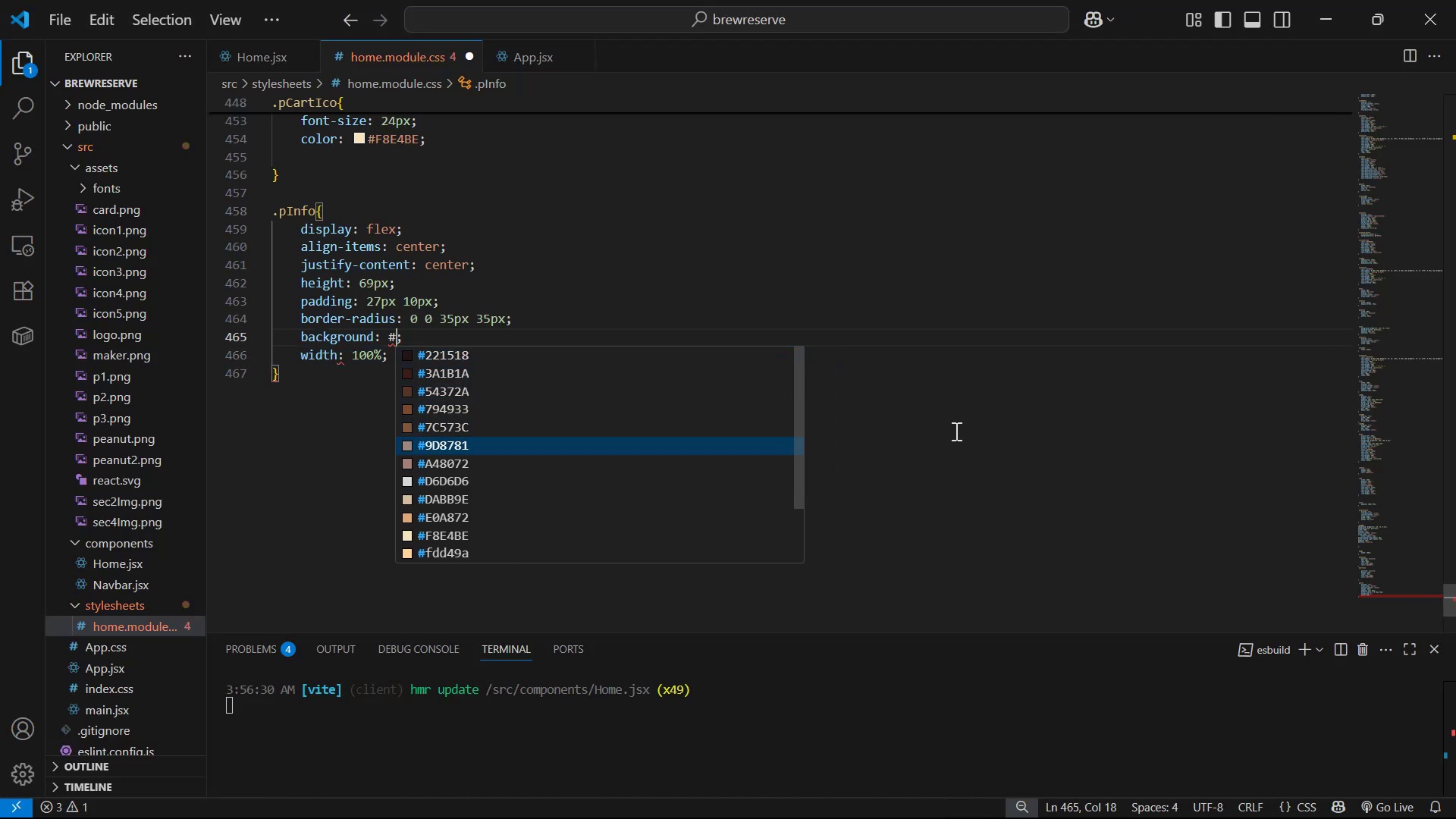 
key(ArrowDown)
 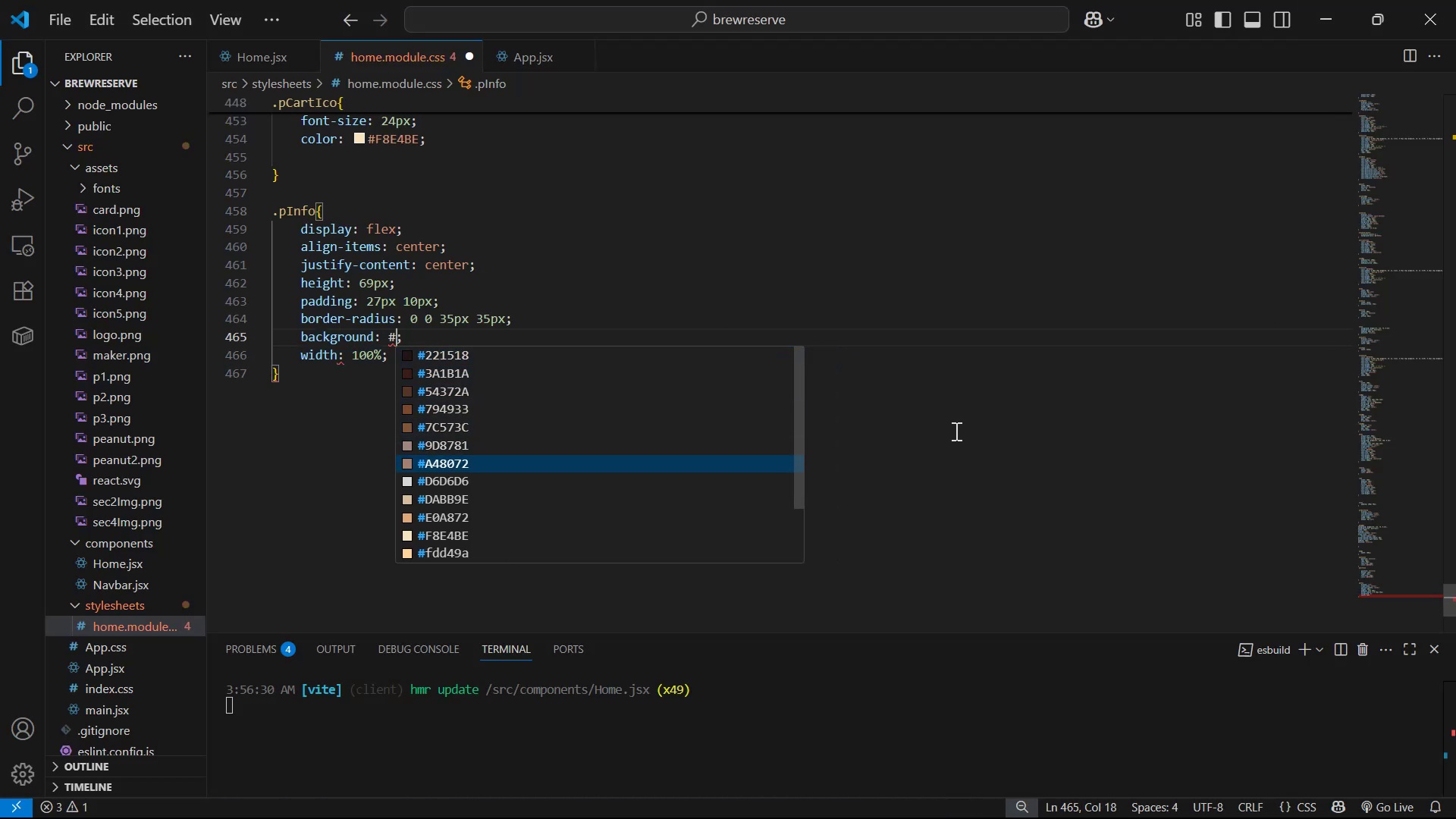 
key(ArrowDown)
 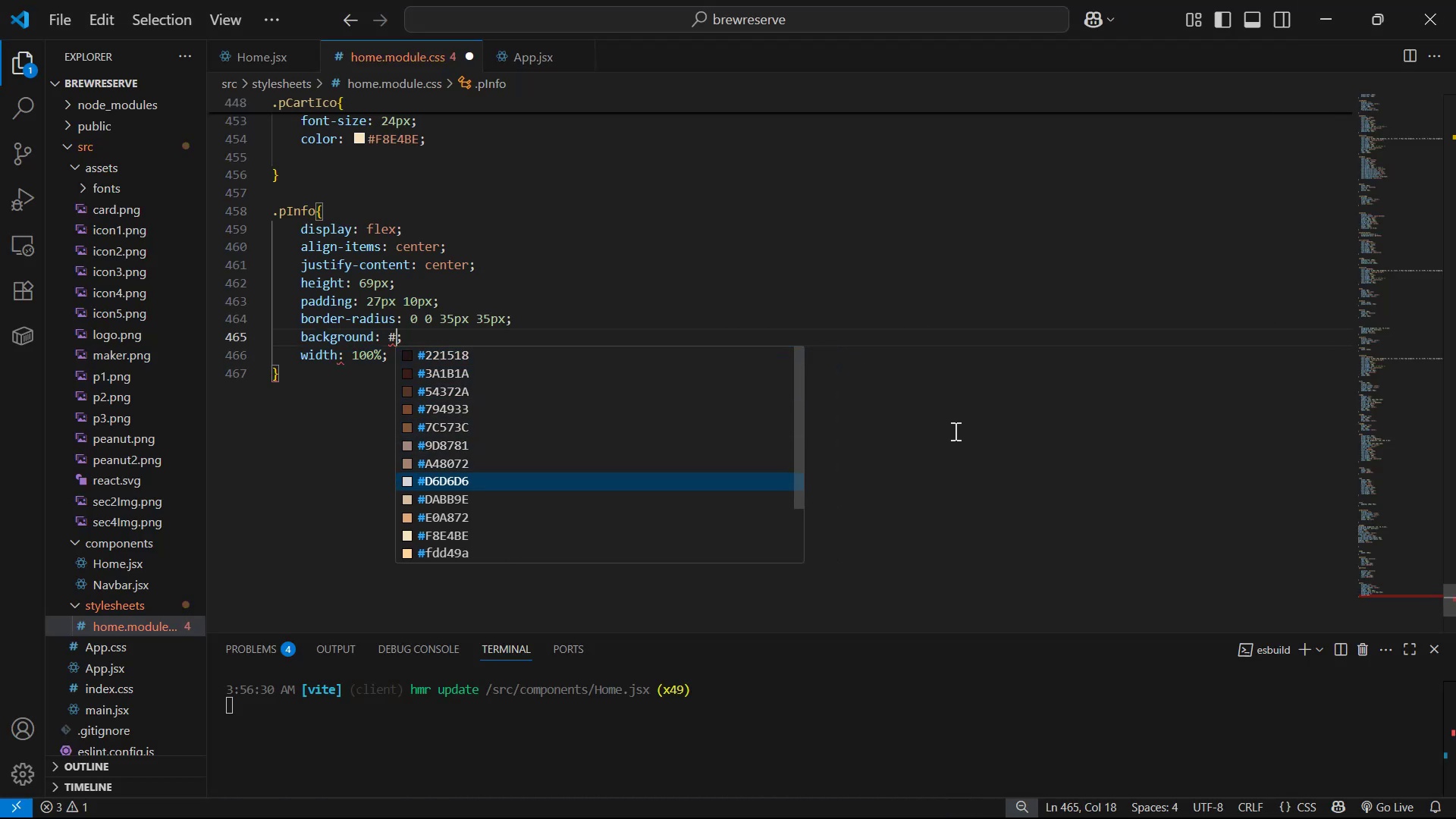 
key(ArrowDown)
 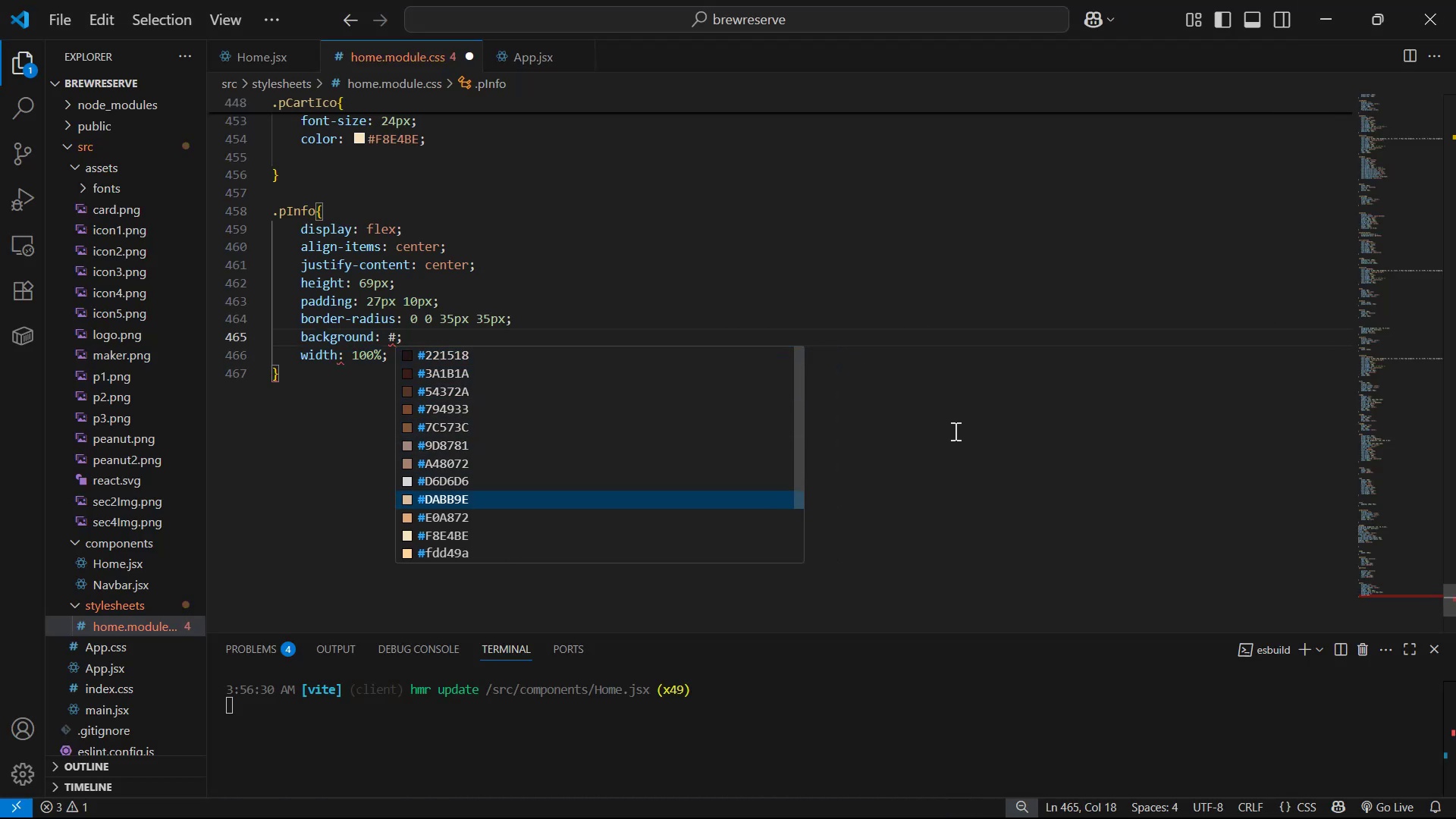 
key(ArrowDown)
 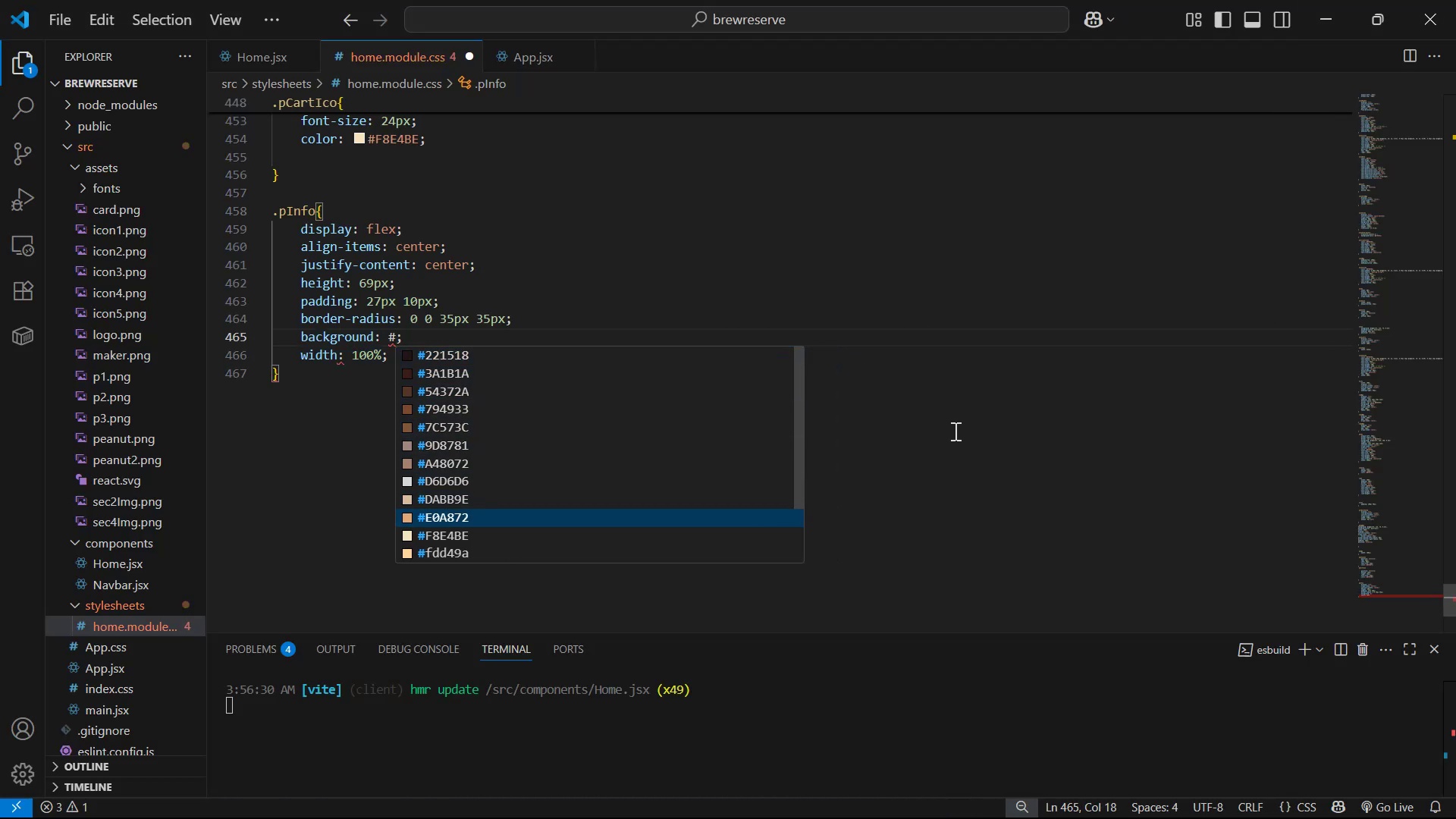 
key(ArrowDown)
 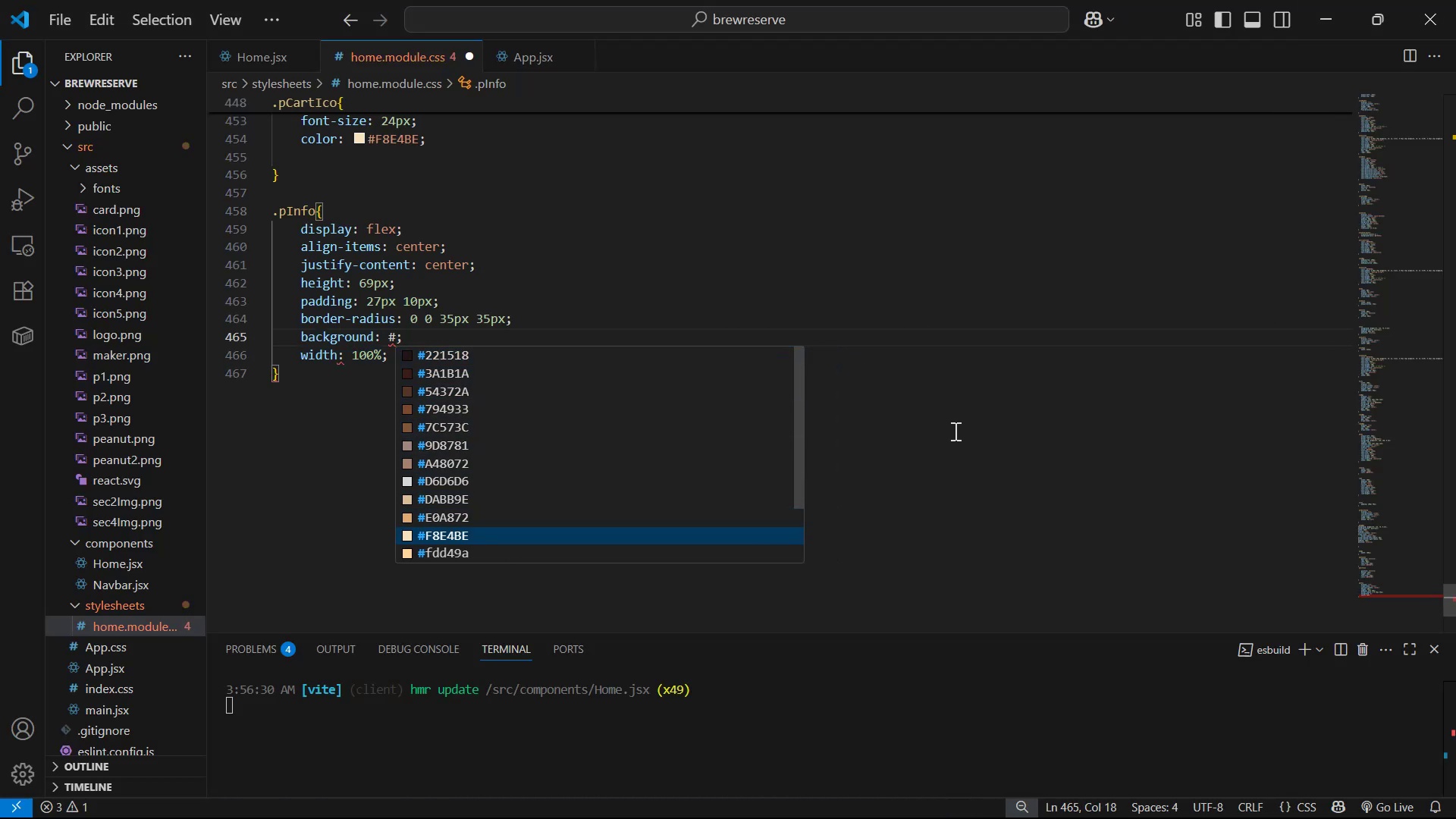 
key(ArrowDown)
 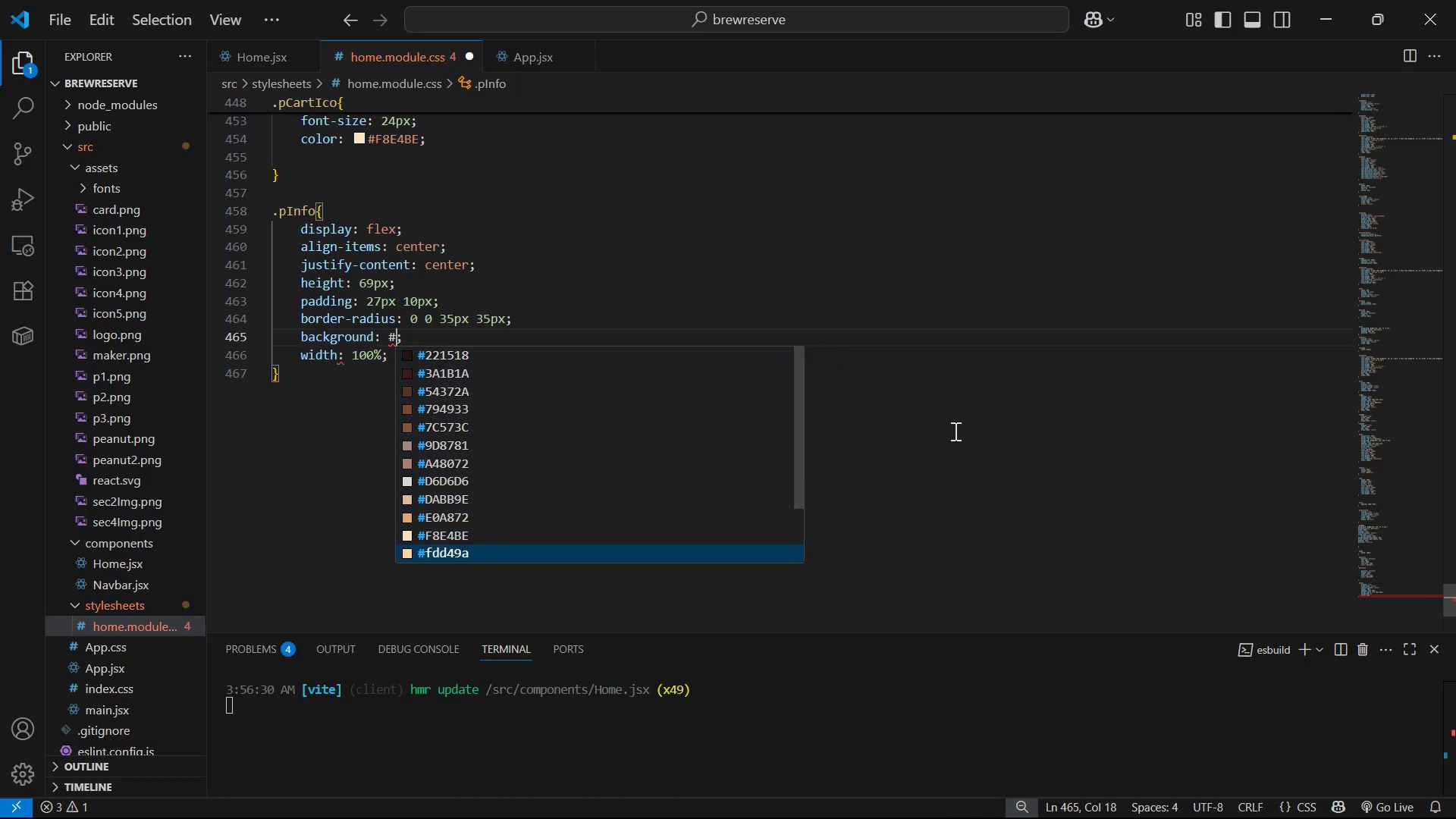 
key(ArrowDown)
 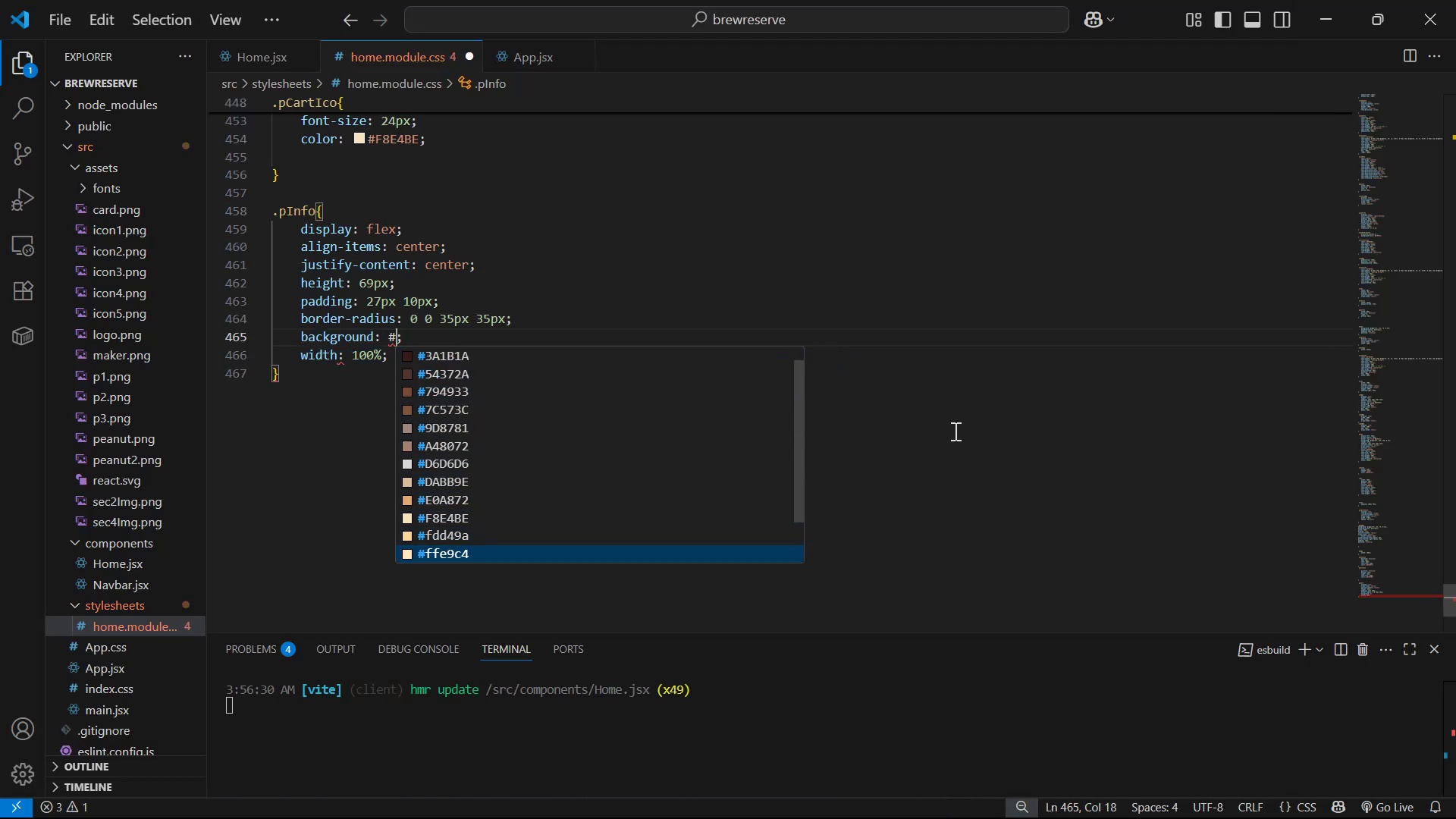 
key(ArrowDown)
 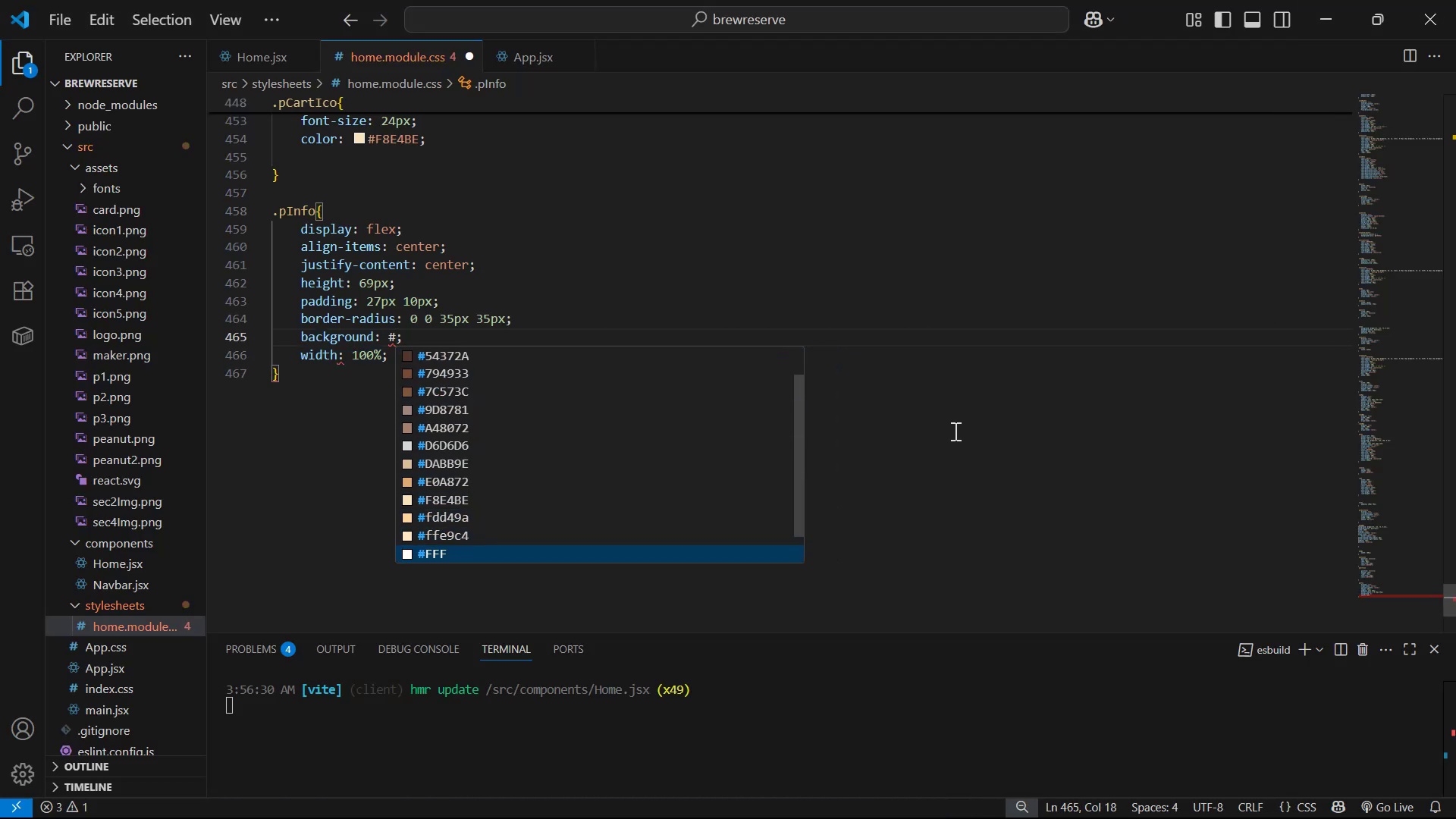 
key(ArrowDown)
 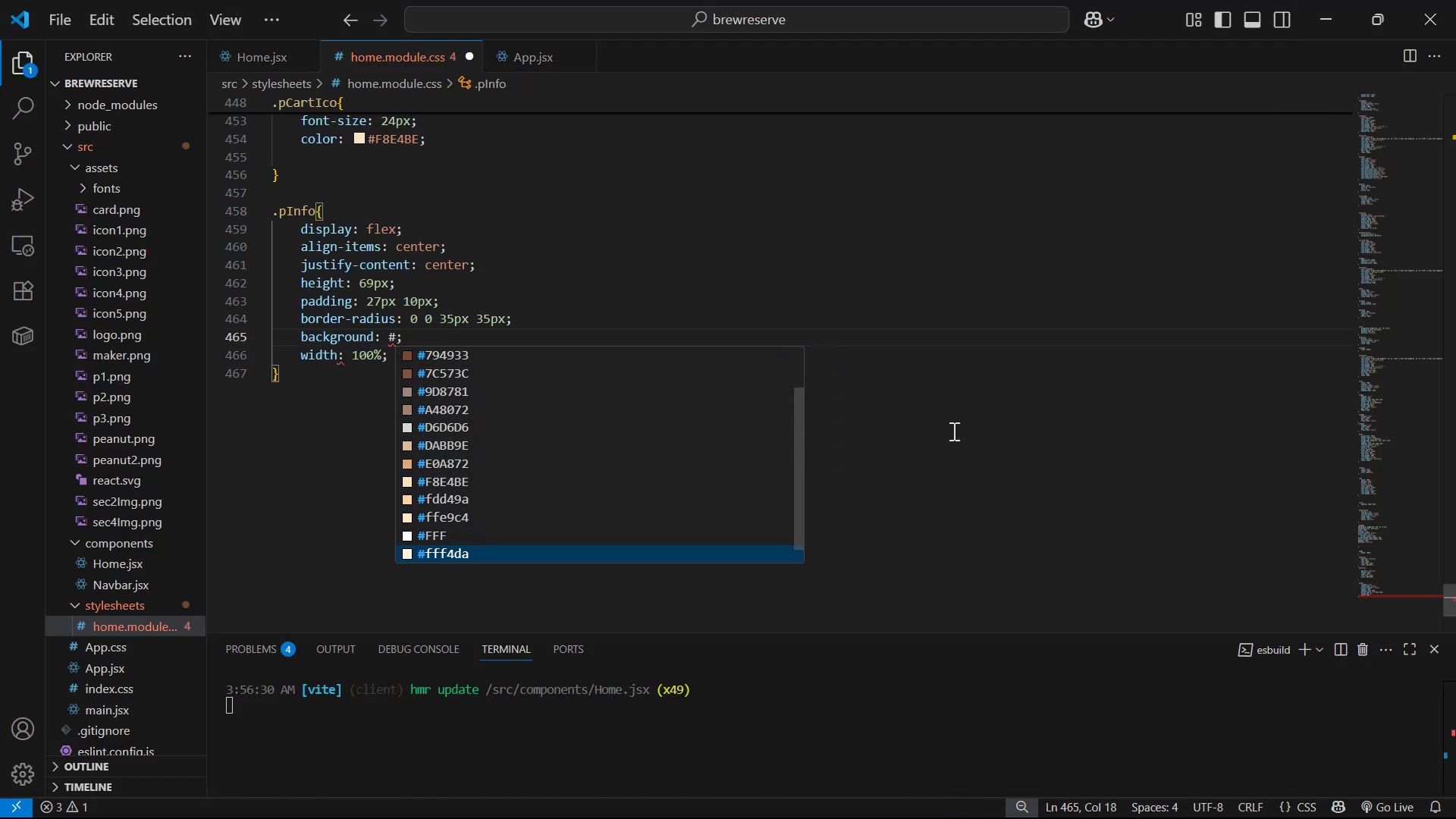 
key(ArrowUp)
 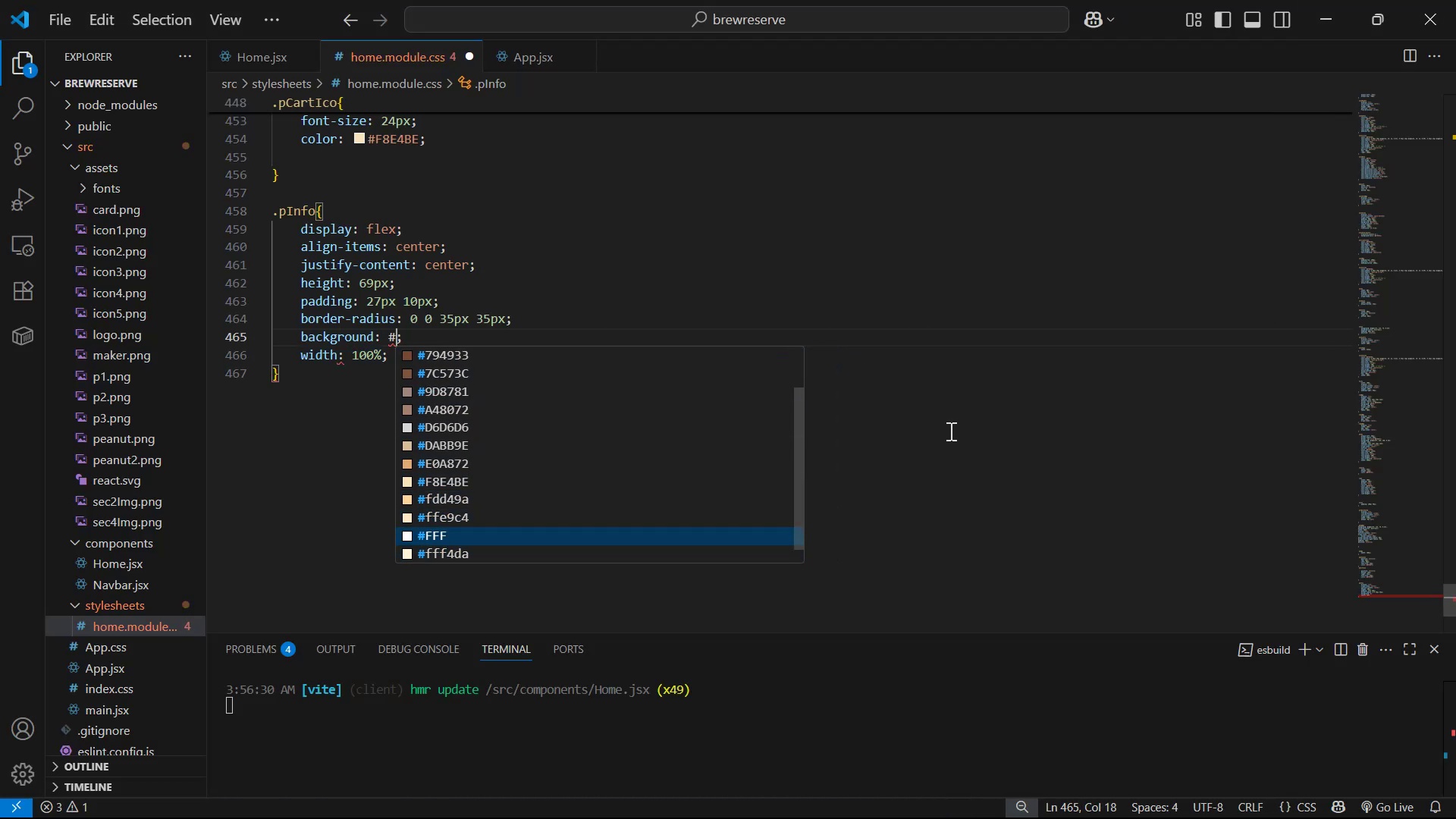 
key(ArrowUp)
 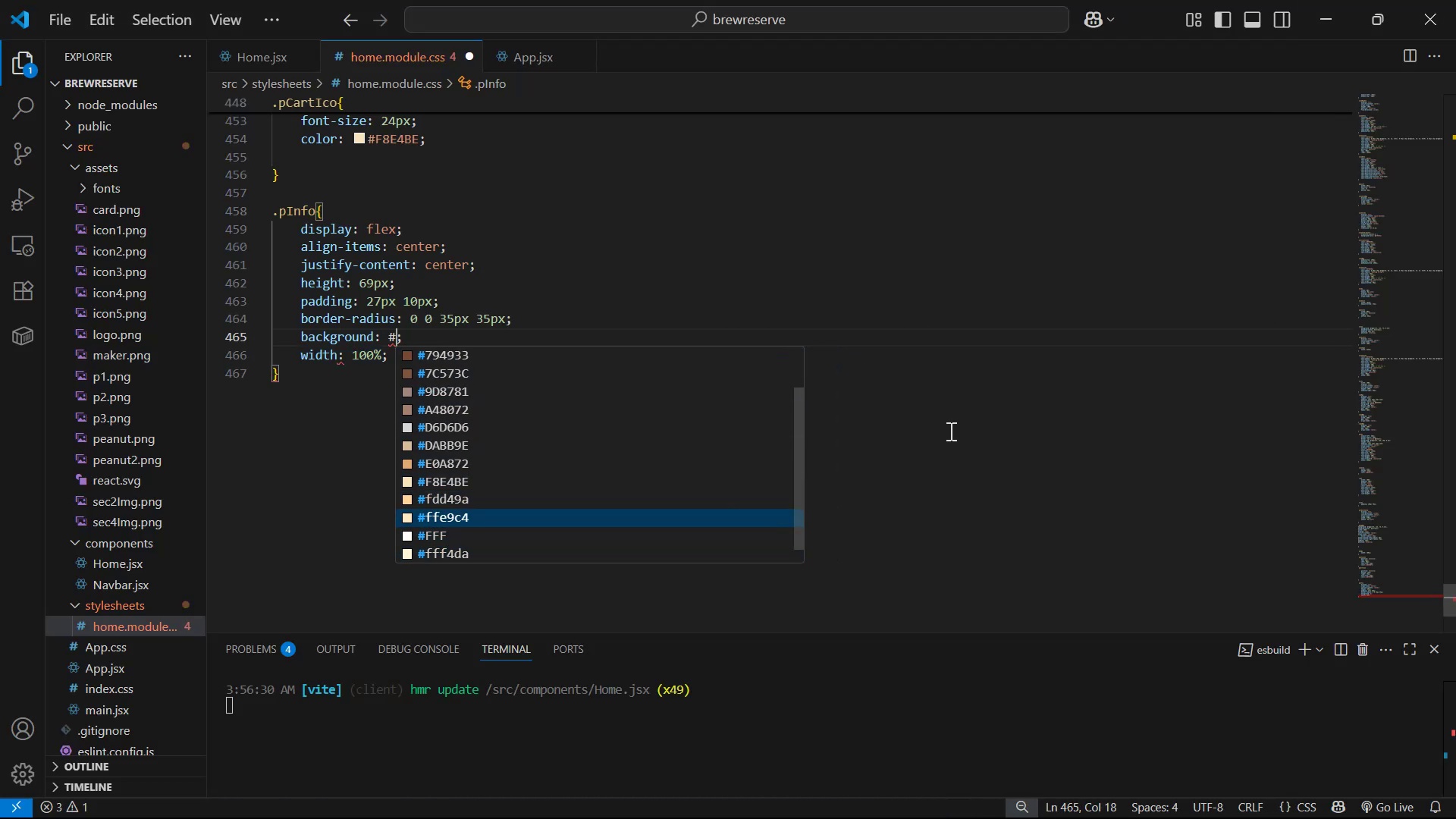 
key(ArrowUp)
 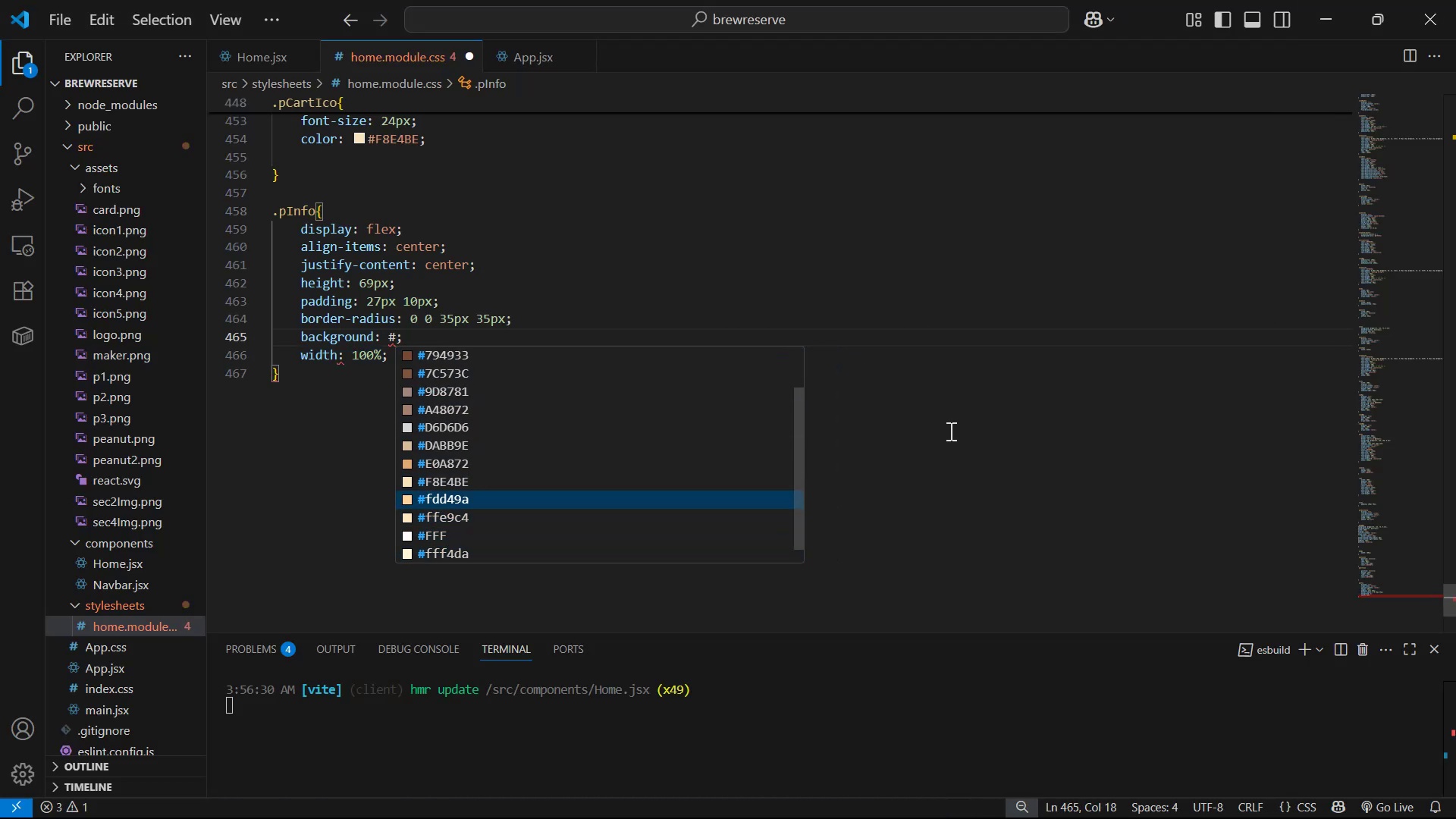 
key(ArrowUp)
 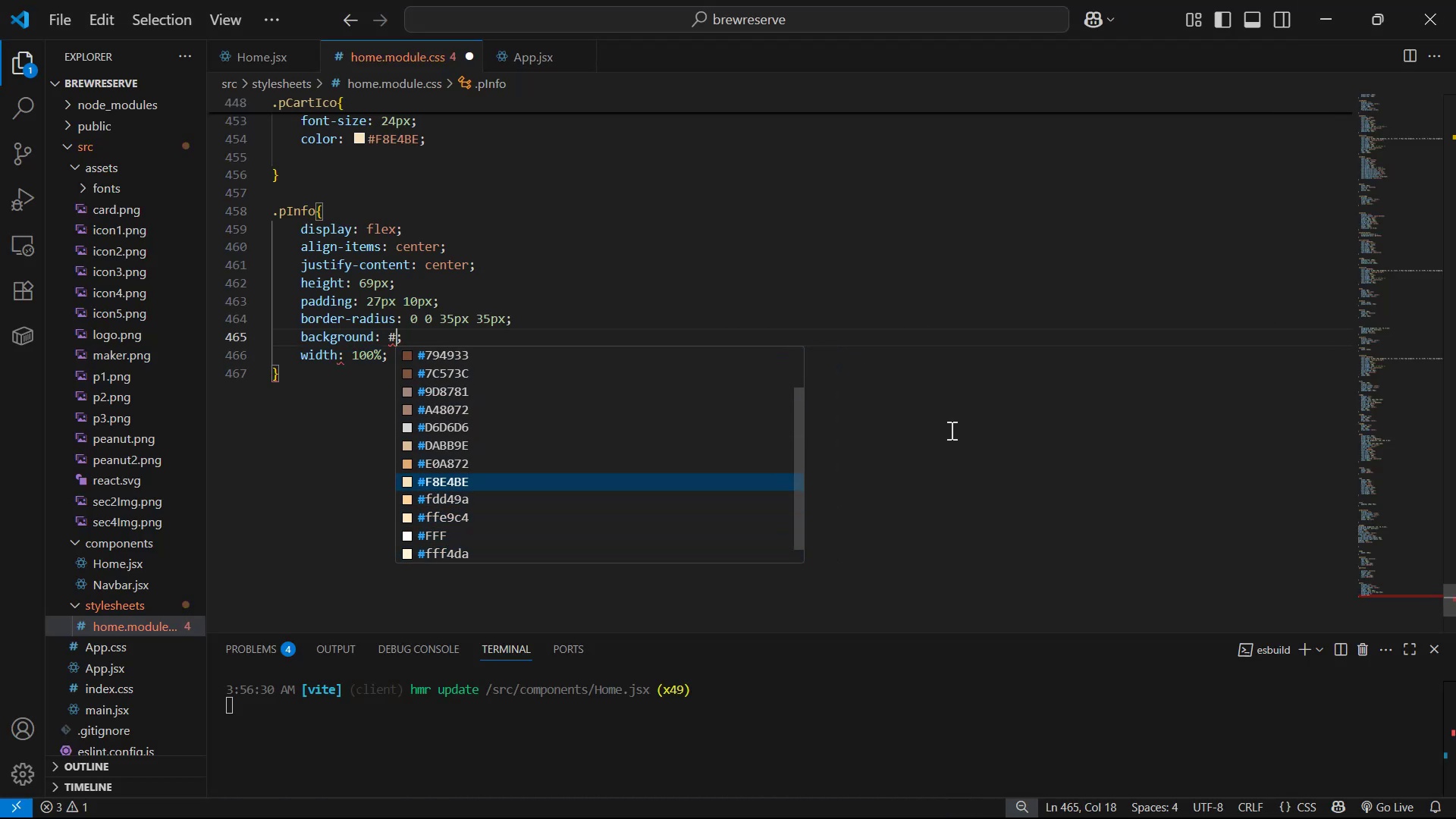 
key(ArrowUp)
 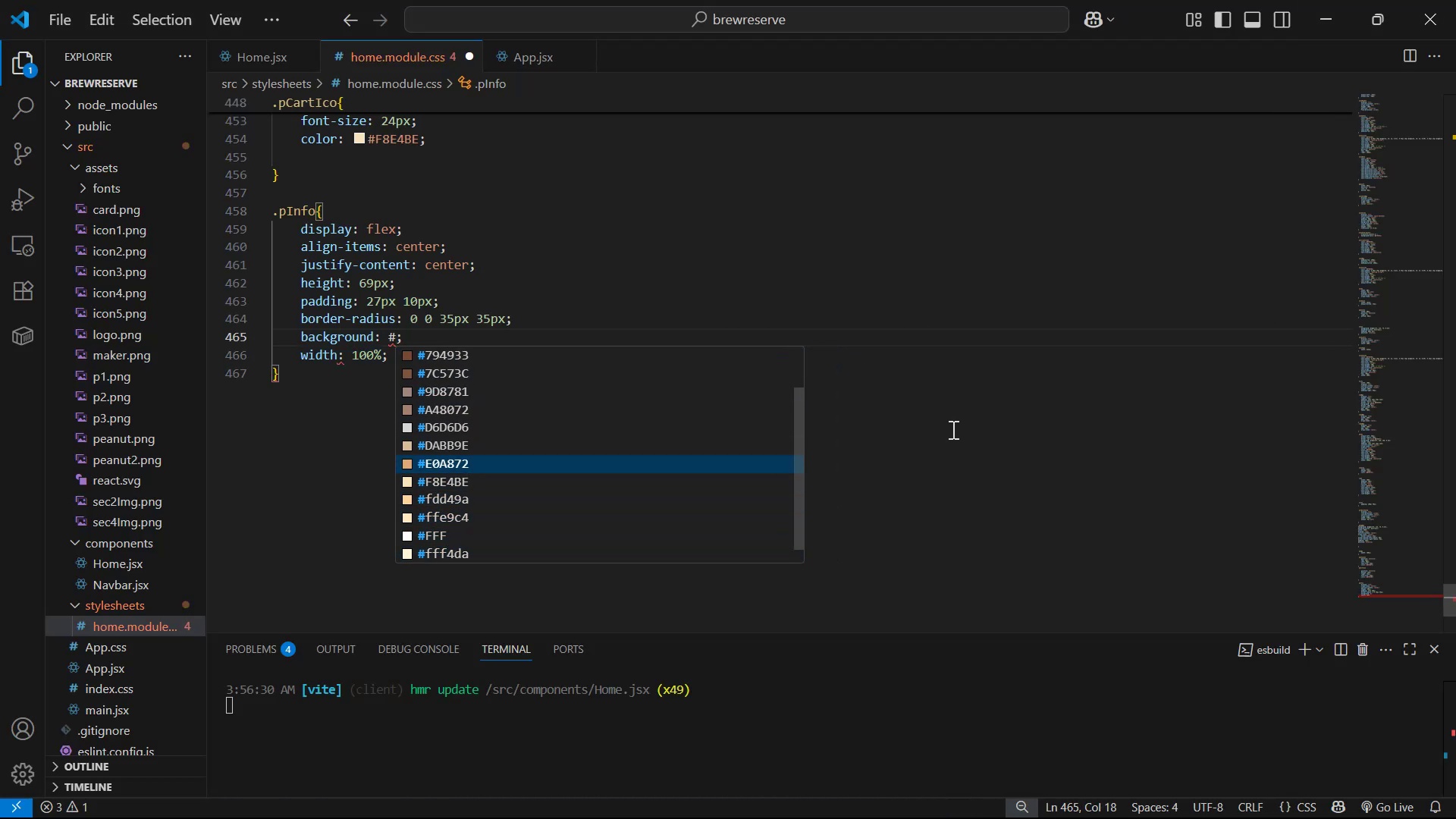 
key(ArrowUp)
 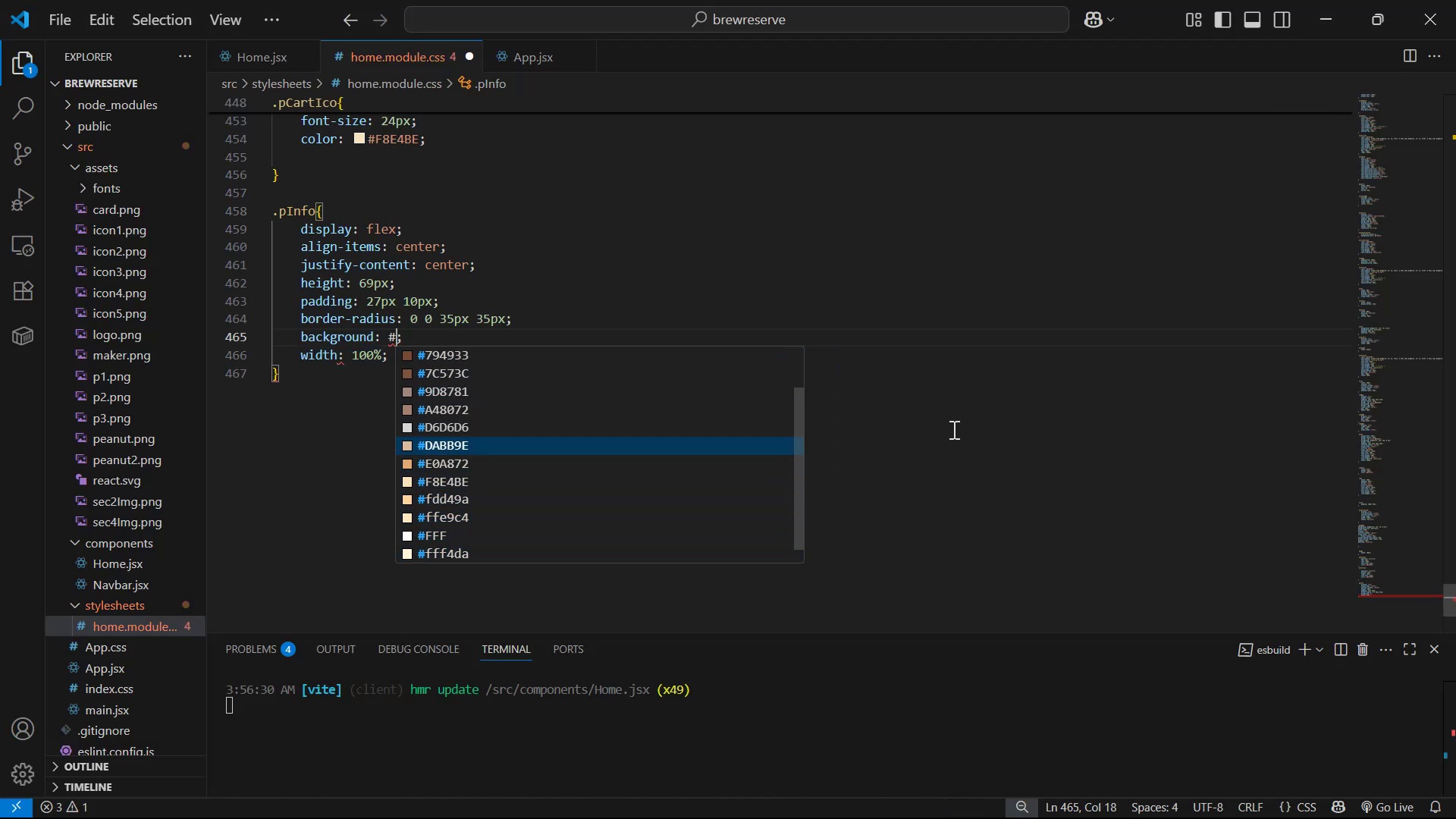 
key(ArrowUp)
 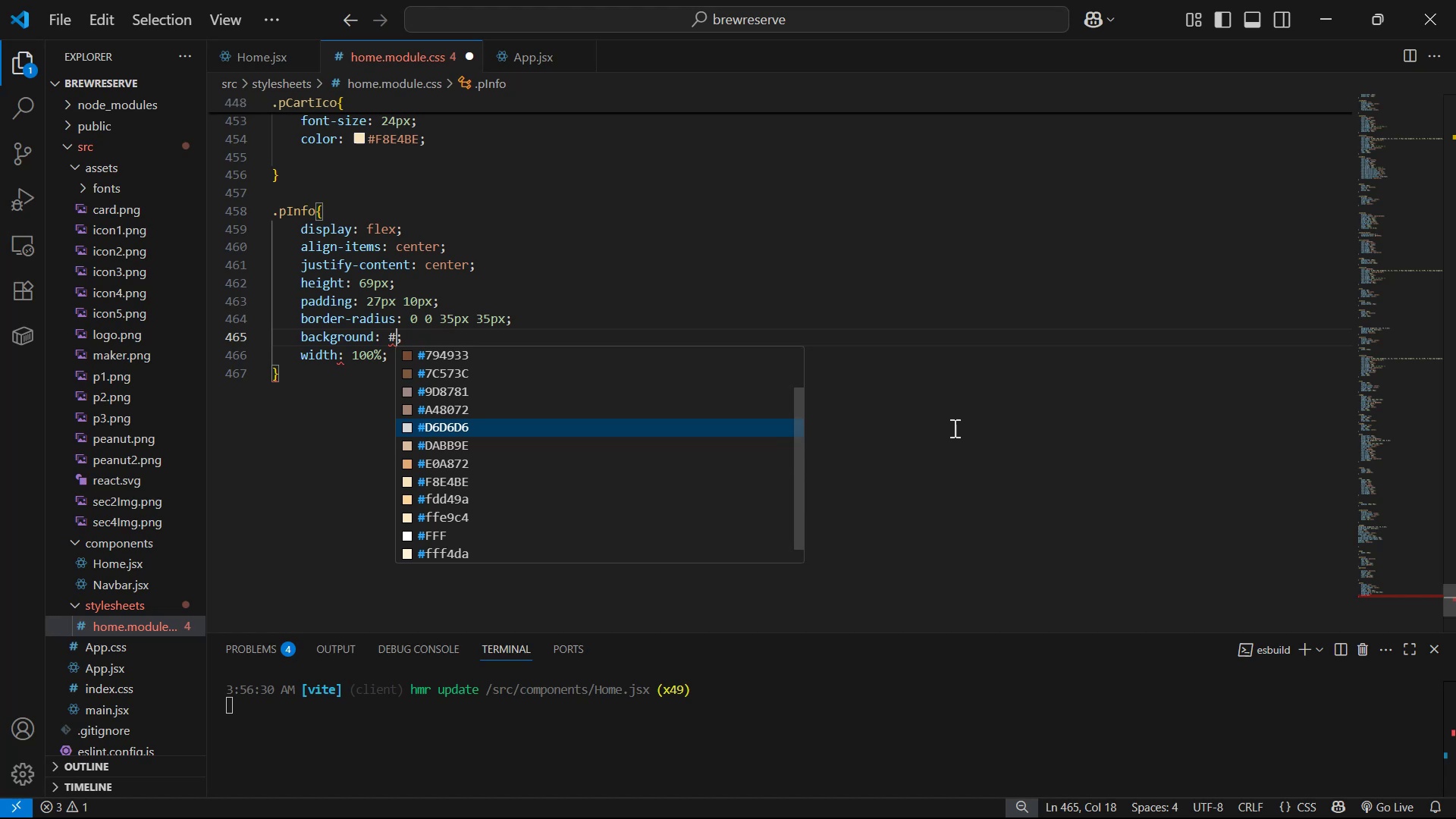 
key(Enter)
 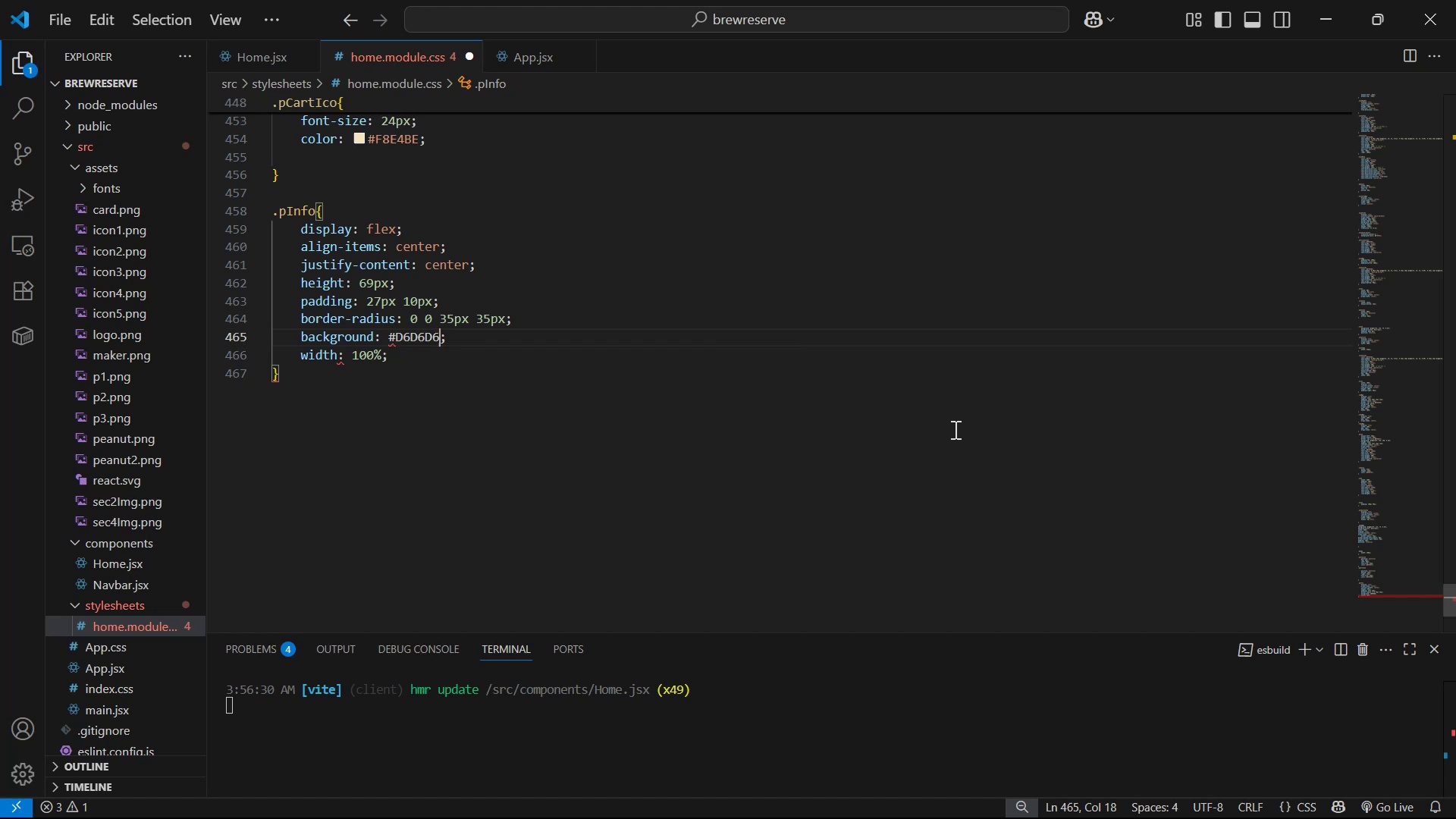 
key(Control+S)
 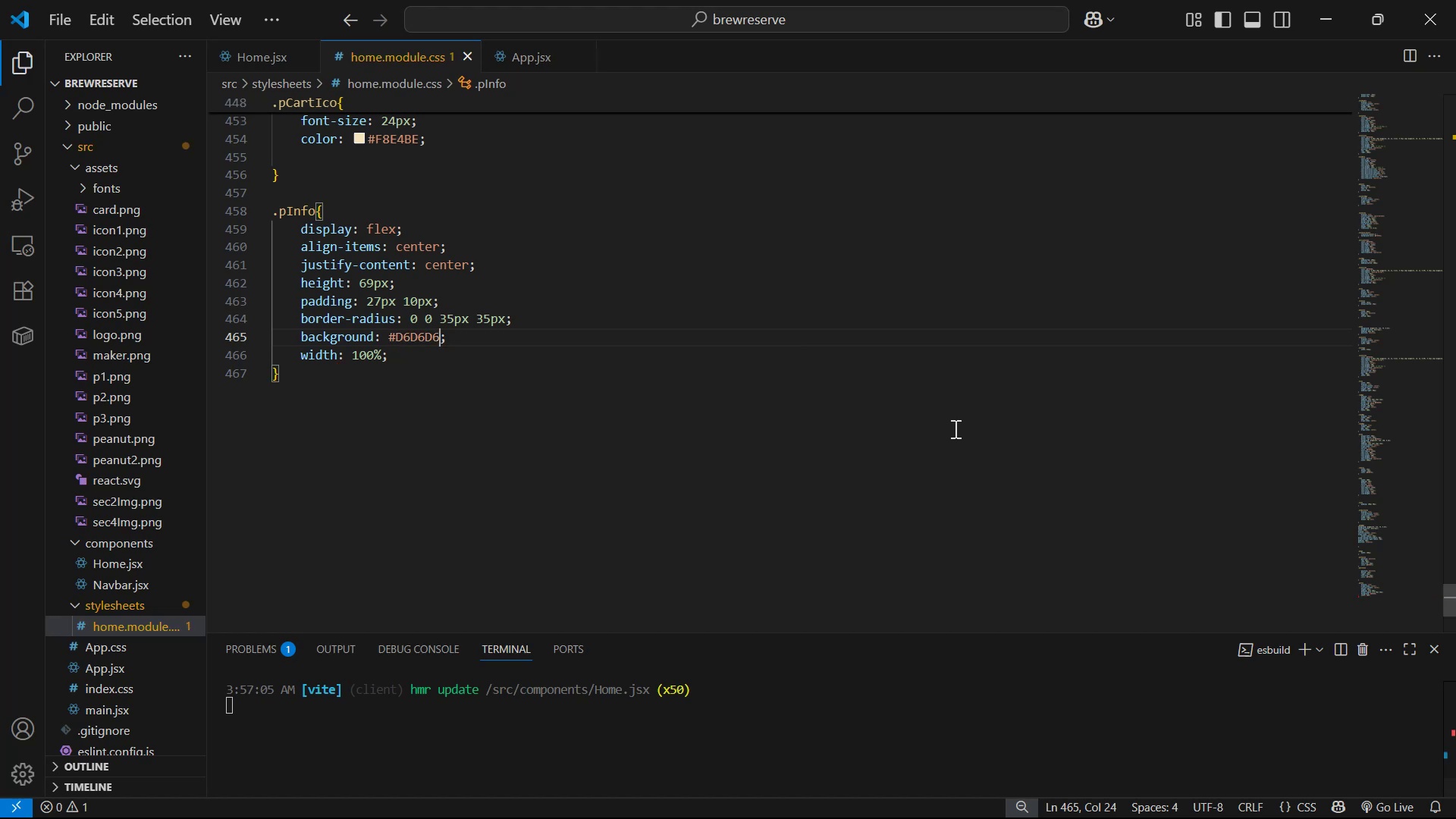 
key(Alt+Tab)
 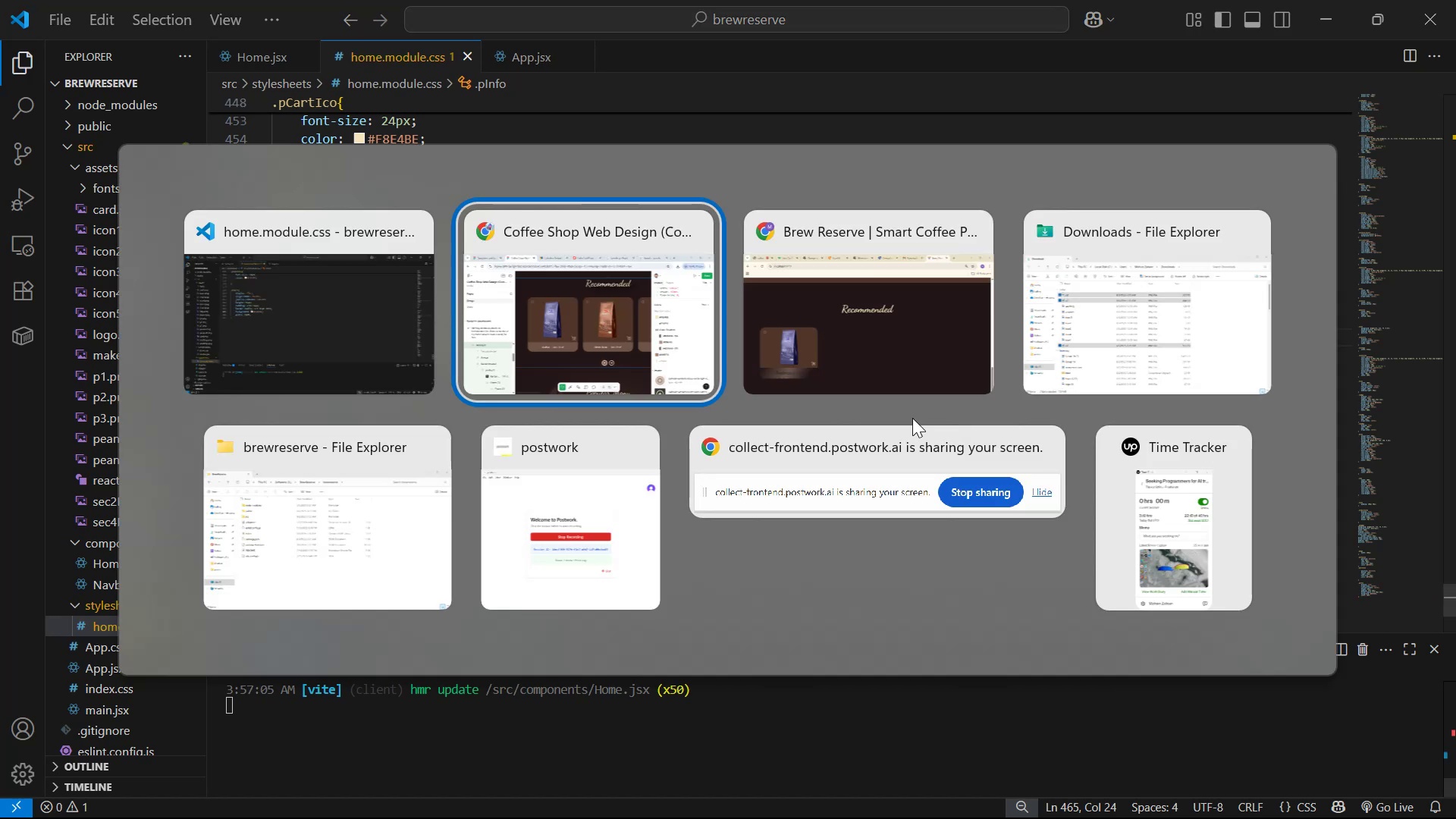 
key(Alt+Tab)
 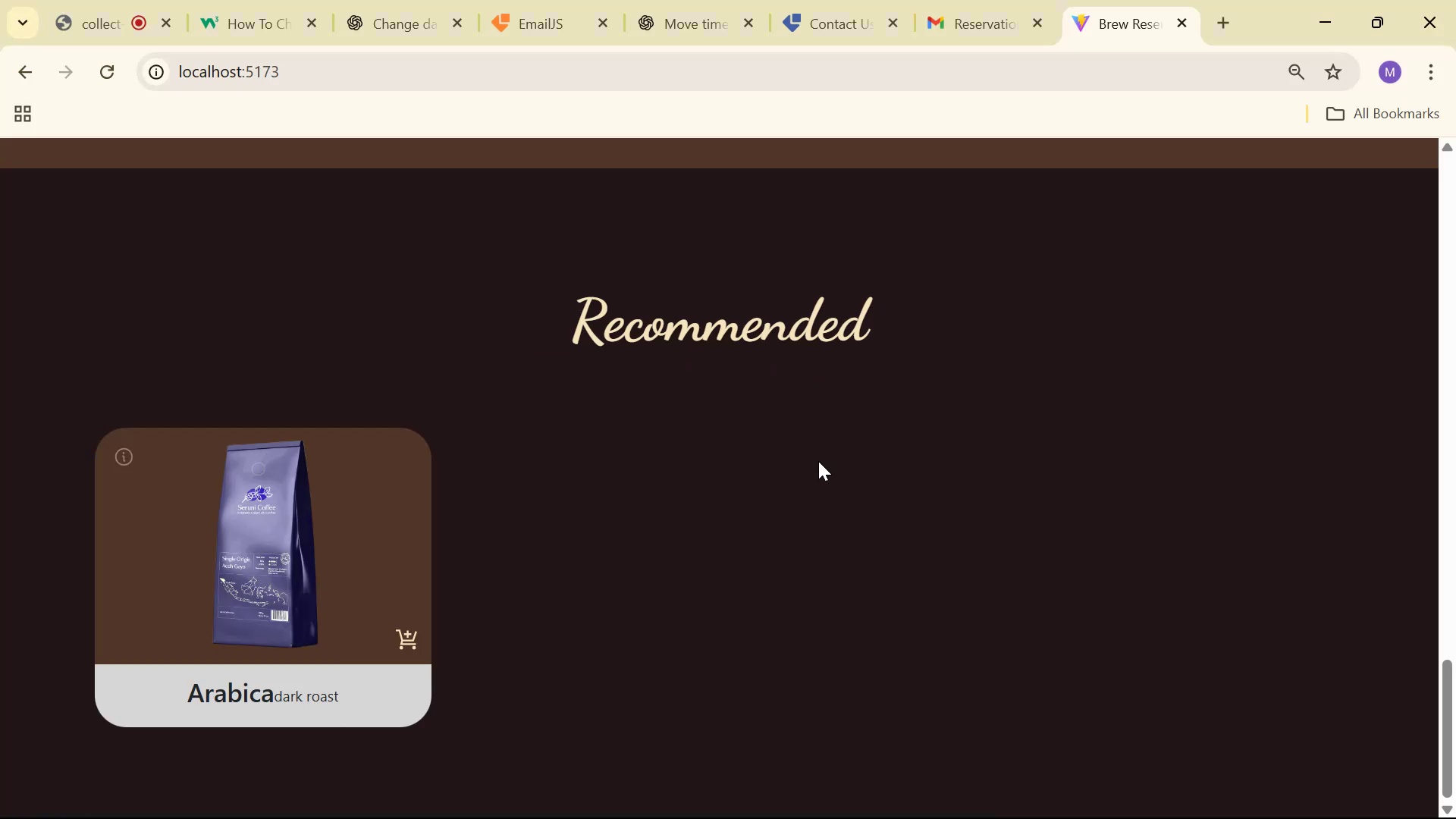 
key(Alt+Tab)
 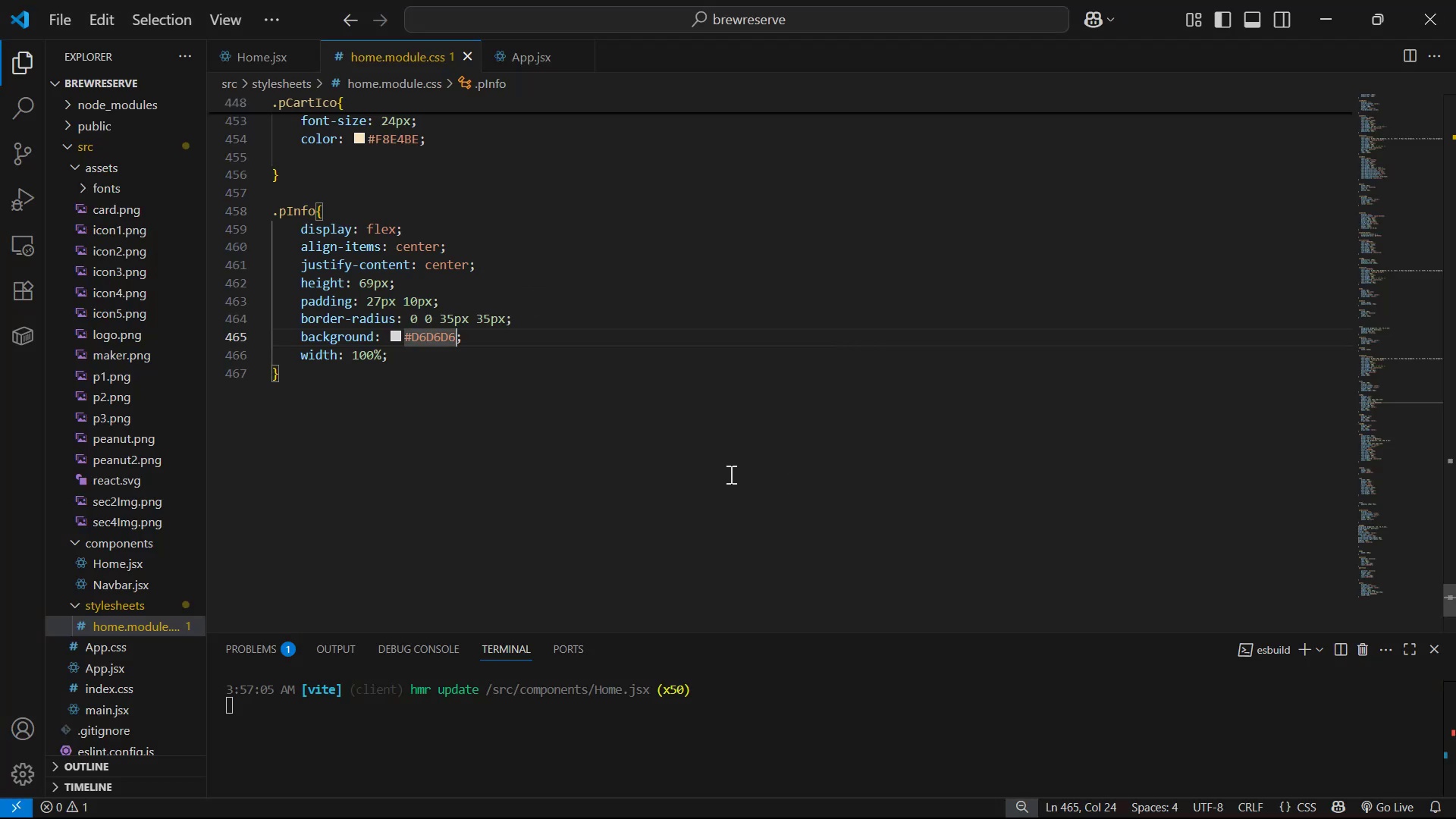 
hold_key(key=Backspace, duration=0.49)
 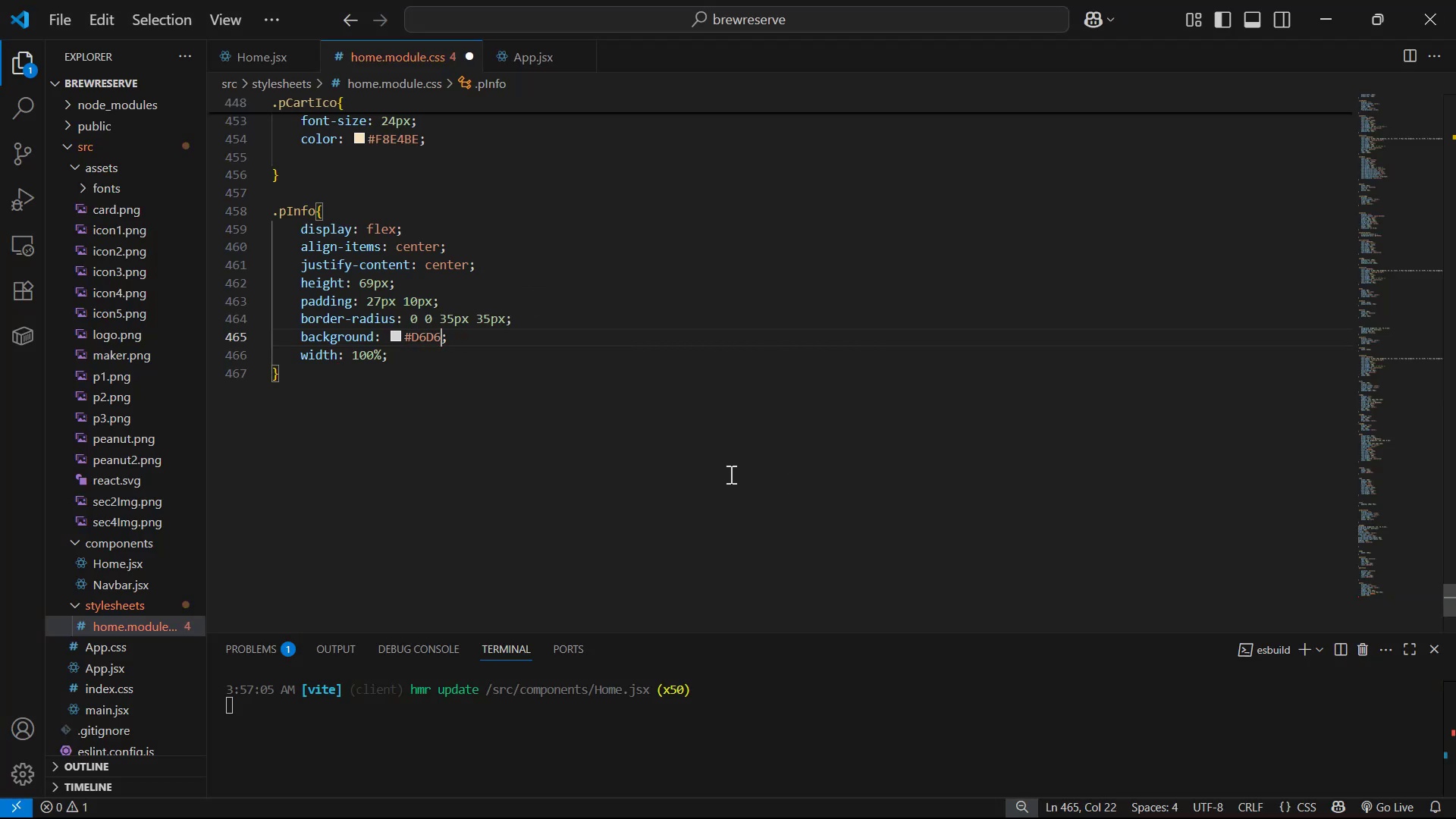 
key(Backslash)
 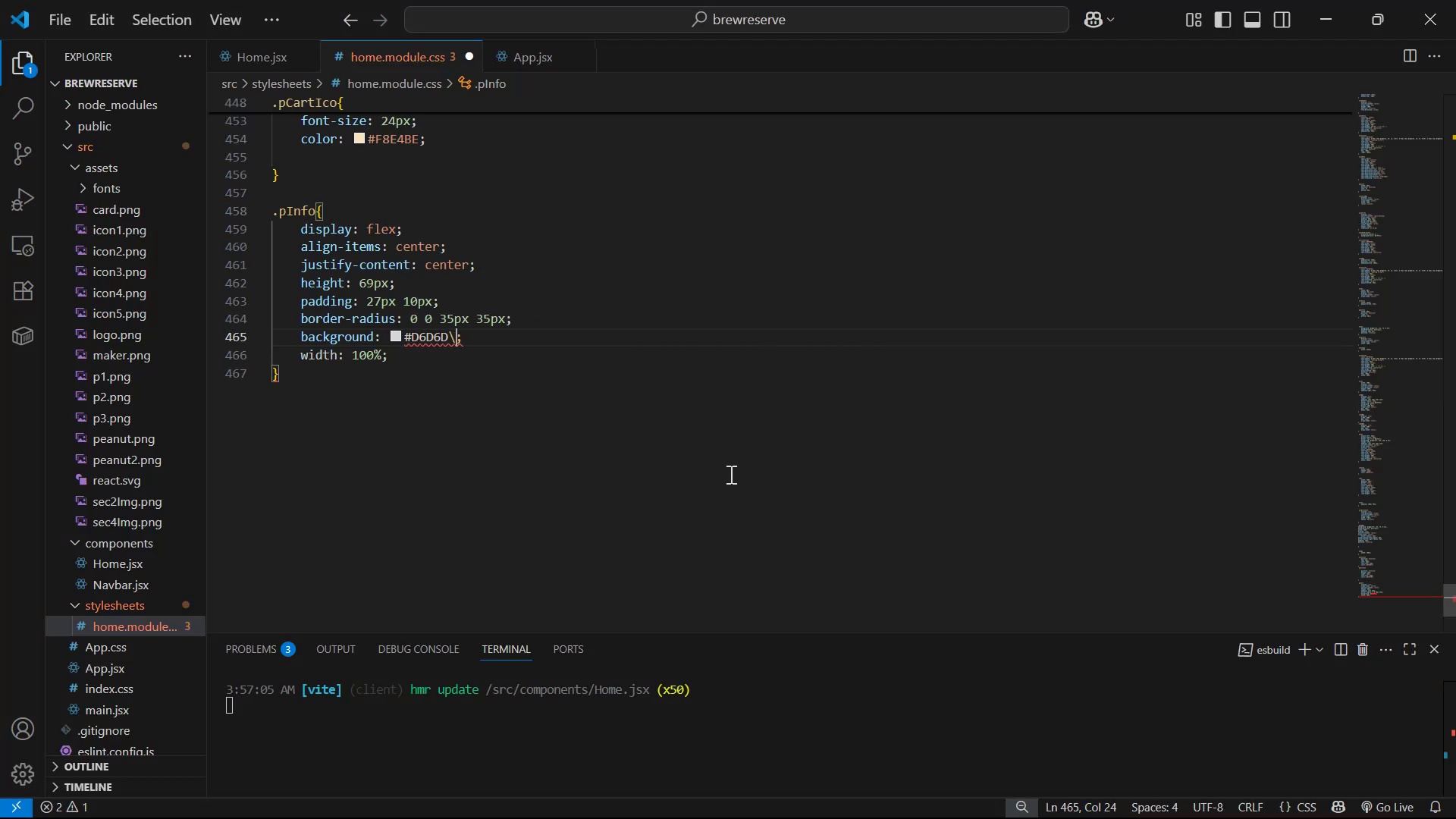 
key(Backspace)
 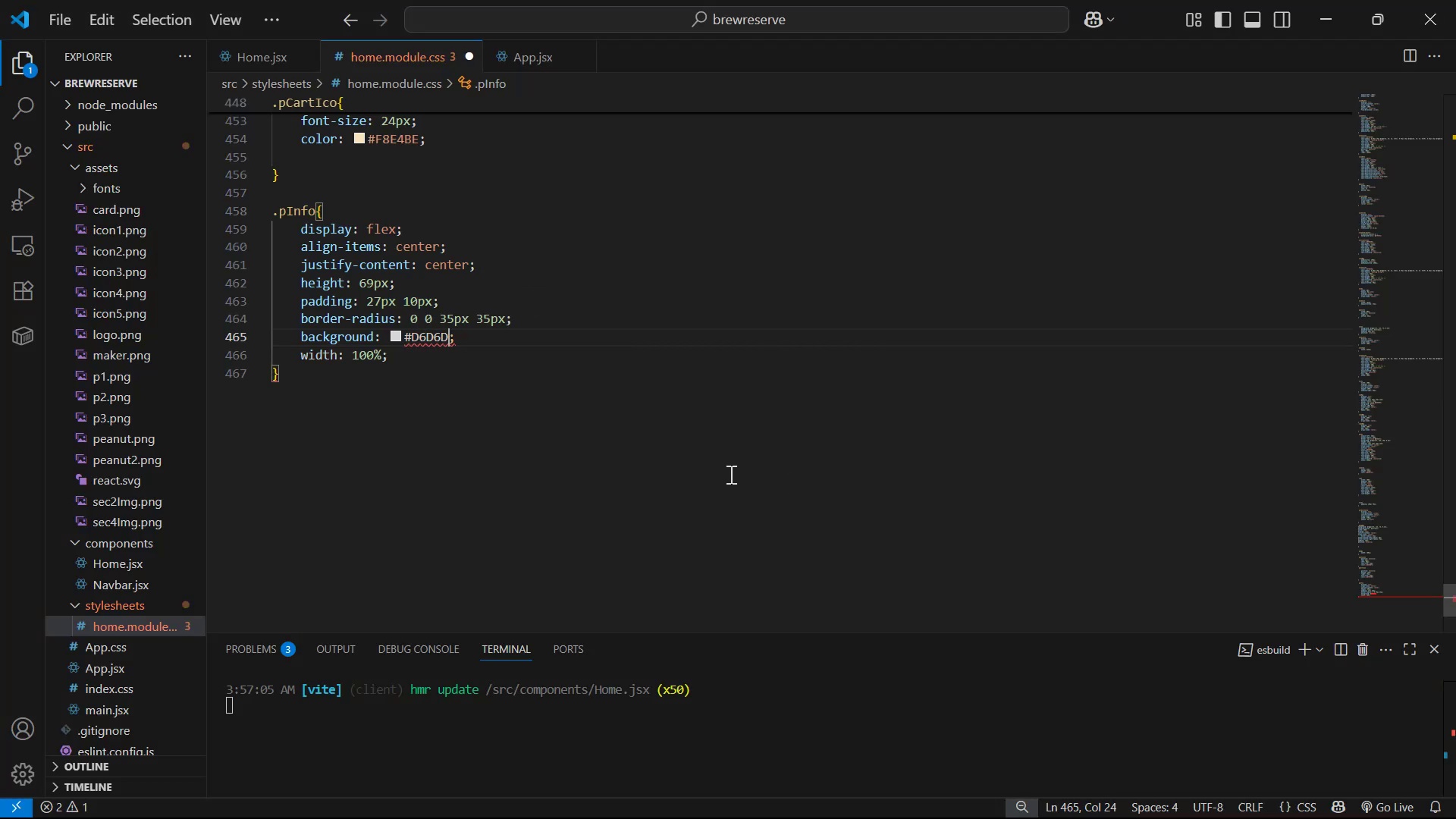 
key(Backspace)
 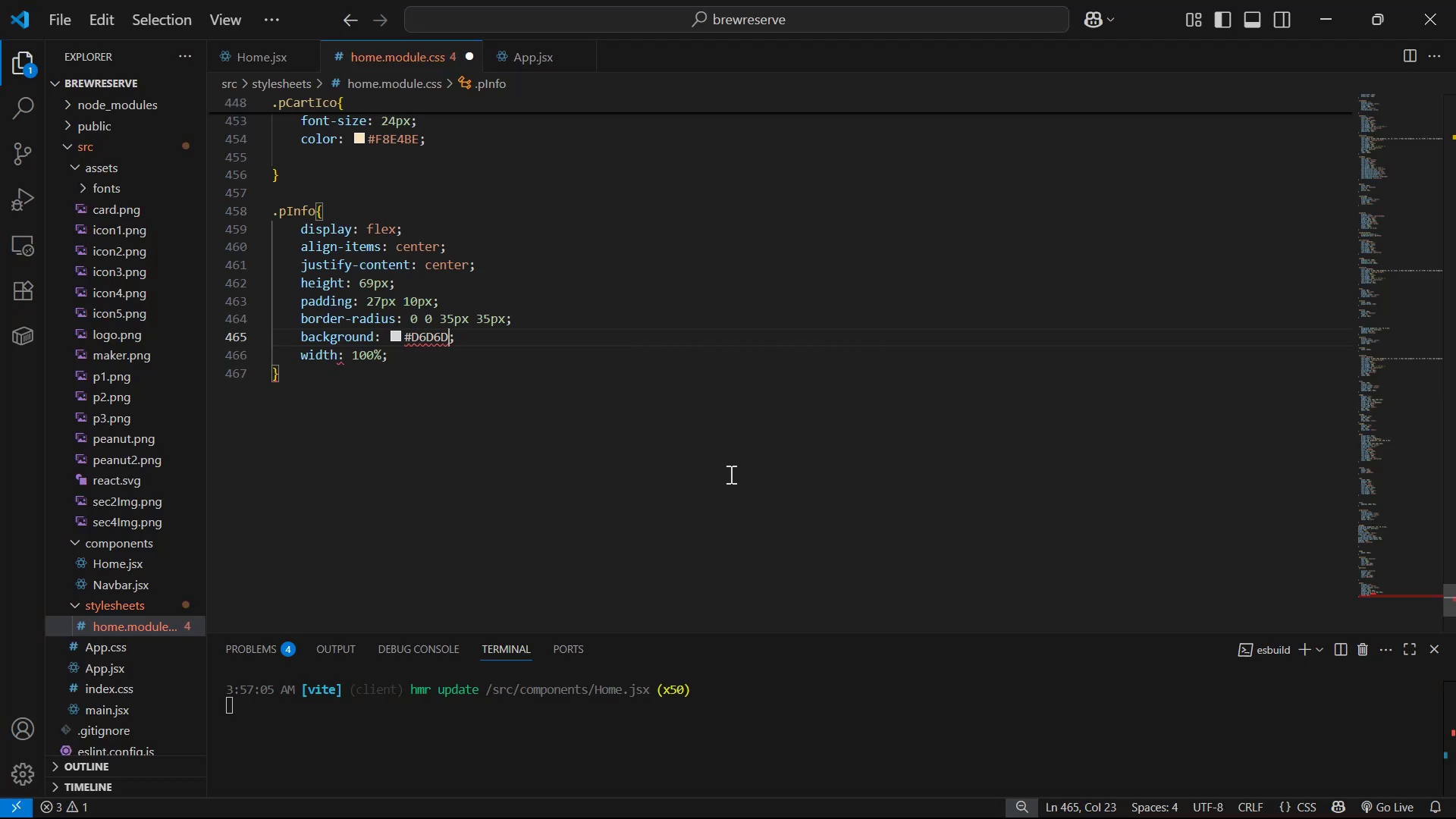 
key(Backspace)
 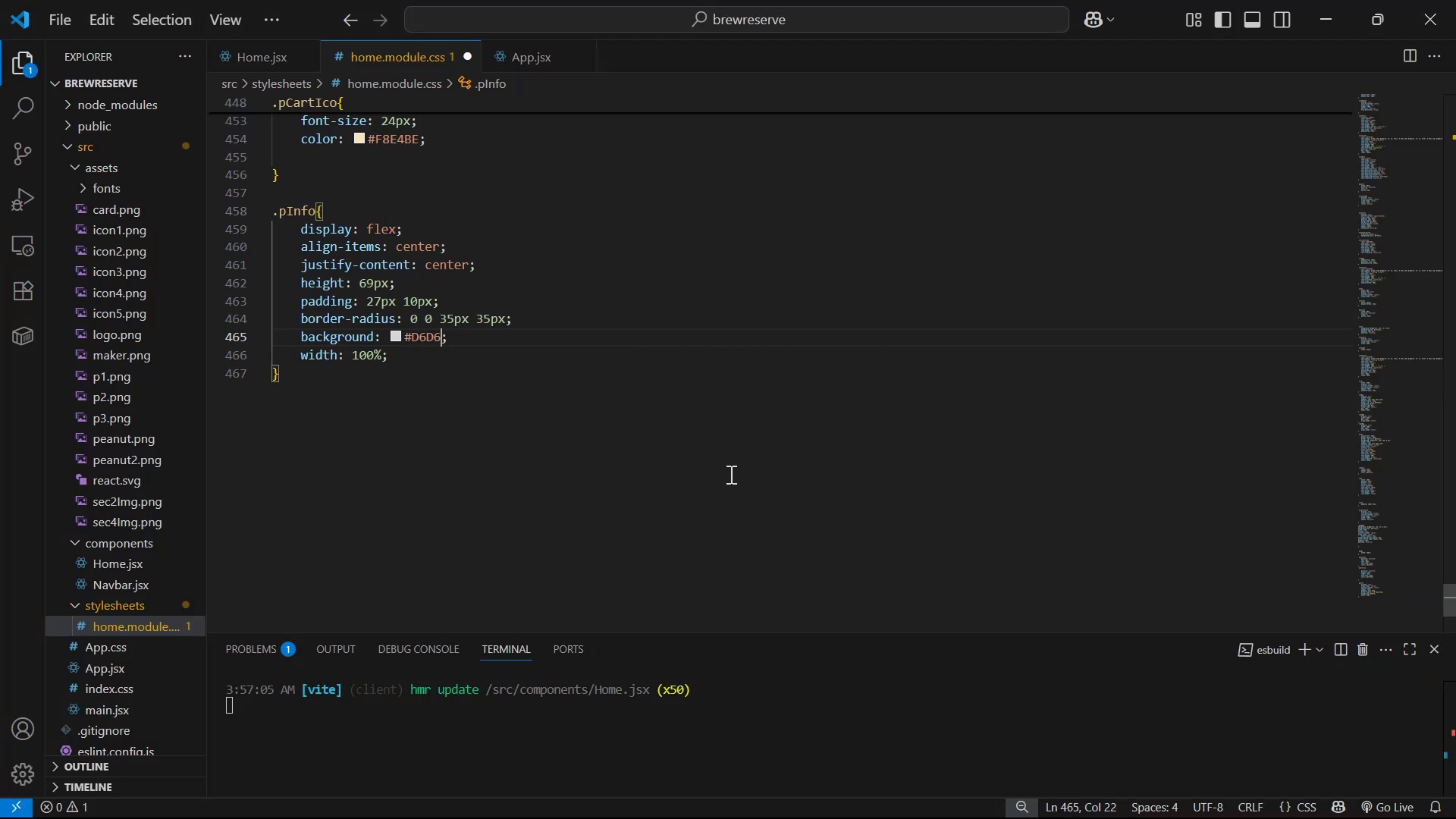 
key(Backspace)
 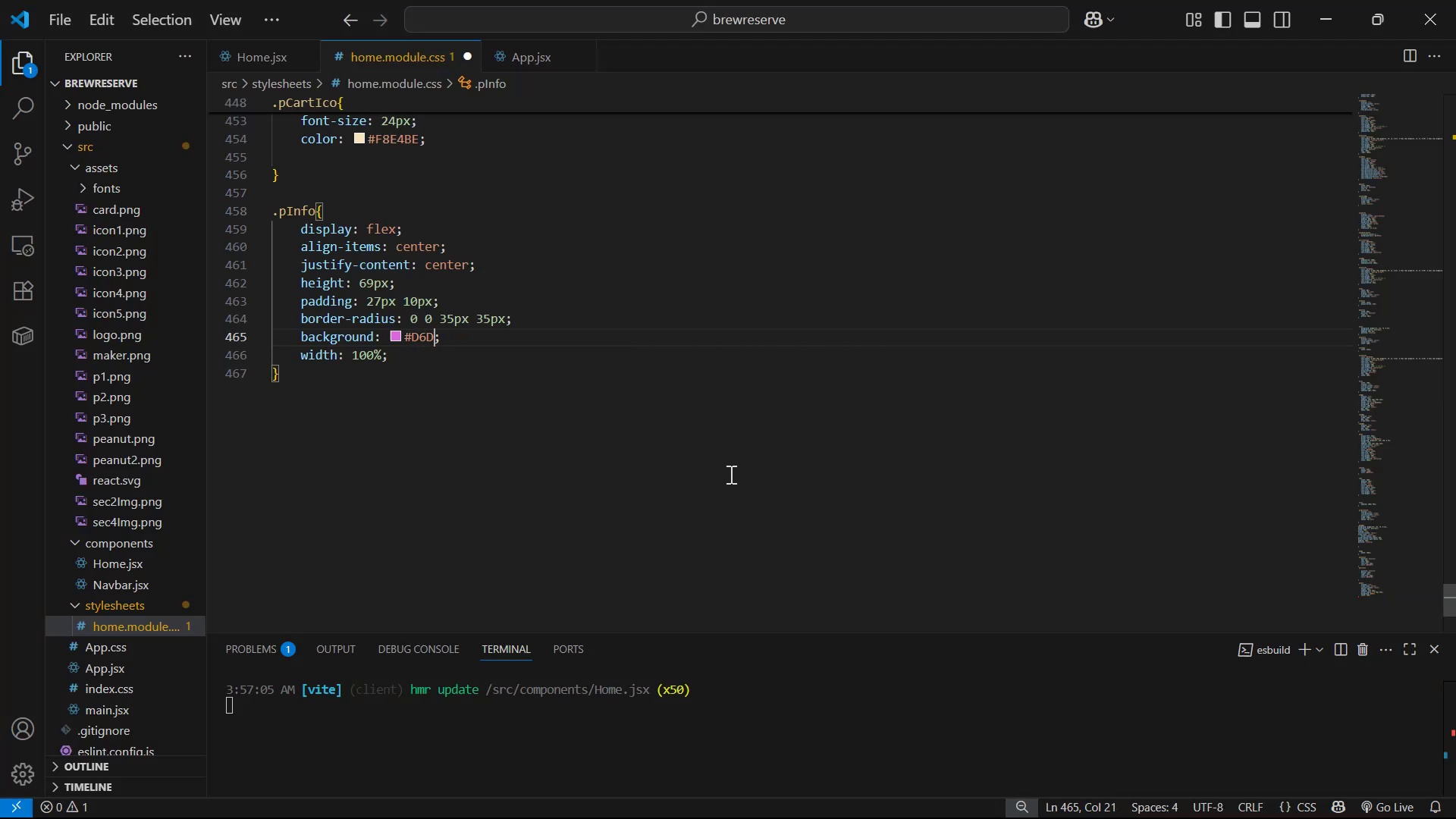 
key(Backspace)
 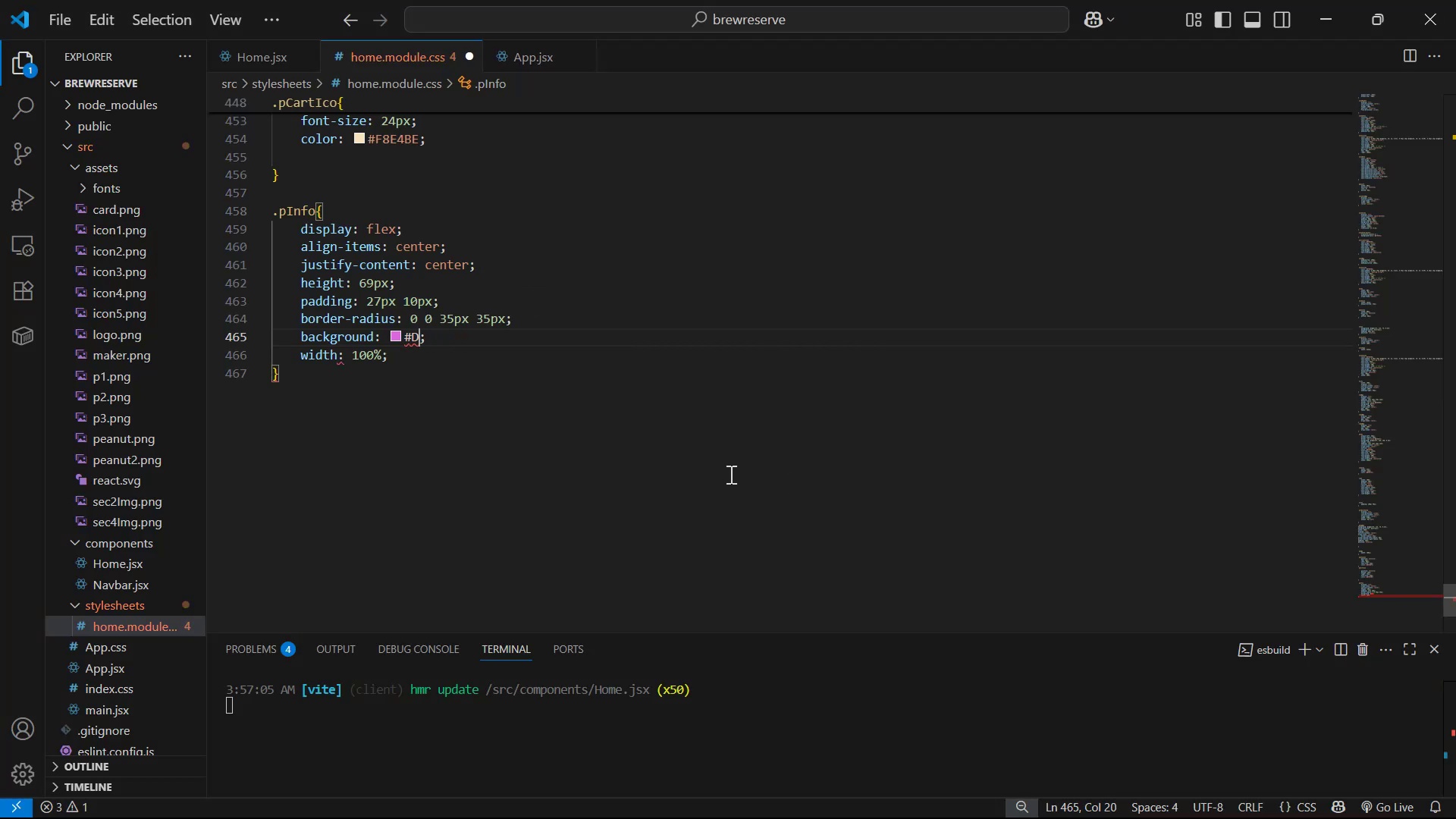 
key(Backspace)
 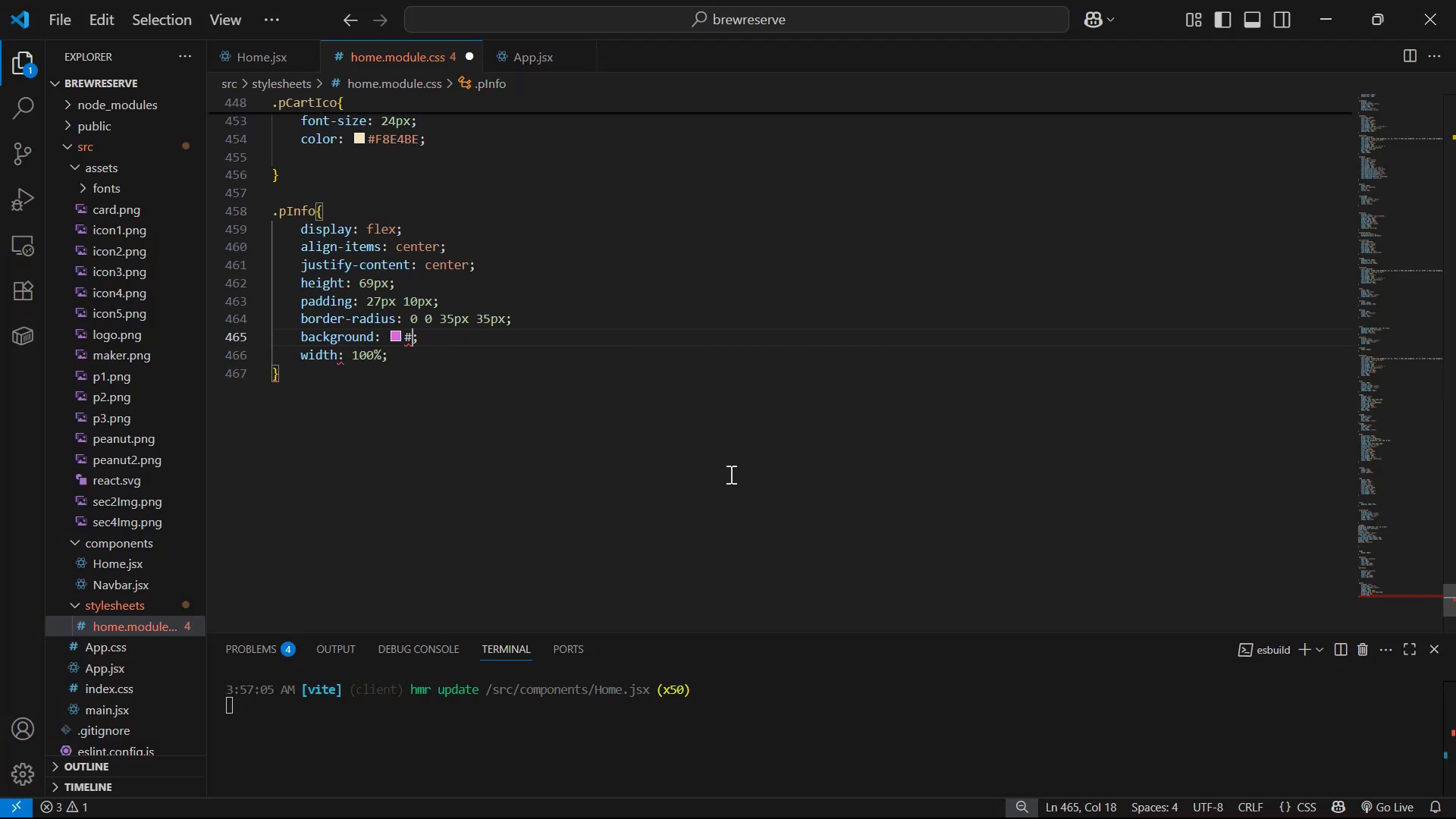 
key(Backspace)
 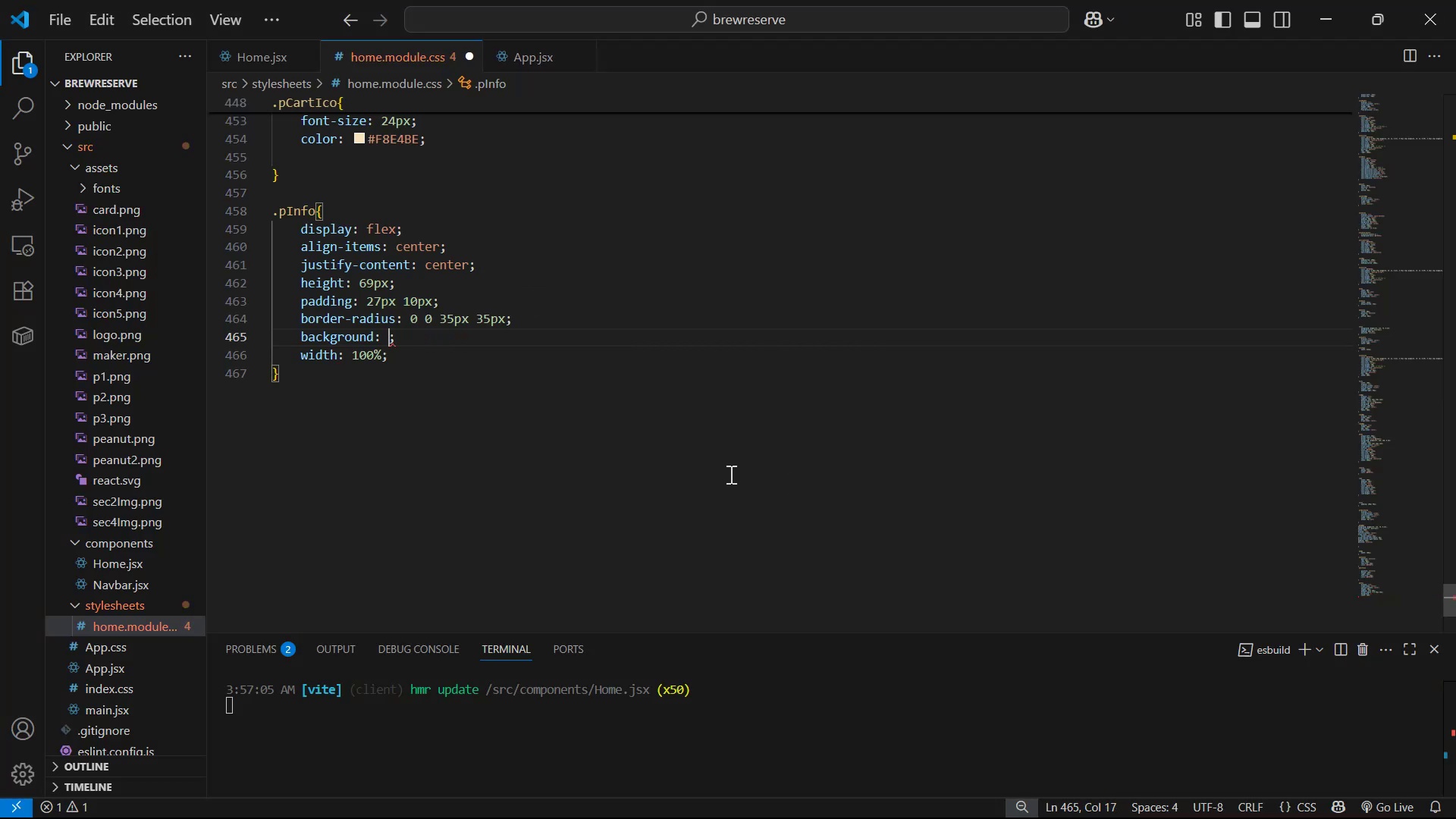 
key(Shift+3)
 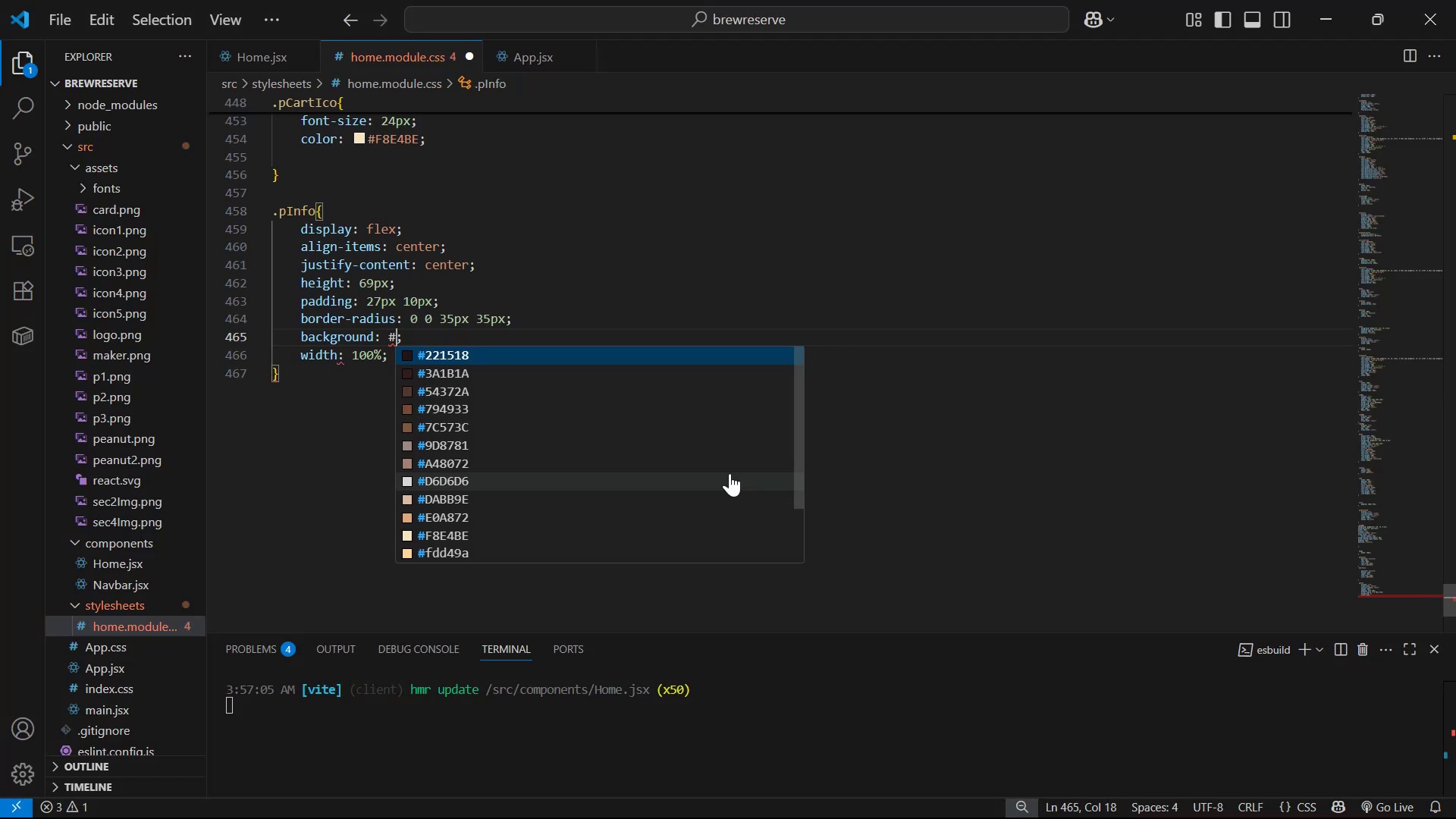 
key(ArrowDown)
 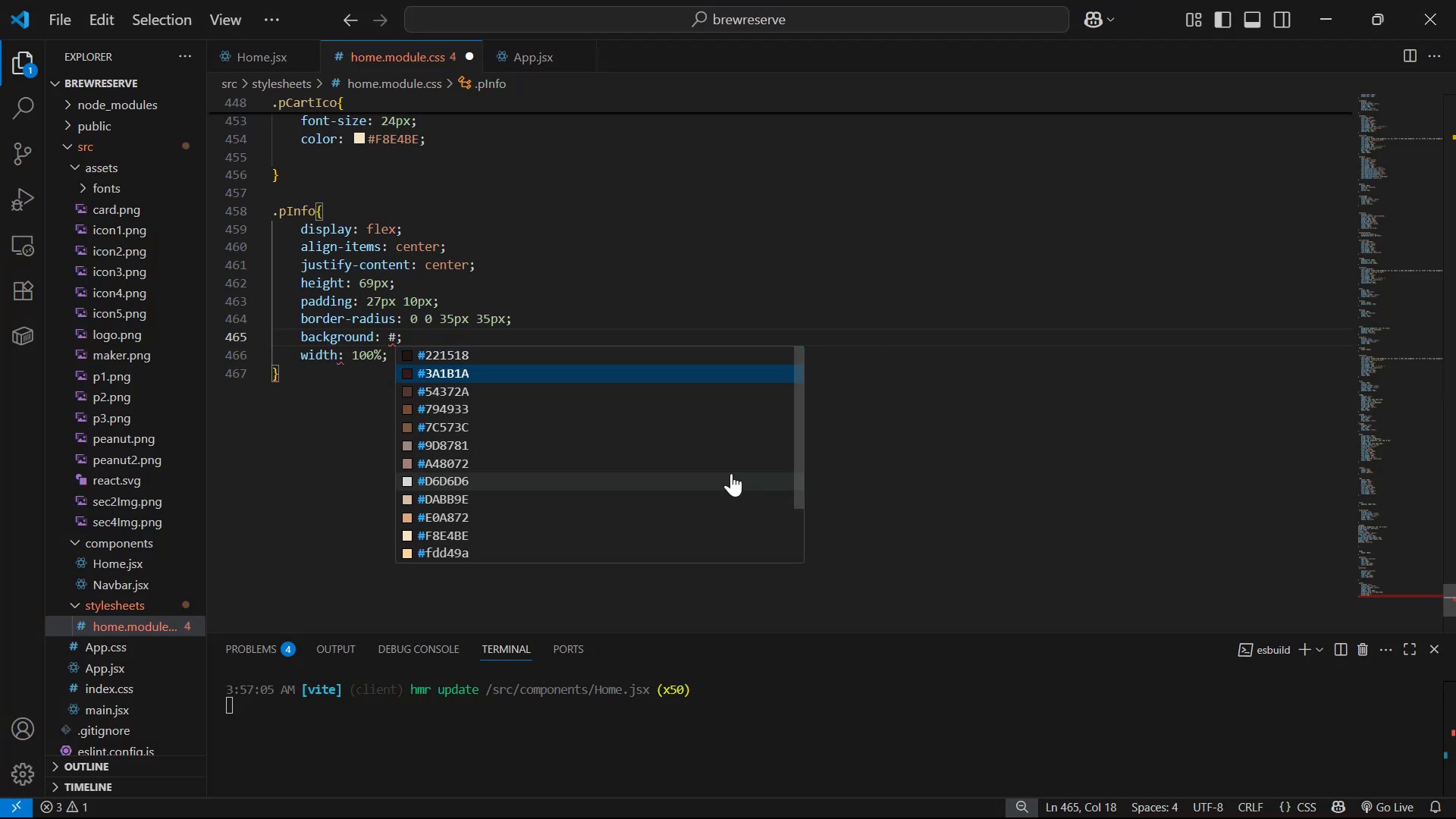 
key(ArrowDown)
 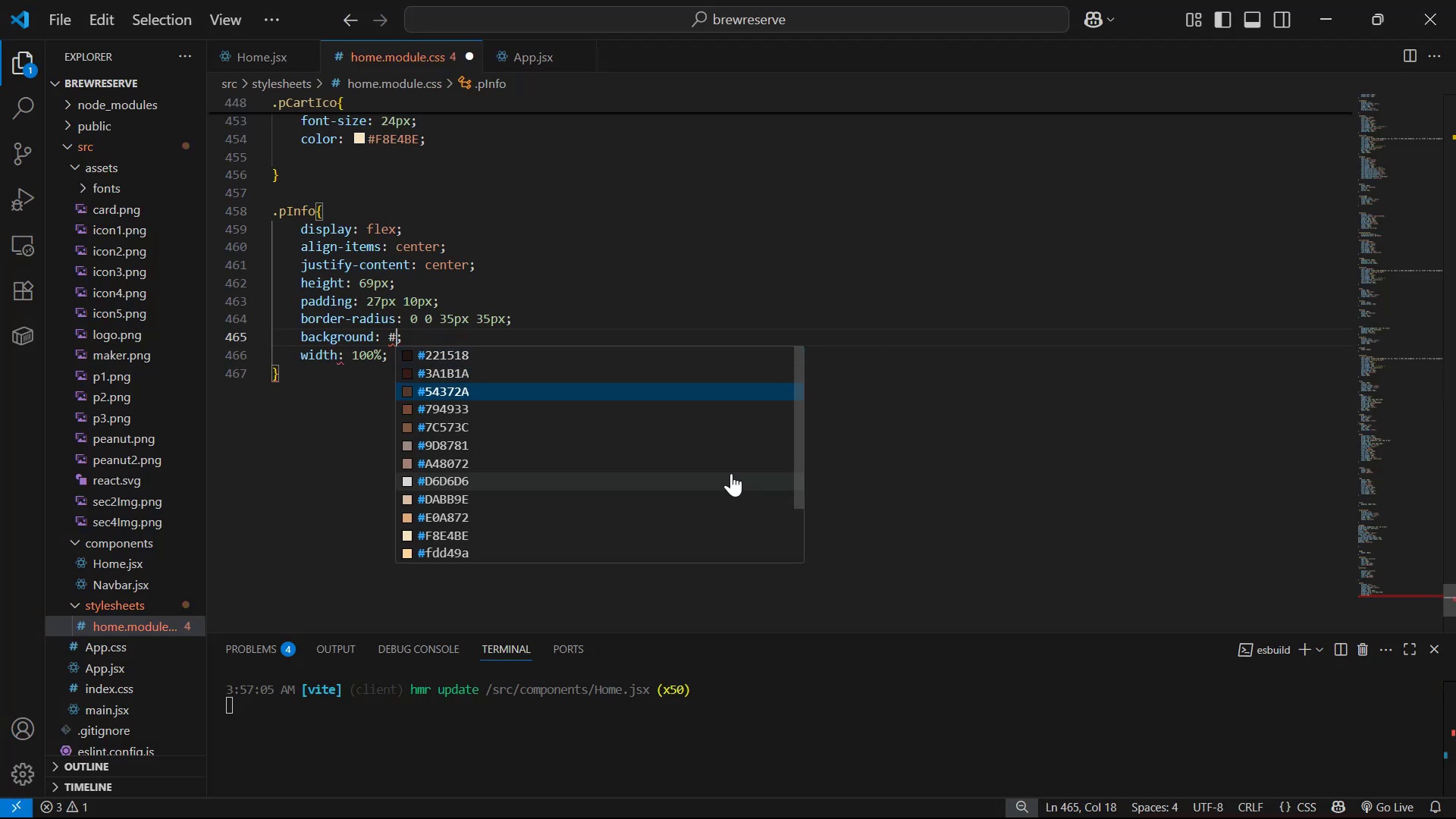 
key(ArrowDown)
 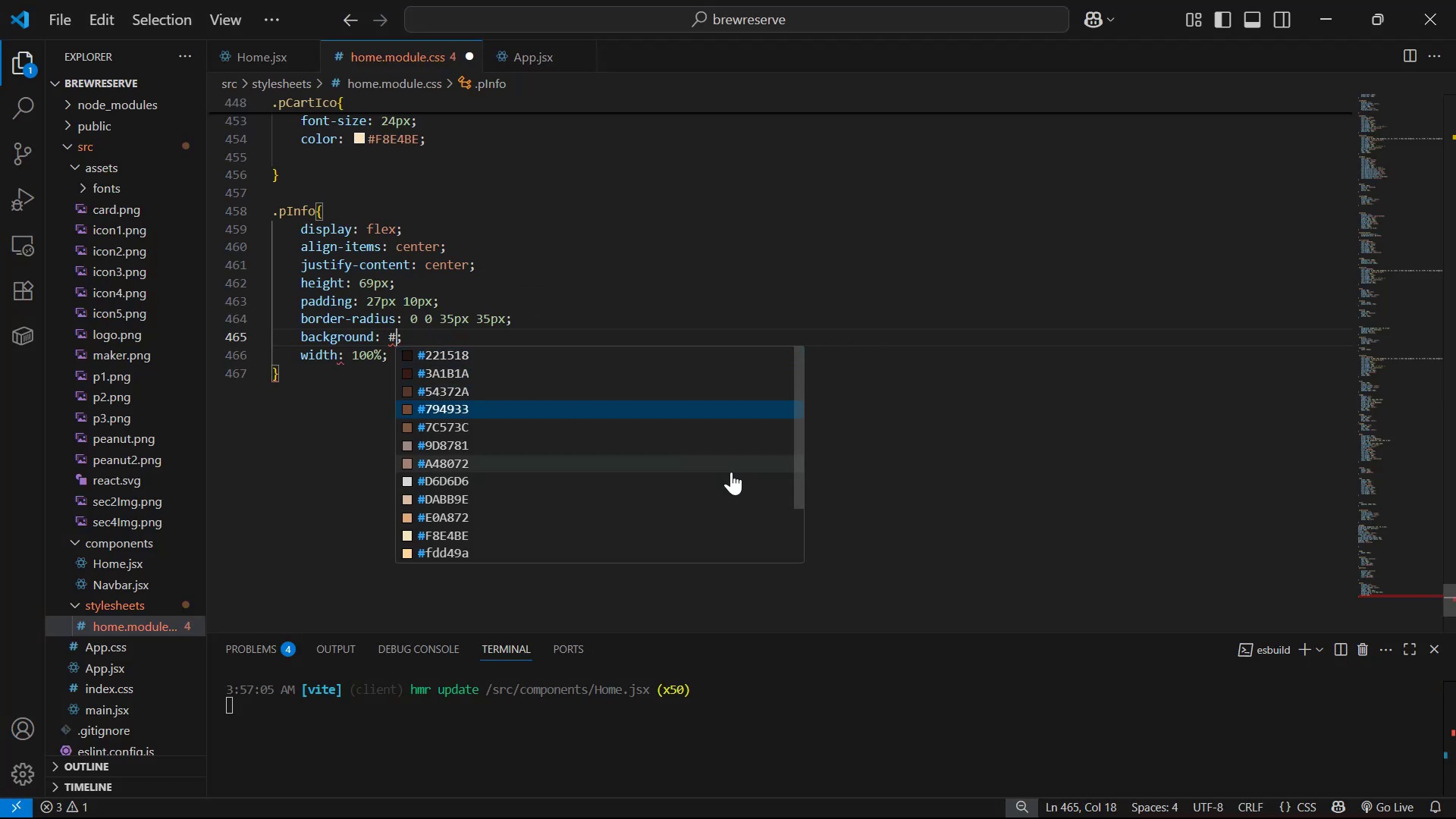 
key(ArrowDown)
 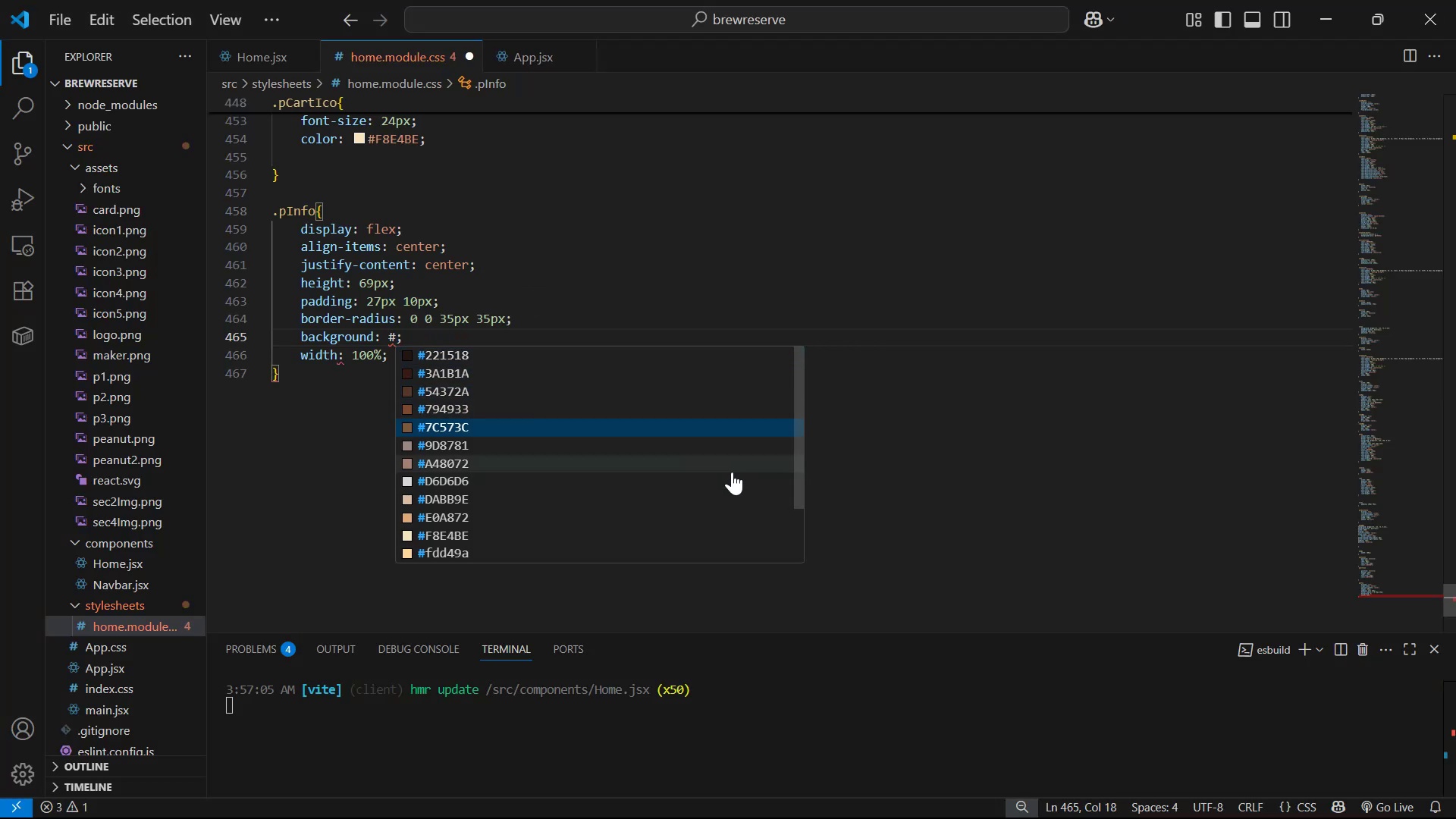 
key(Enter)
 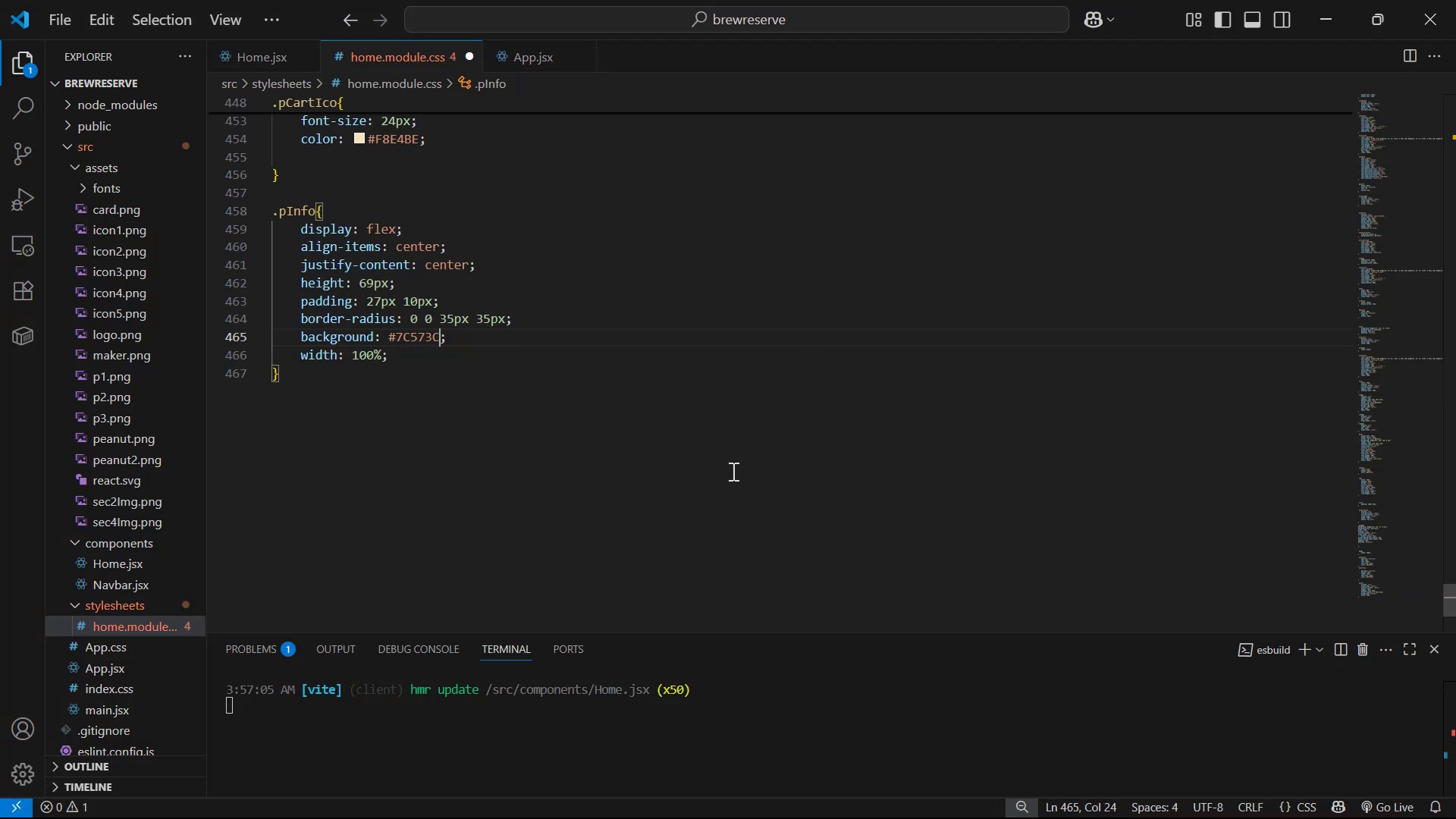 
key(Control+S)
 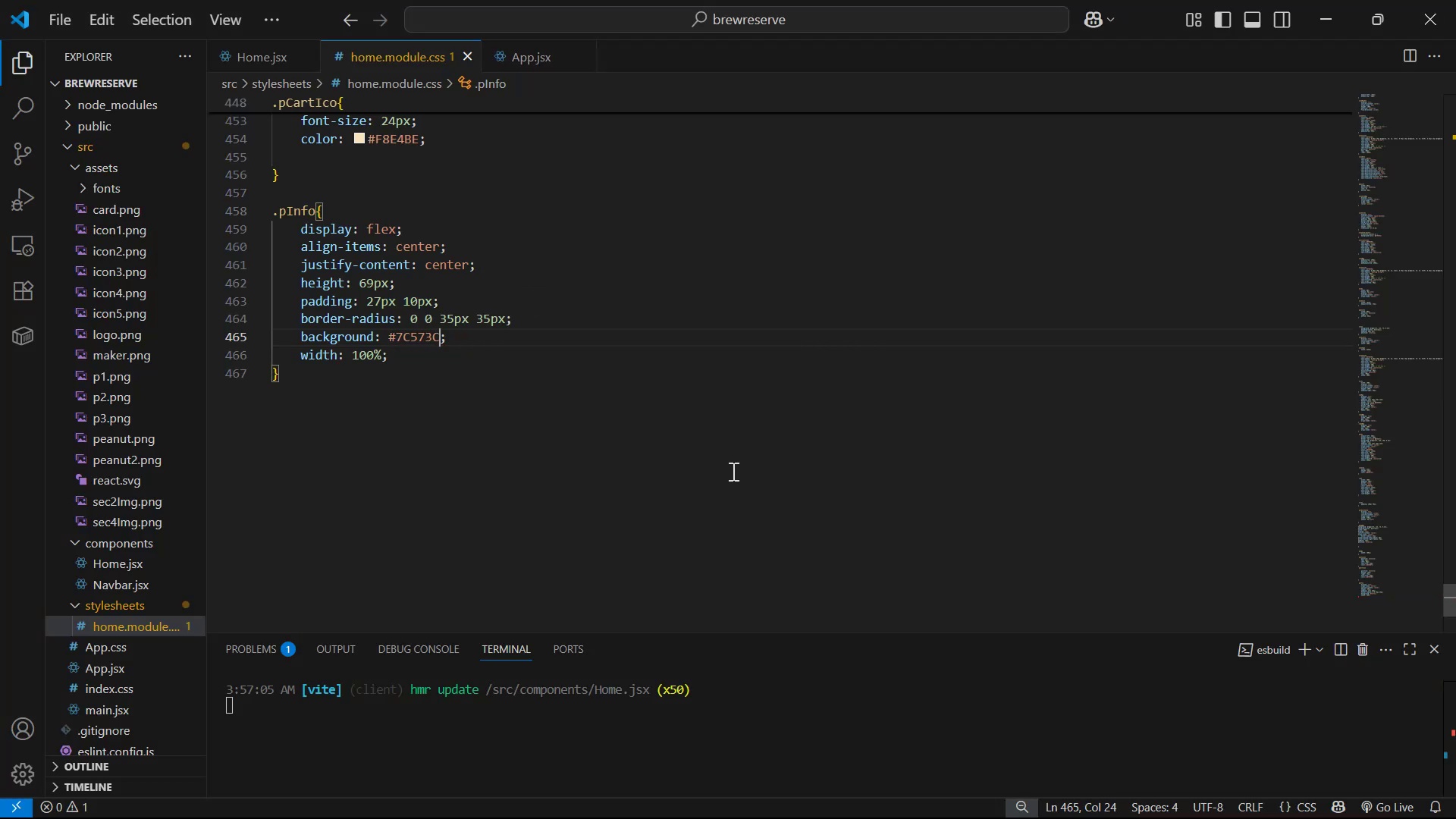 
key(Alt+Tab)
 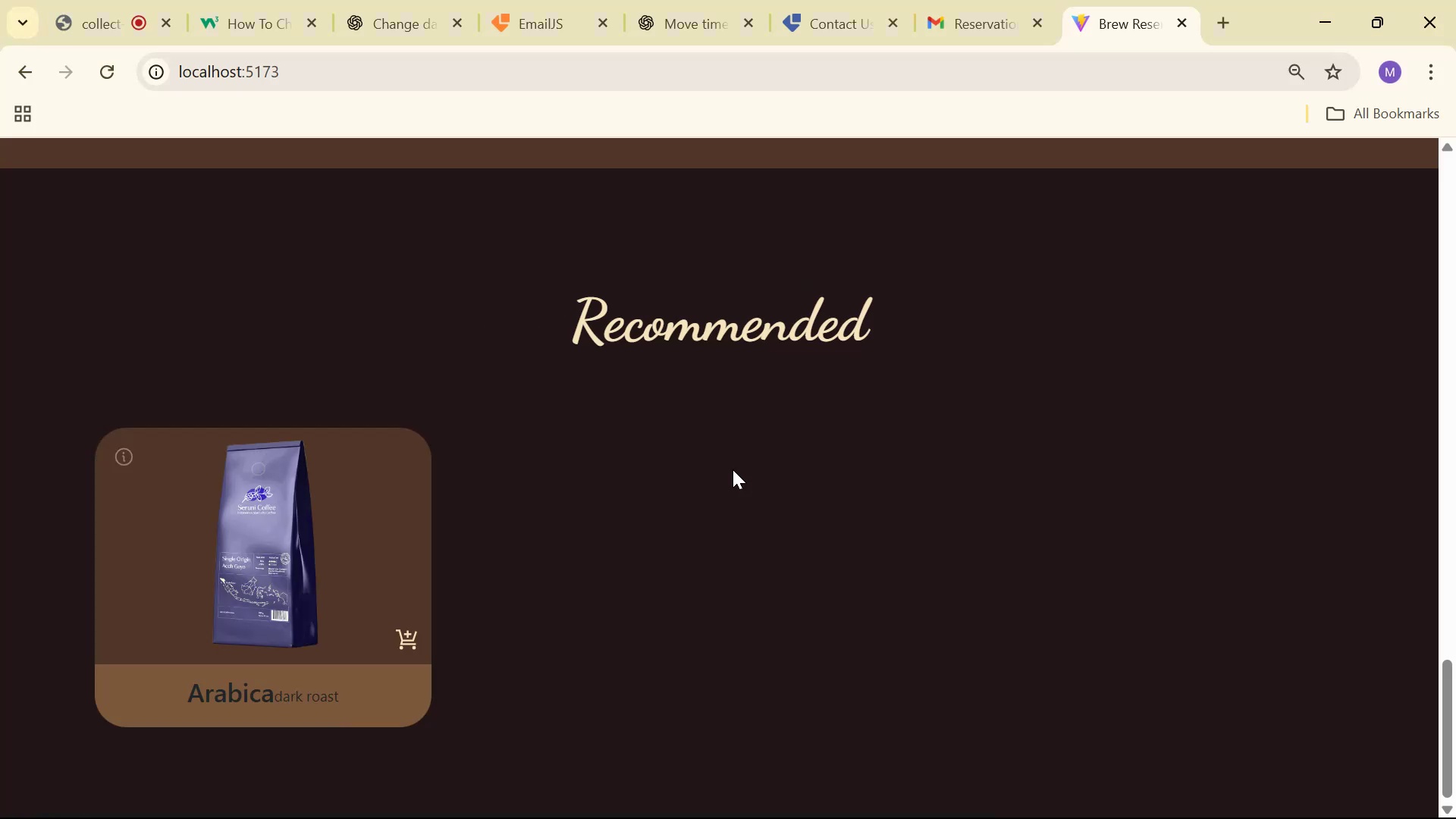 
key(Alt+AltLeft)
 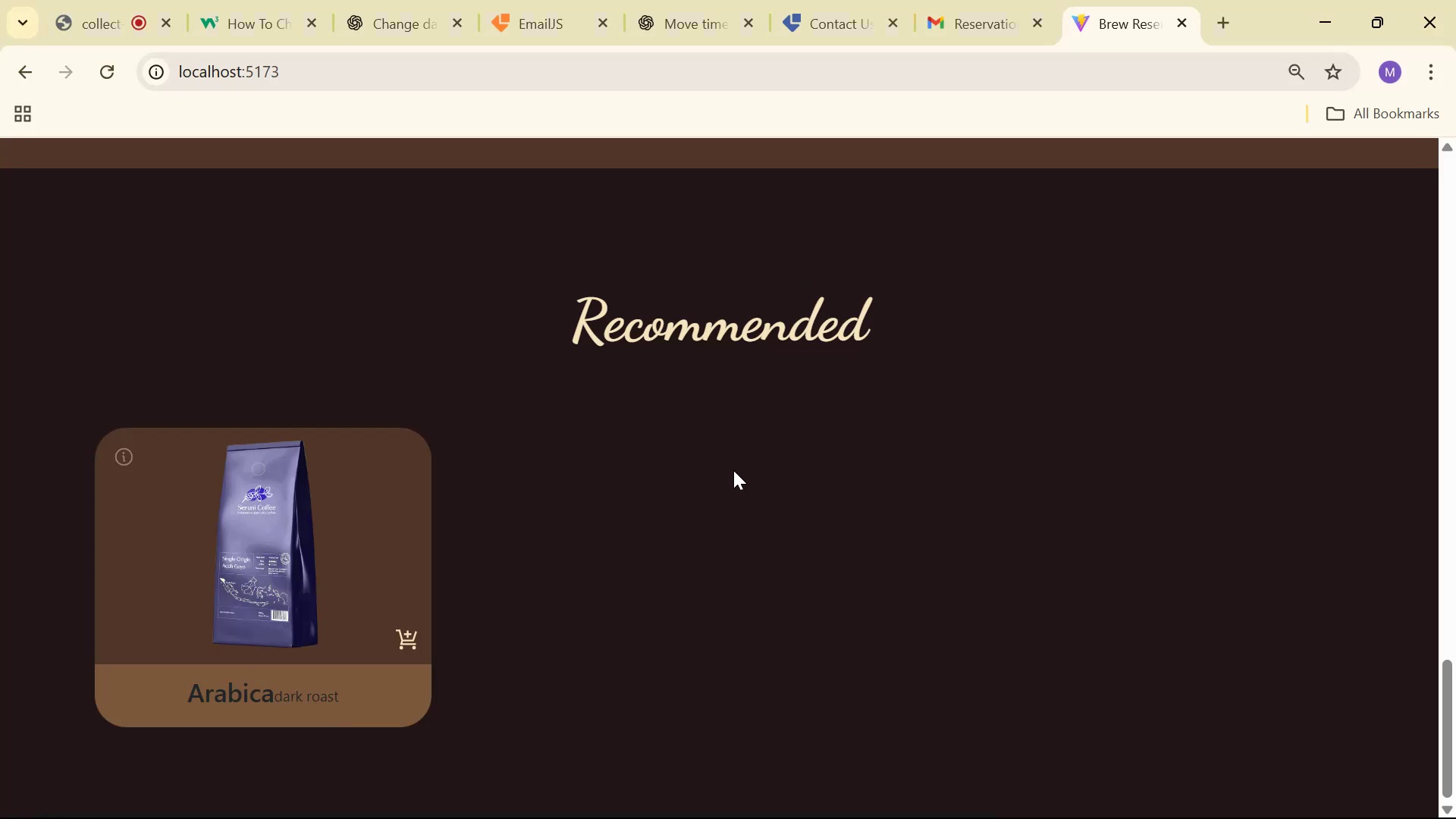 
key(Alt+Tab)
 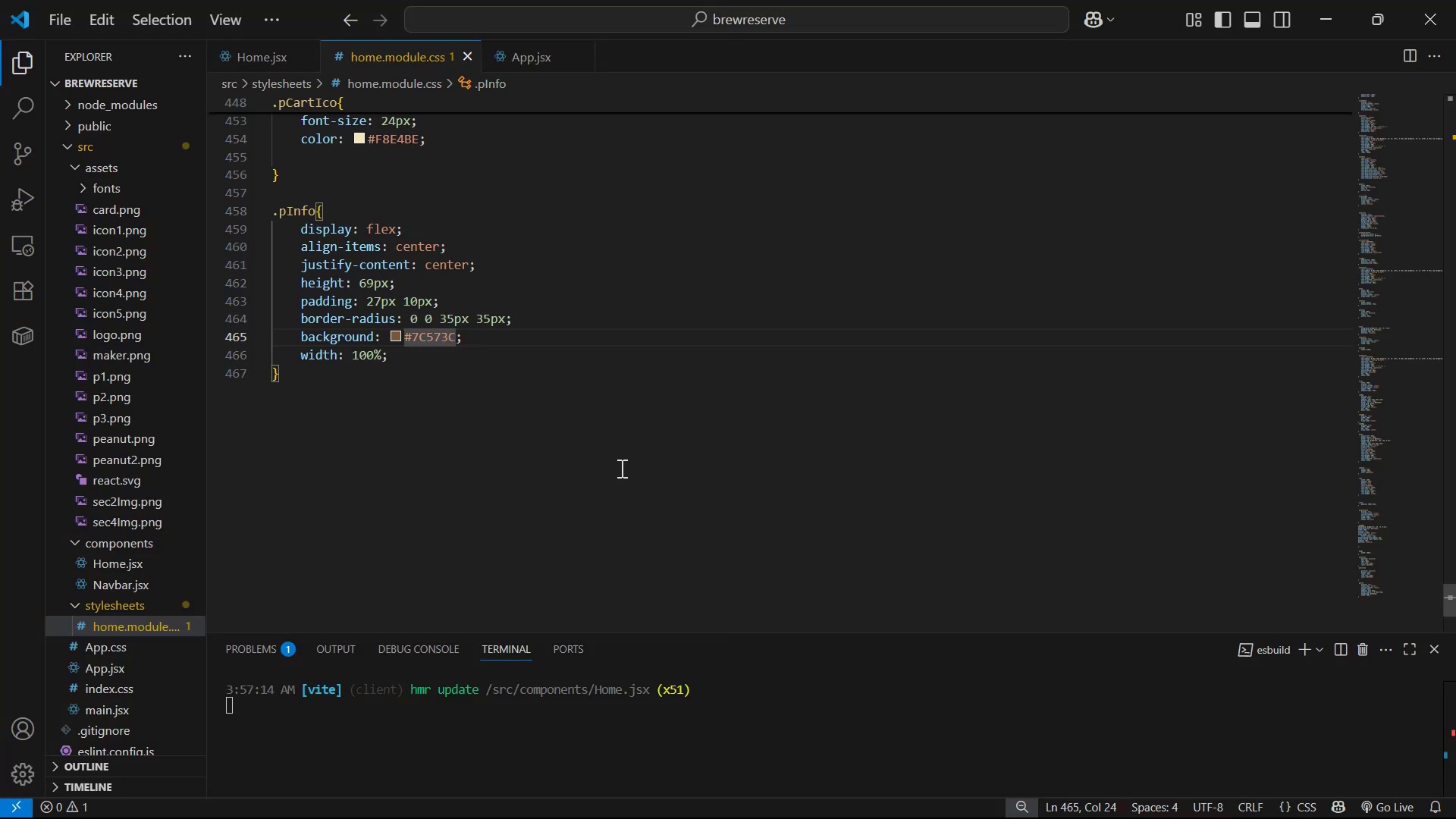 
key(Backspace)
 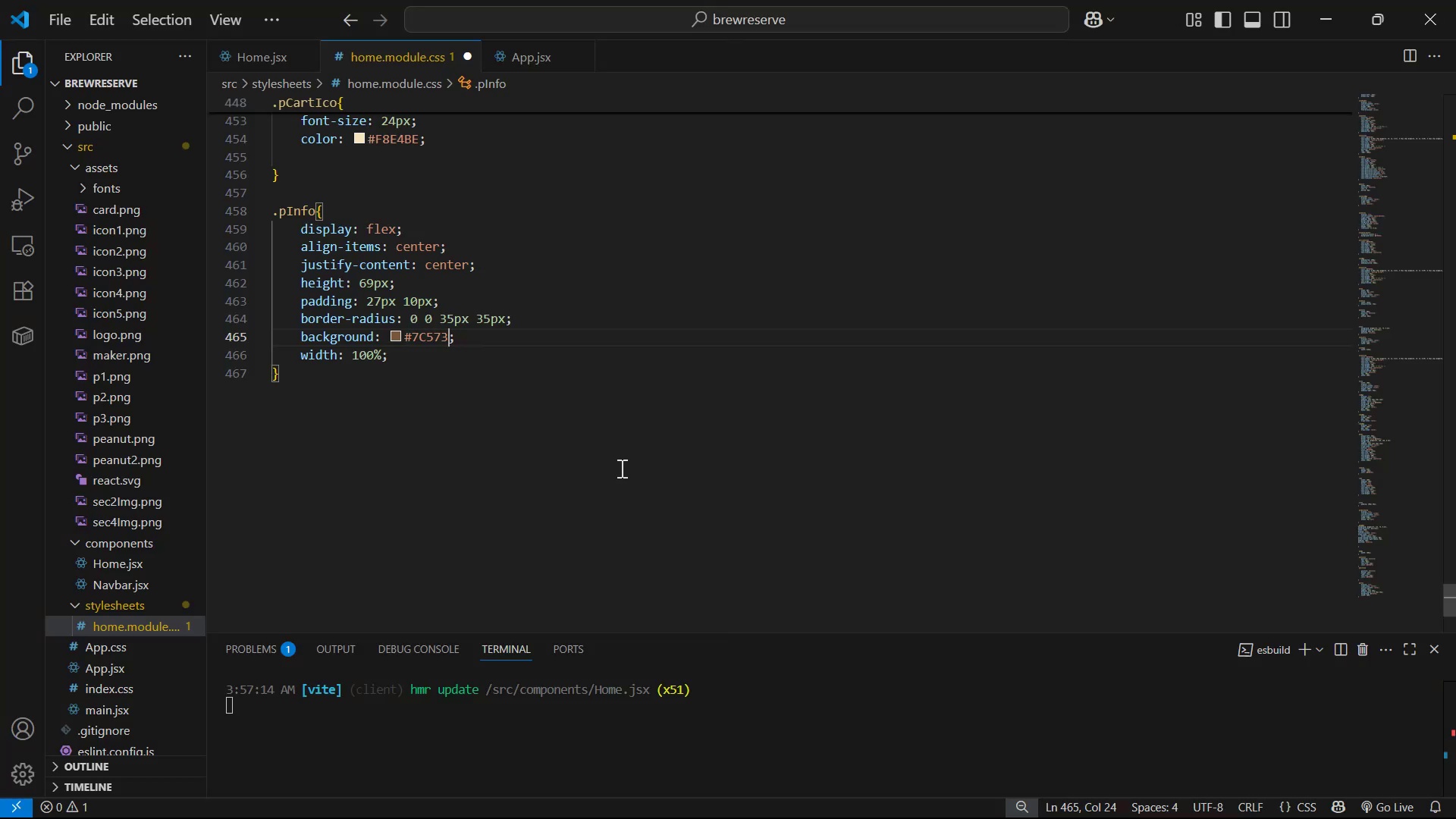 
key(Backspace)
 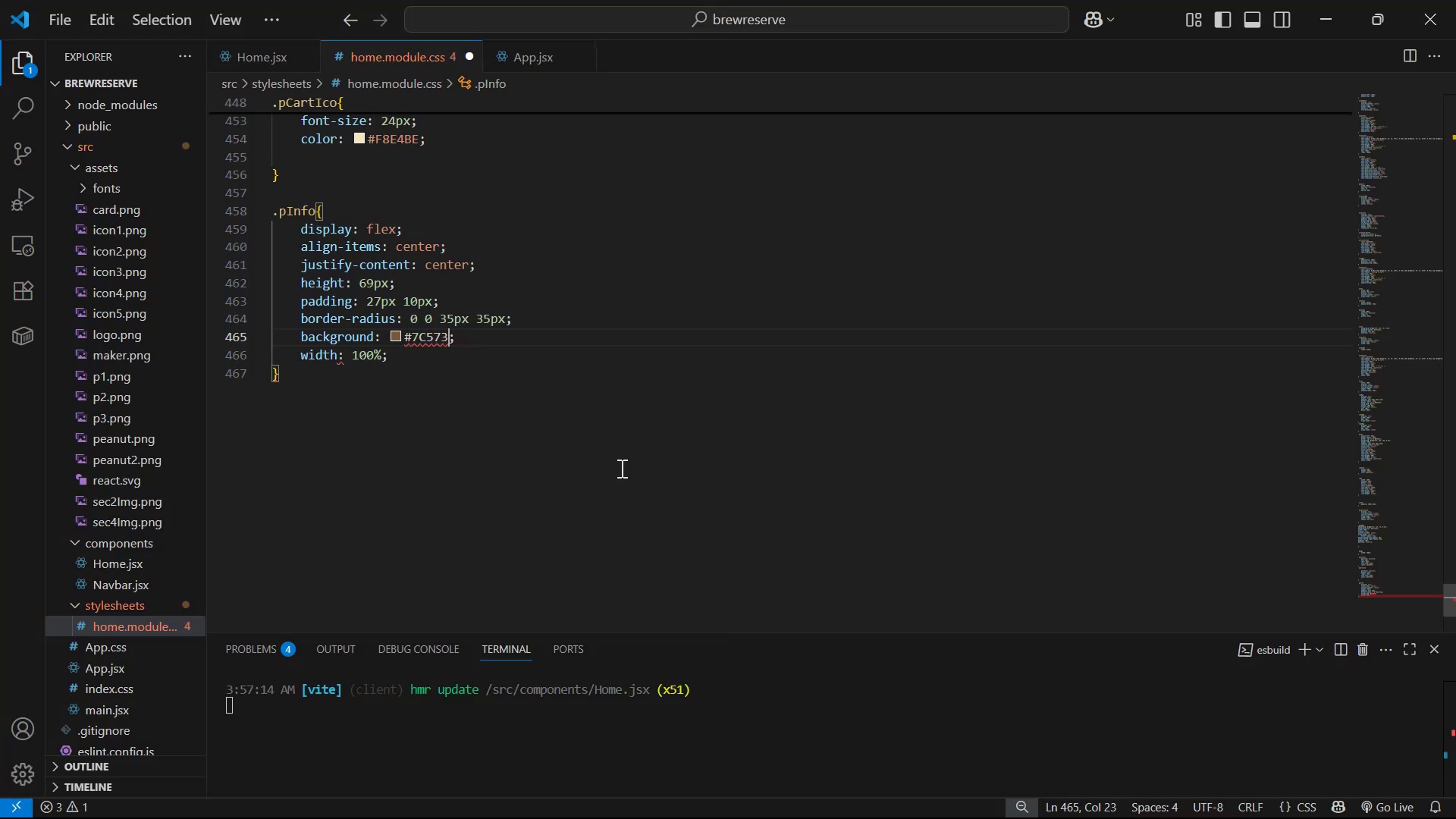 
key(Backspace)
 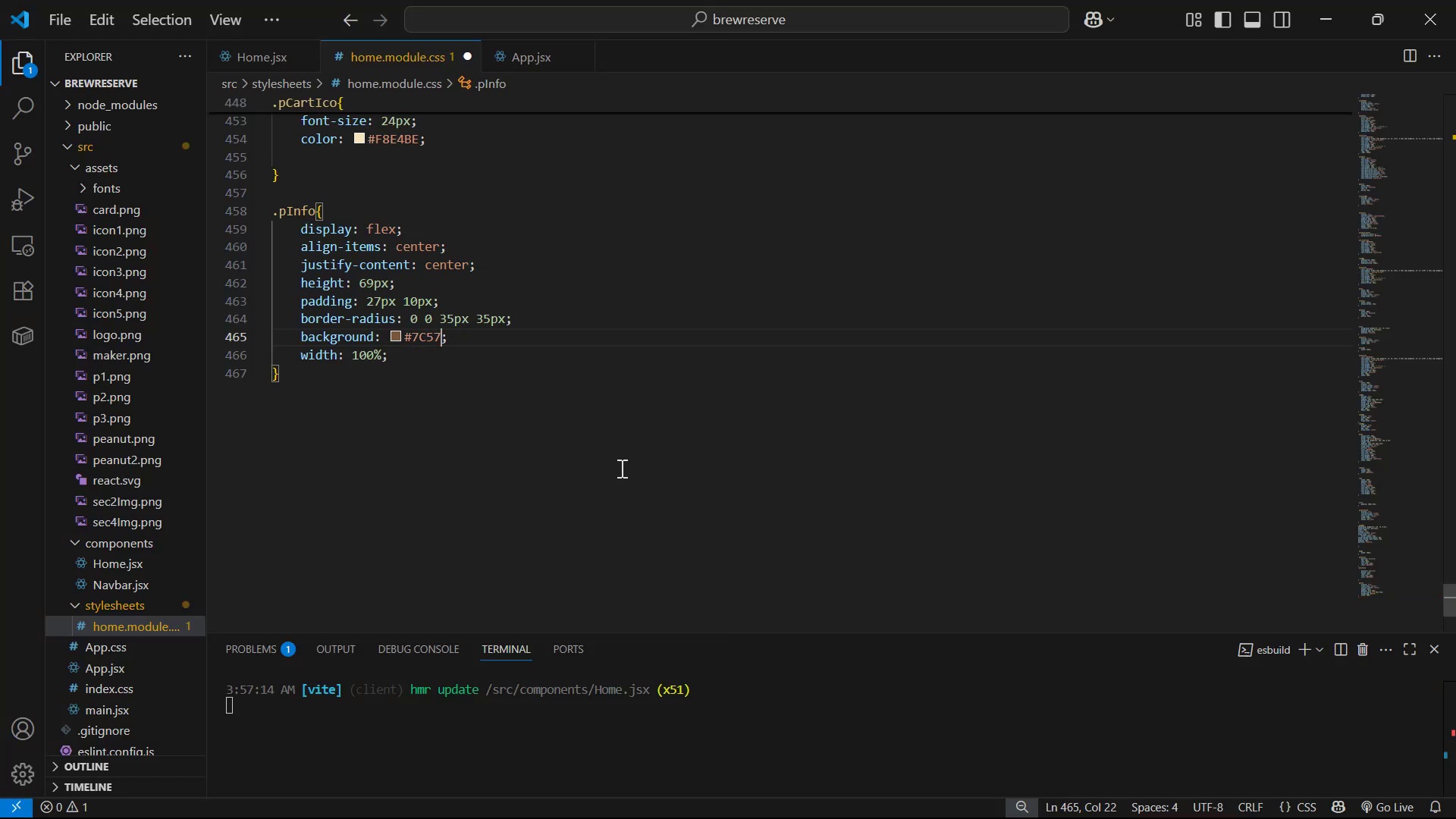 
key(Backspace)
 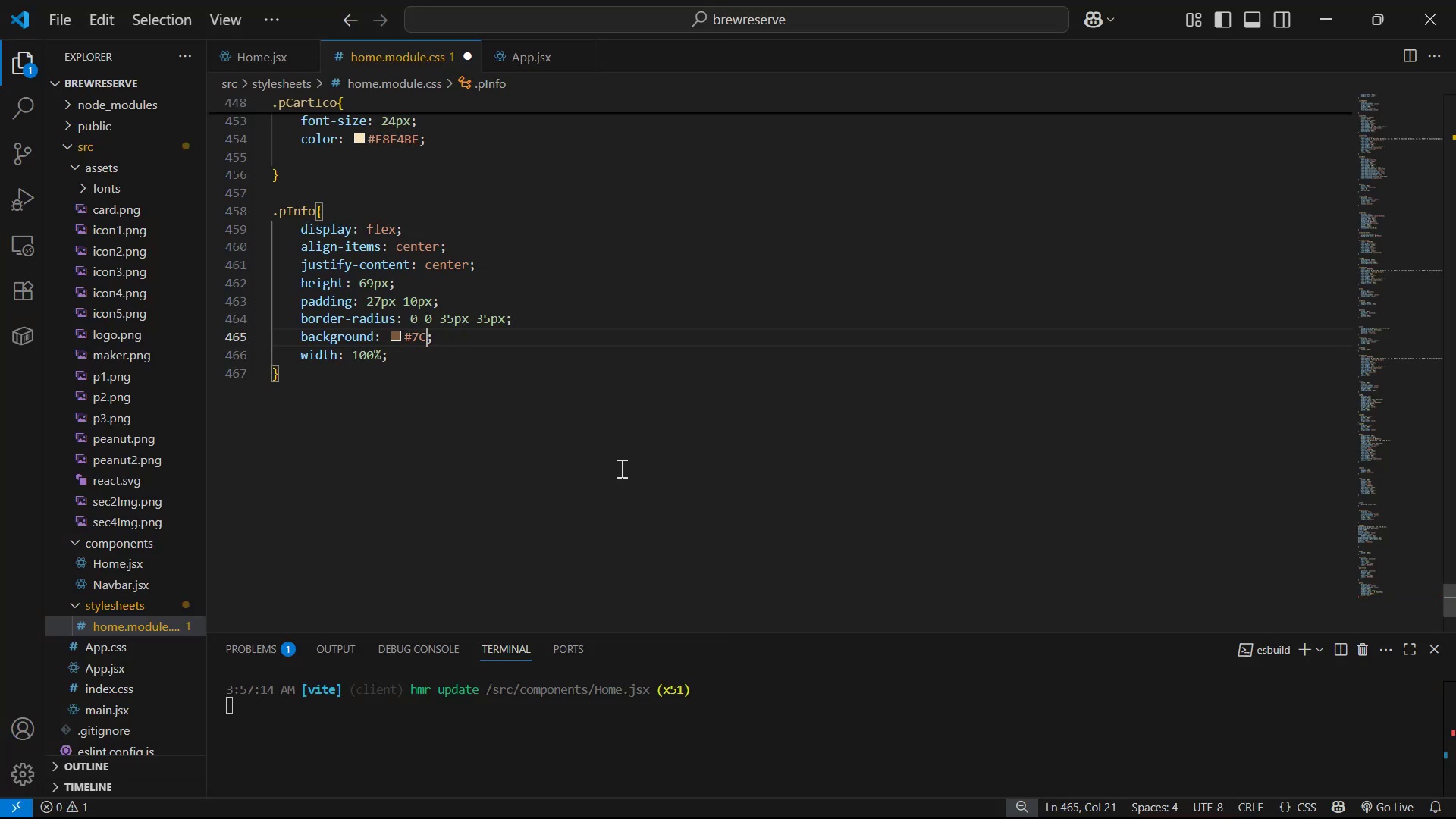 
key(Backspace)
 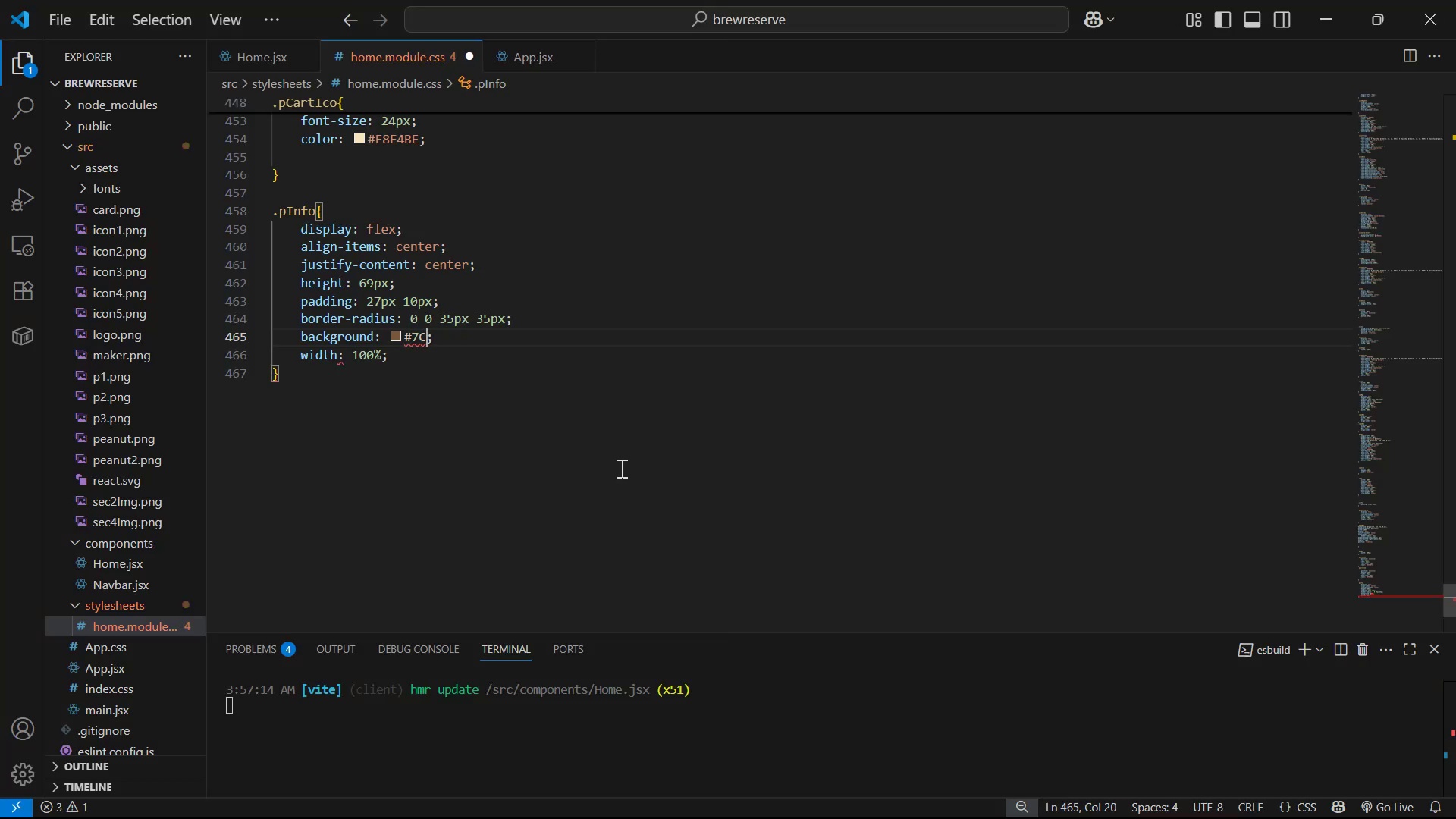 
key(Backspace)
 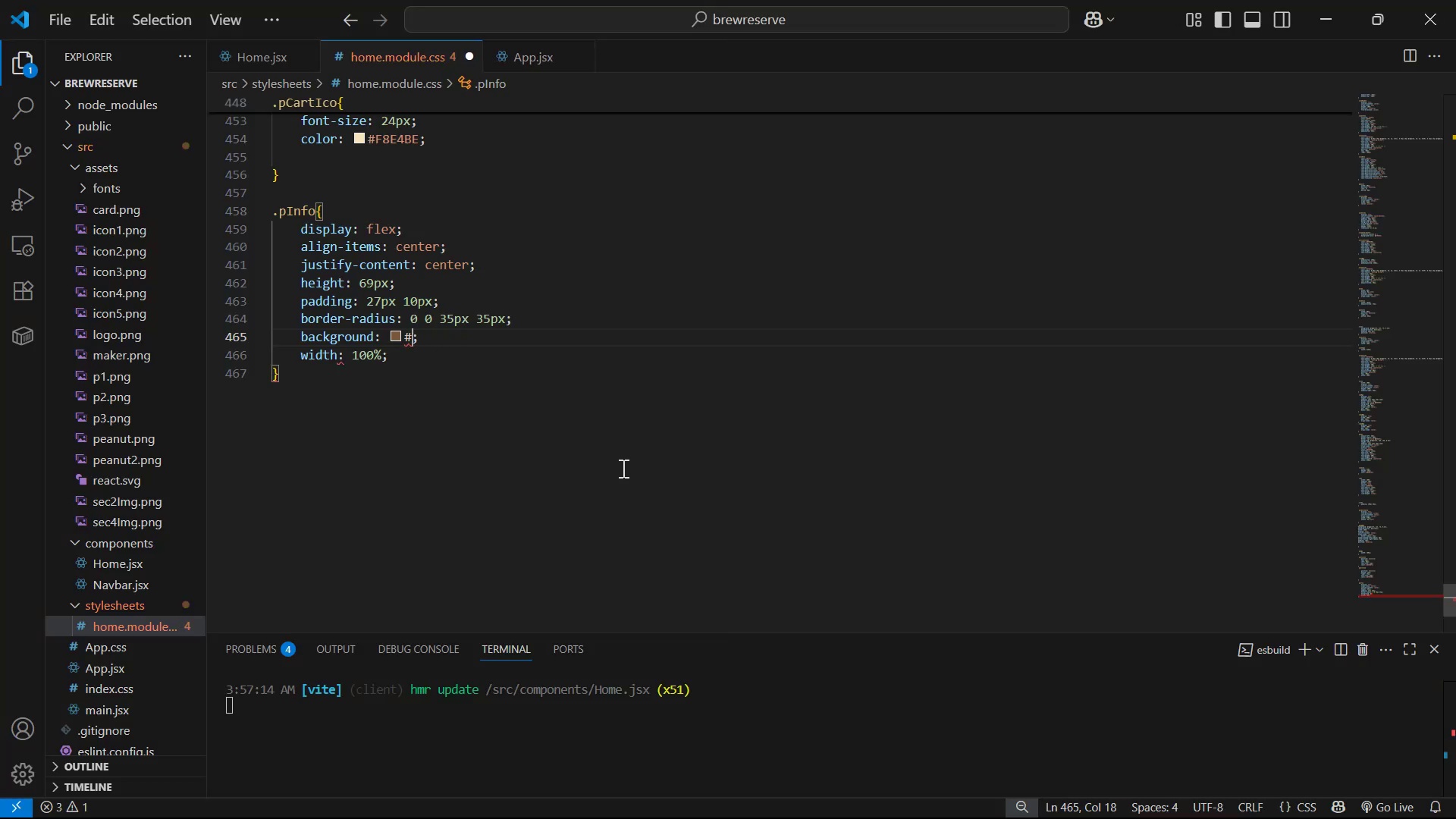 
key(Backspace)
 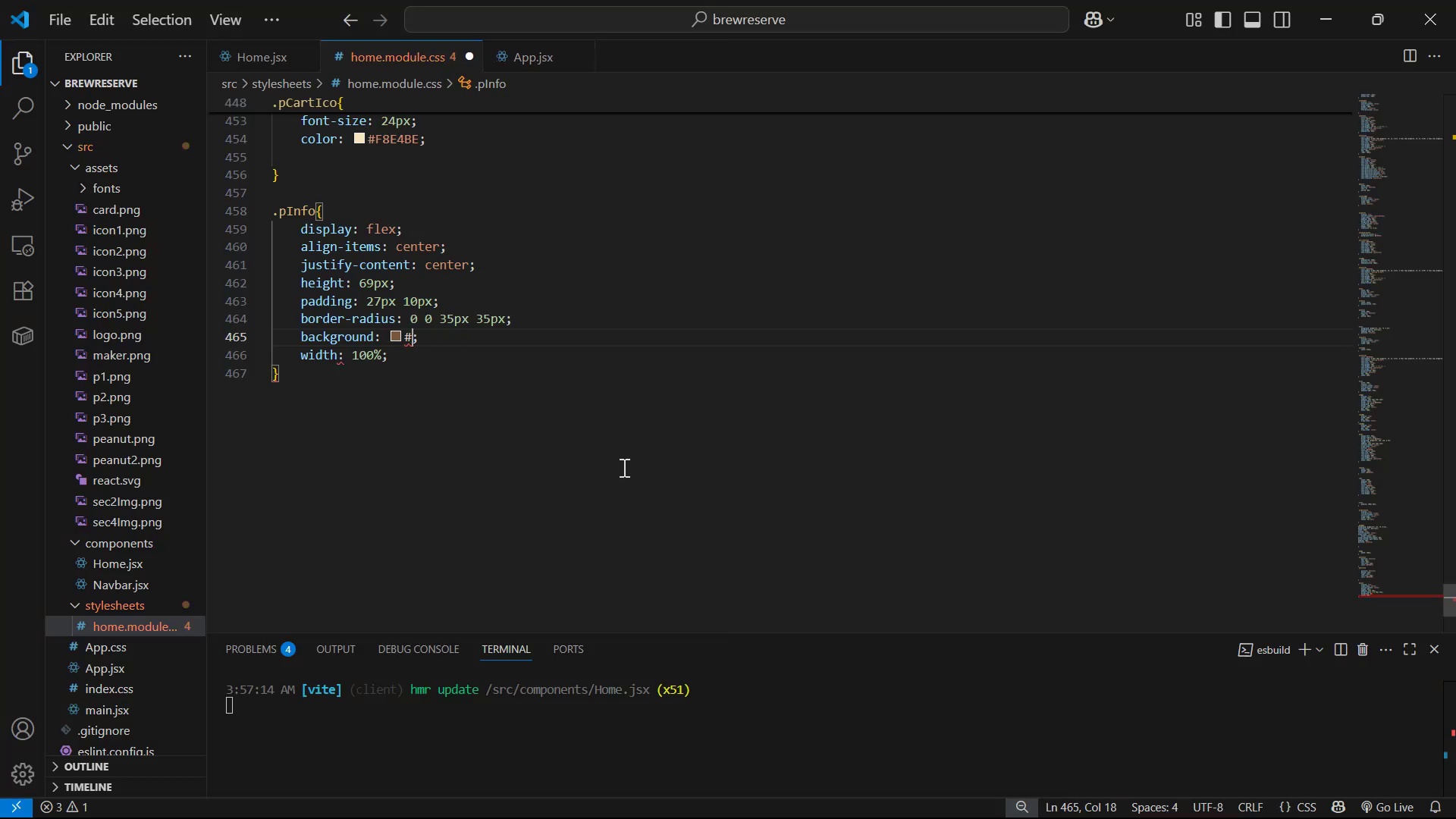 
key(Shift+3)
 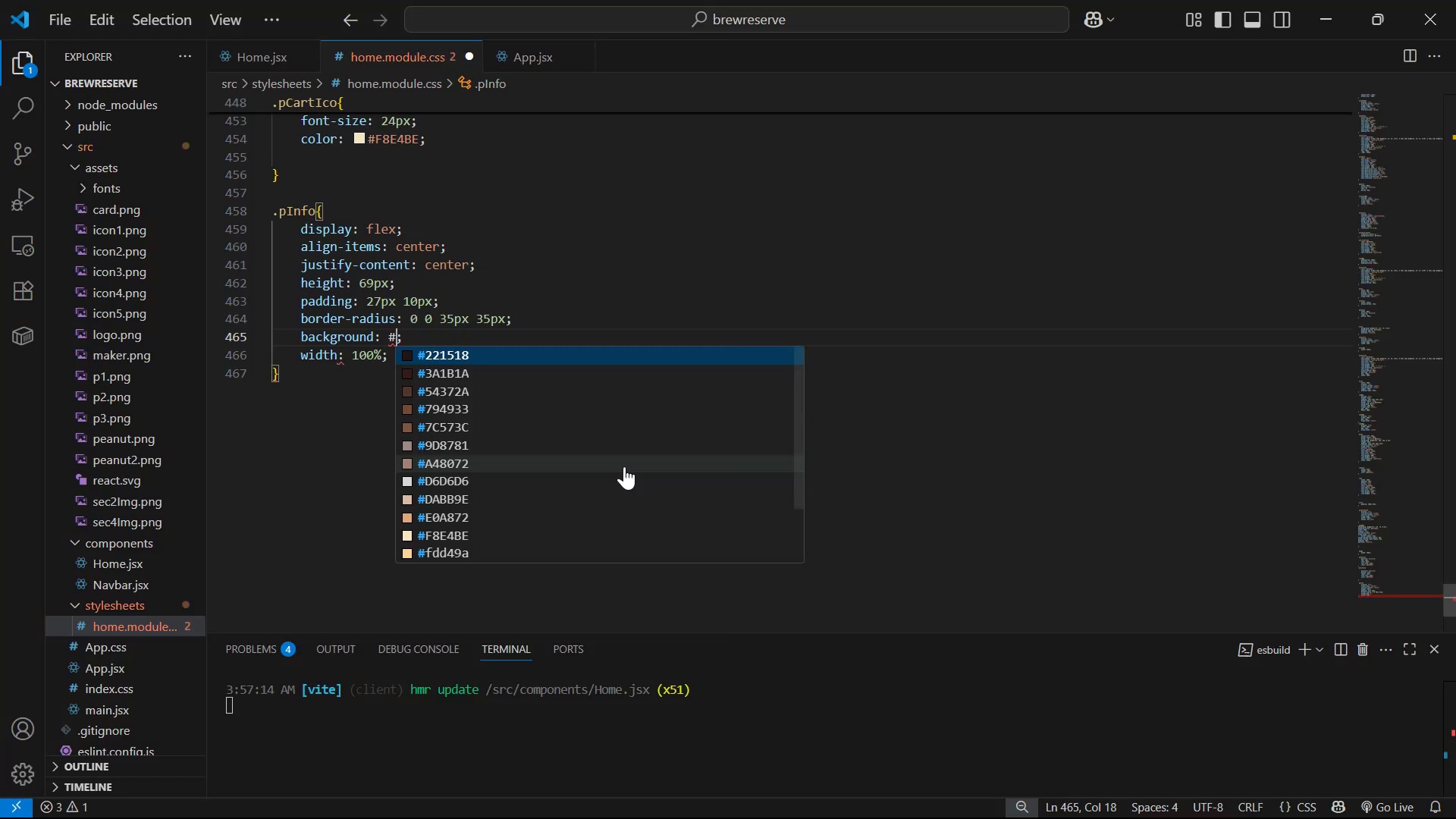 
key(ArrowDown)
 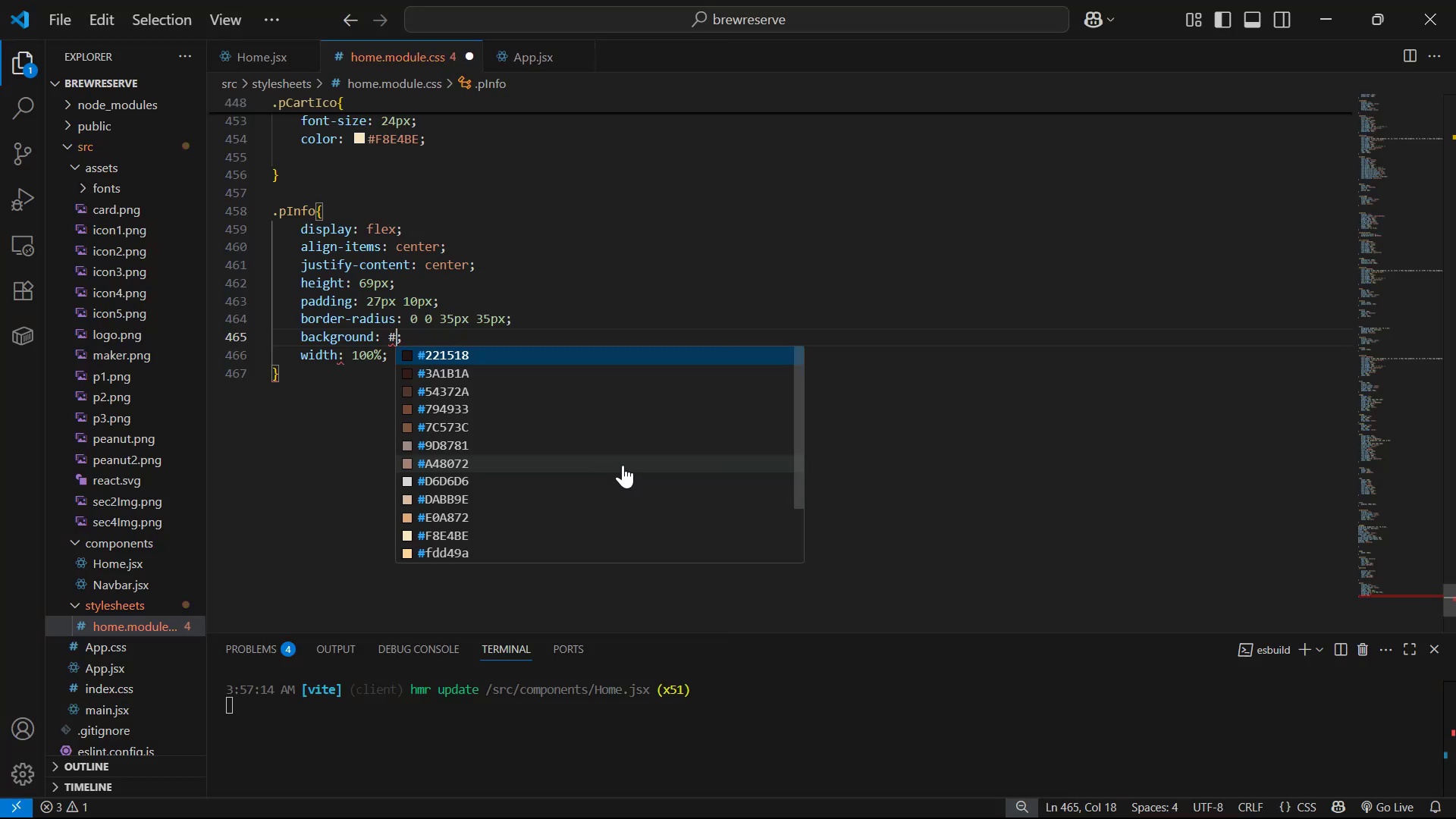 
key(ArrowDown)
 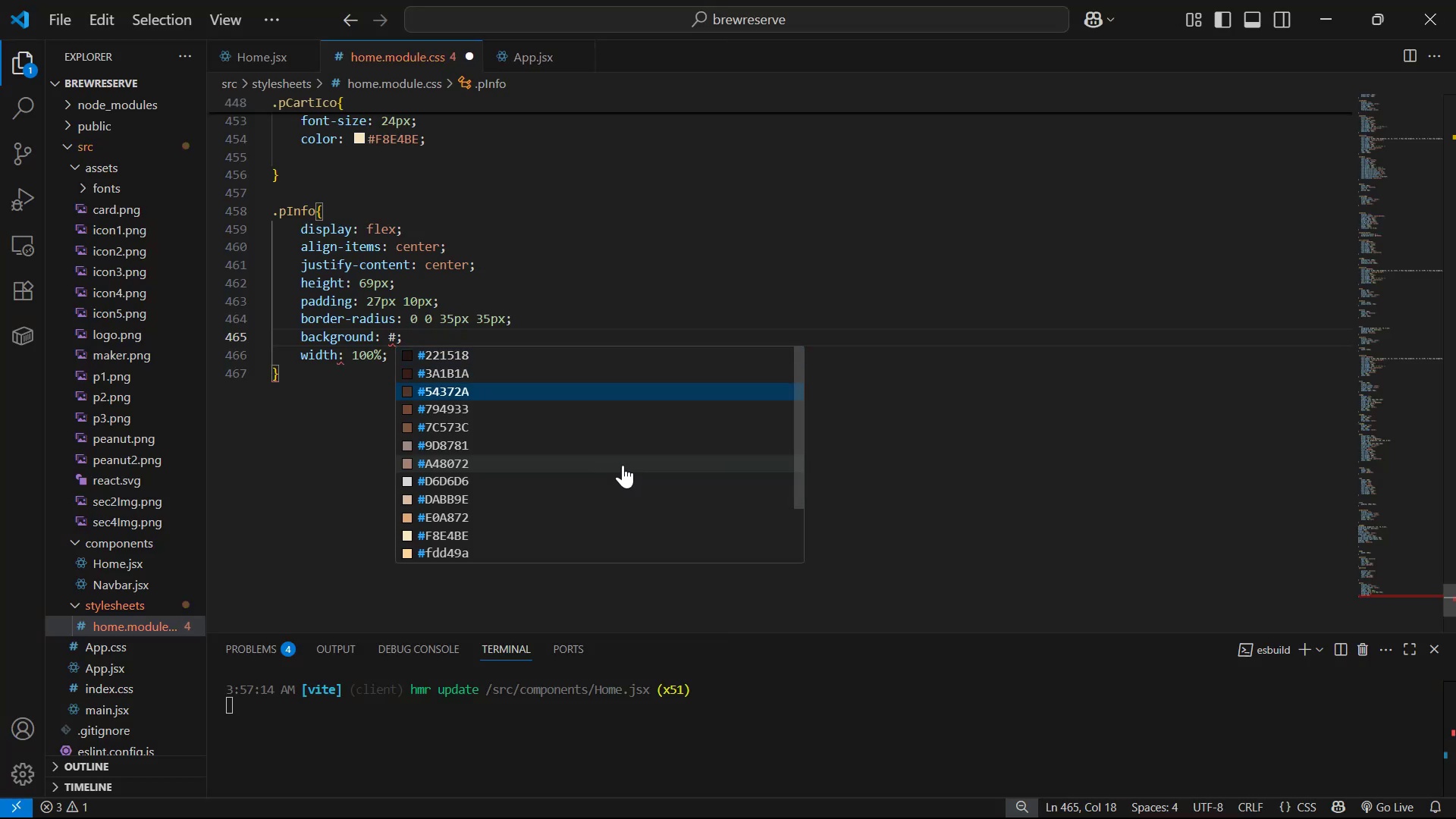 
key(ArrowDown)
 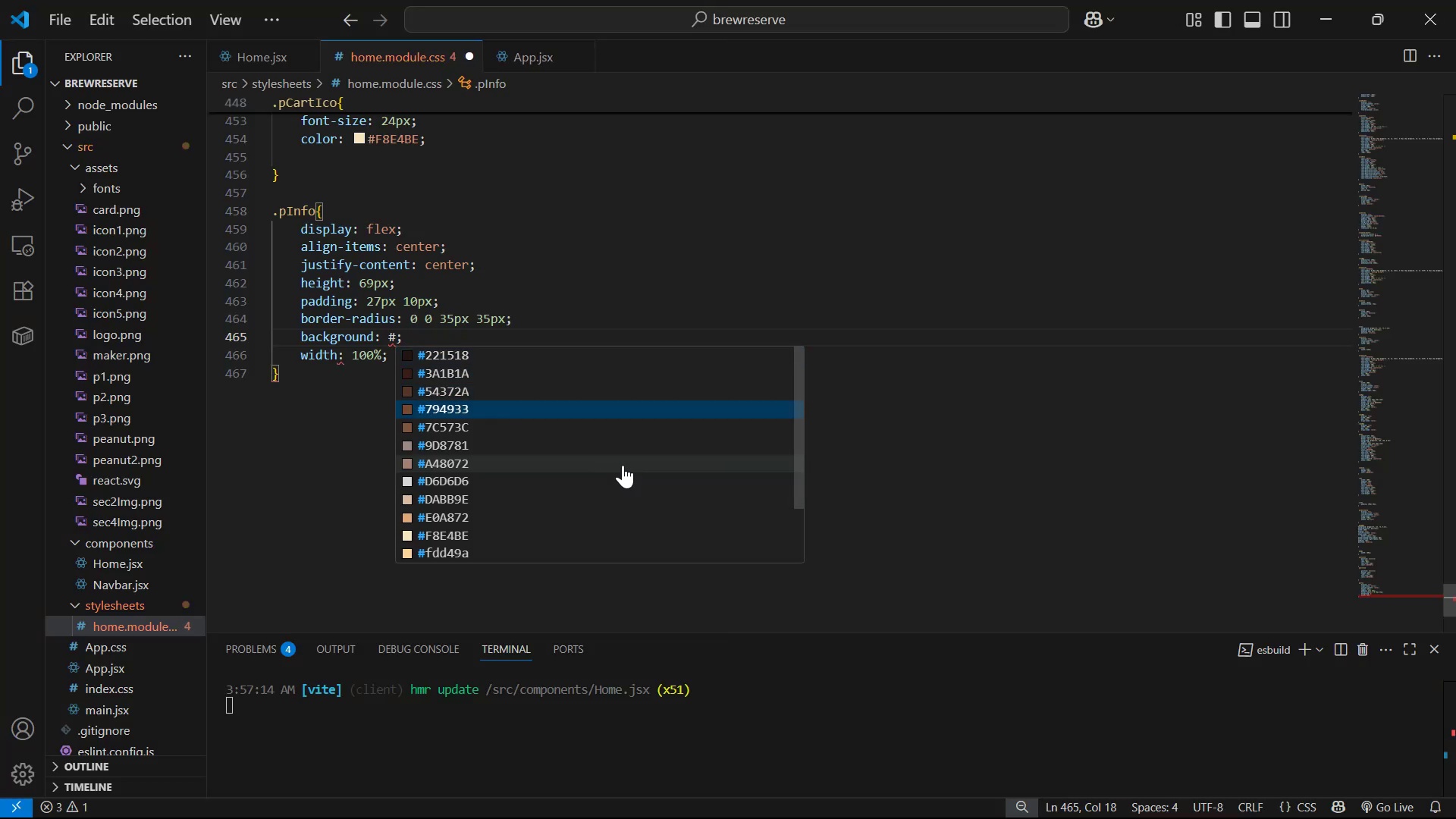 
key(ArrowDown)
 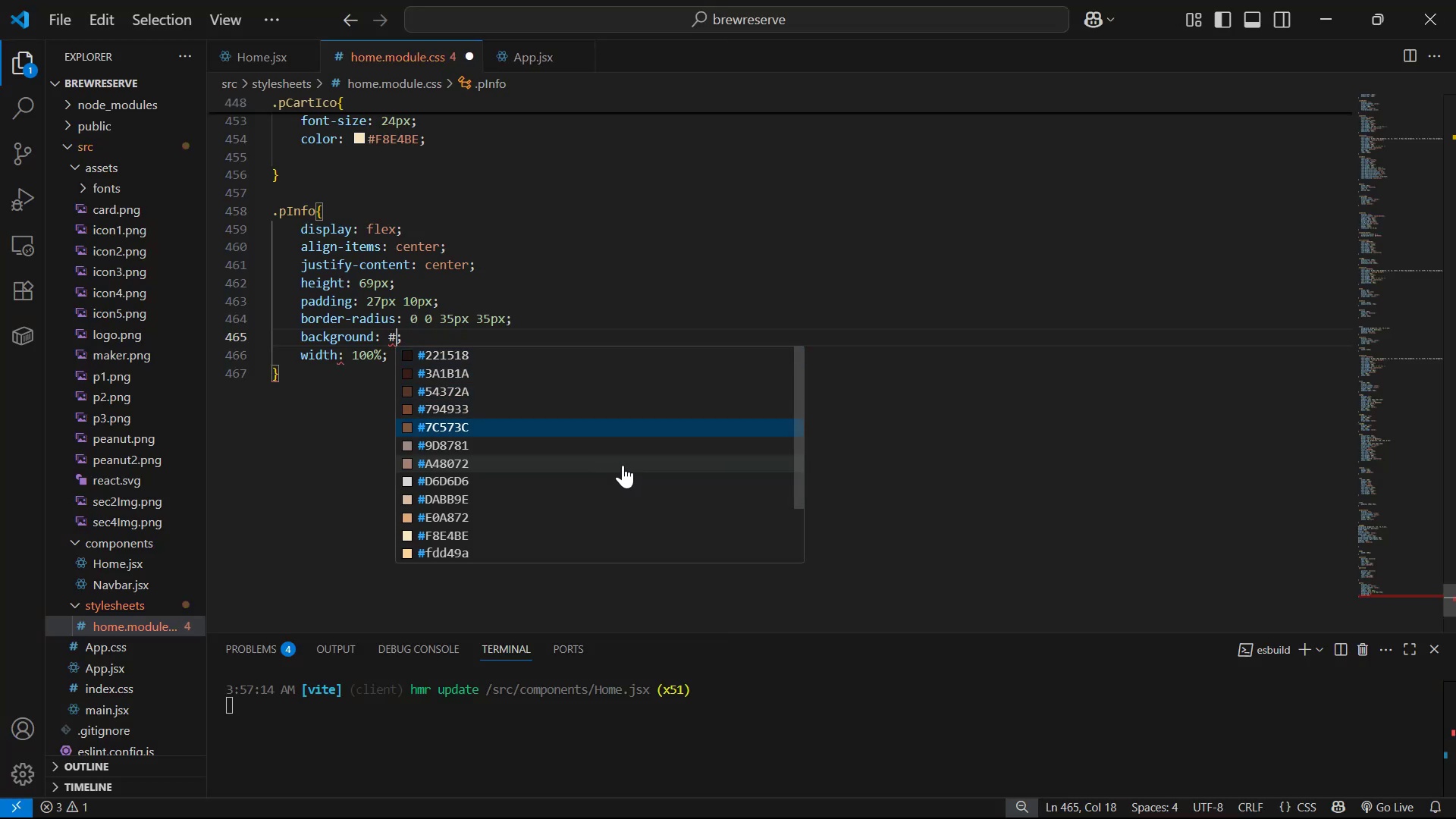 
key(ArrowDown)
 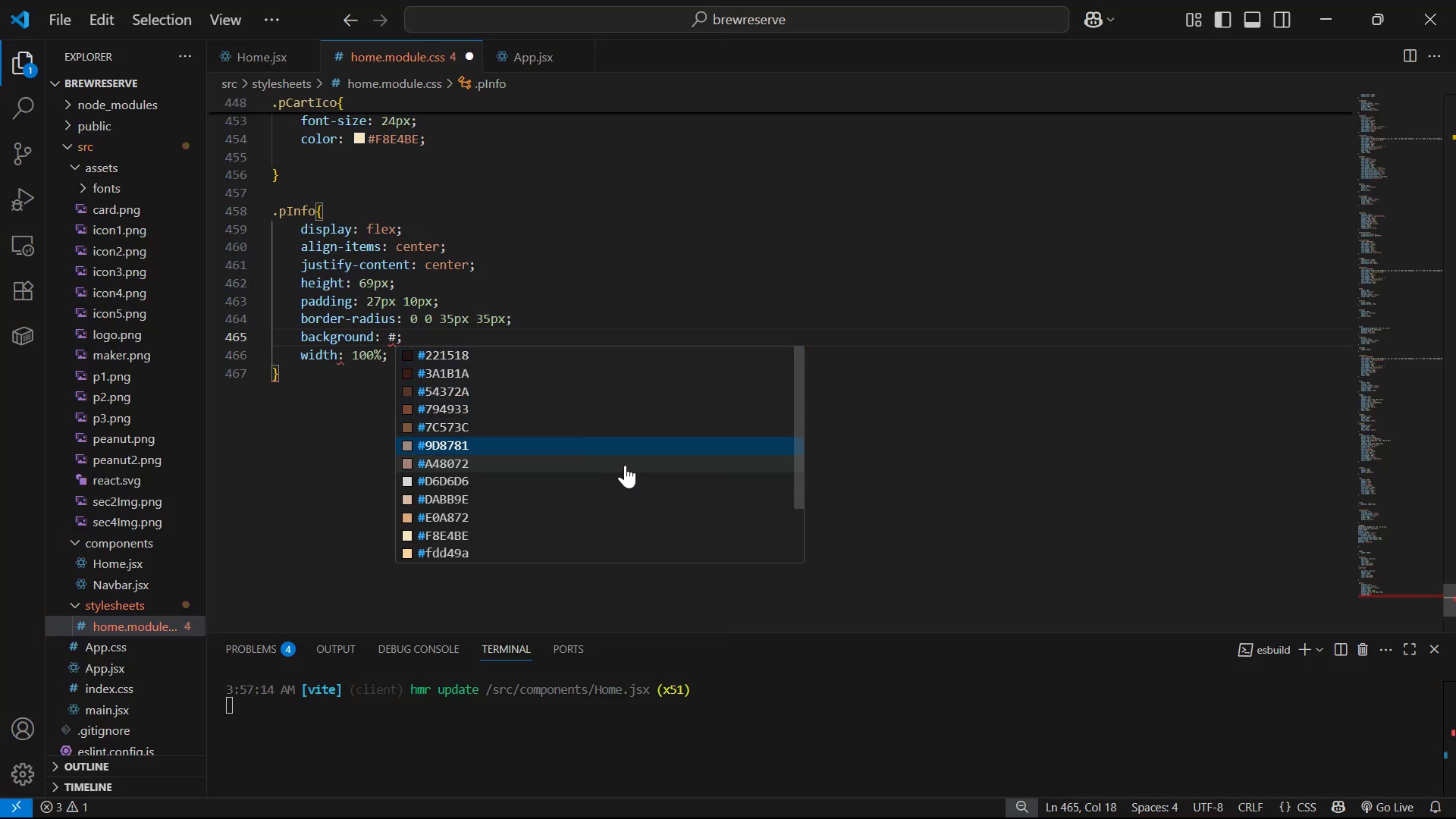 
key(ArrowDown)
 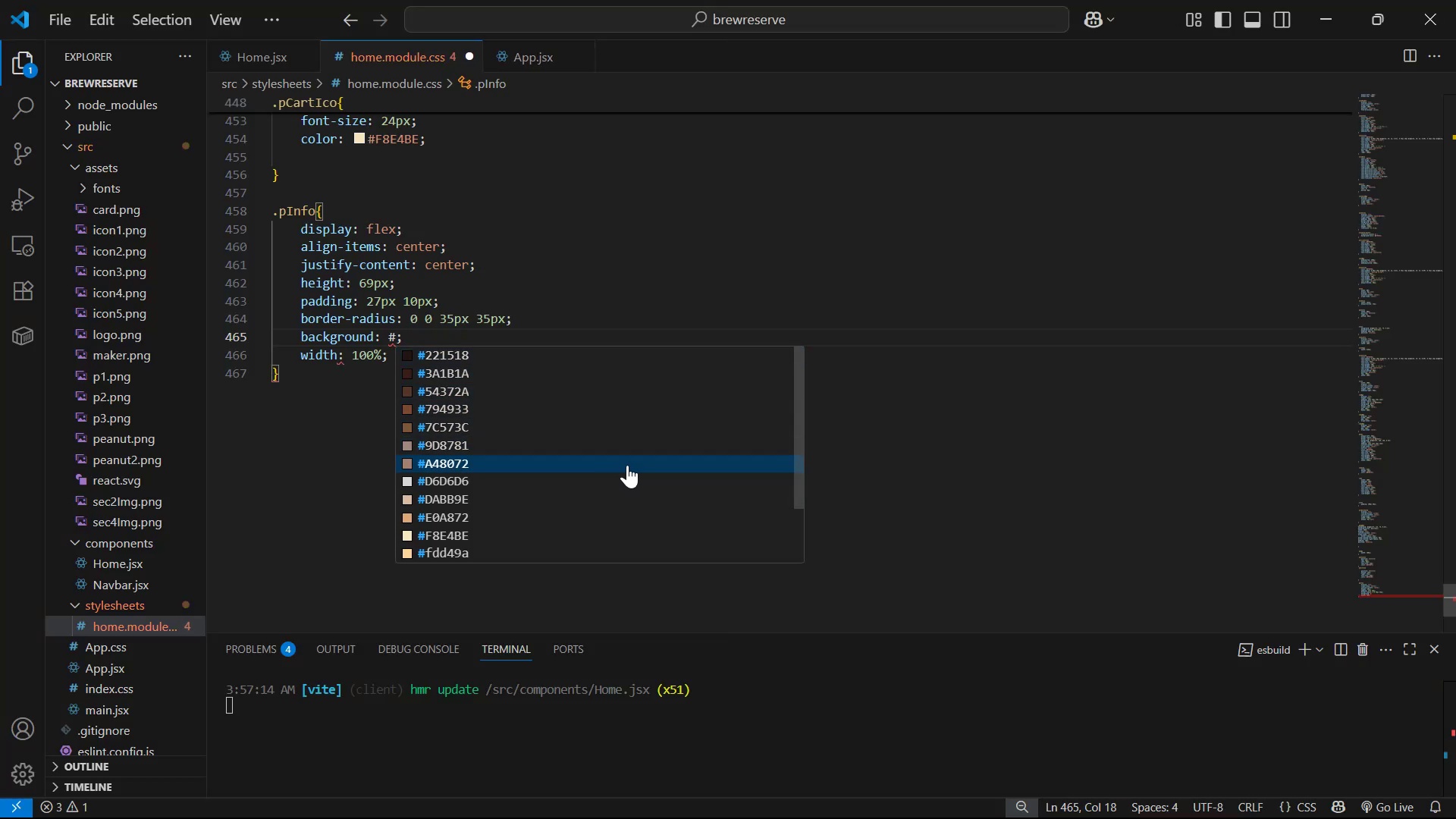 
key(Enter)
 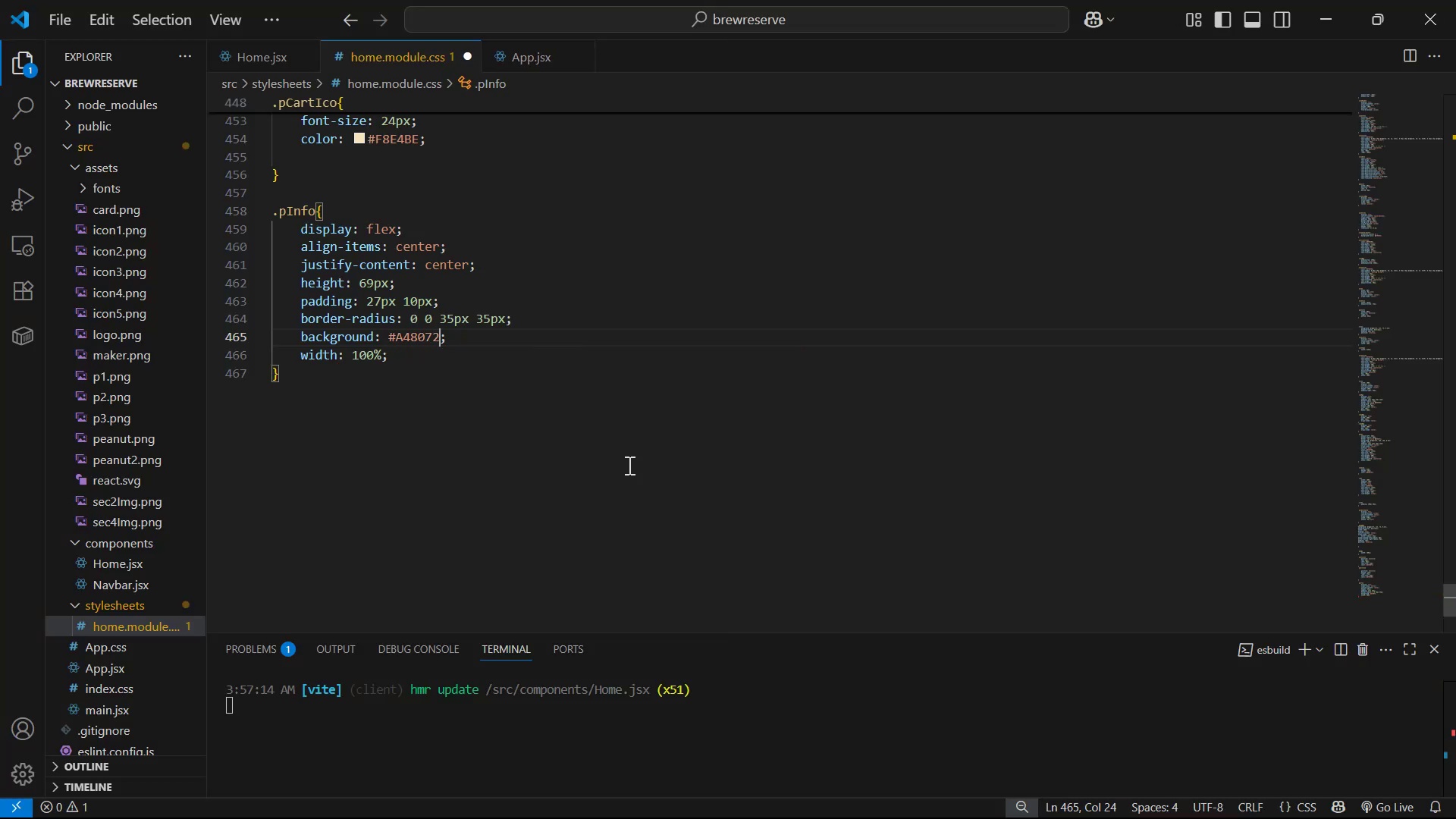 
key(Control+S)
 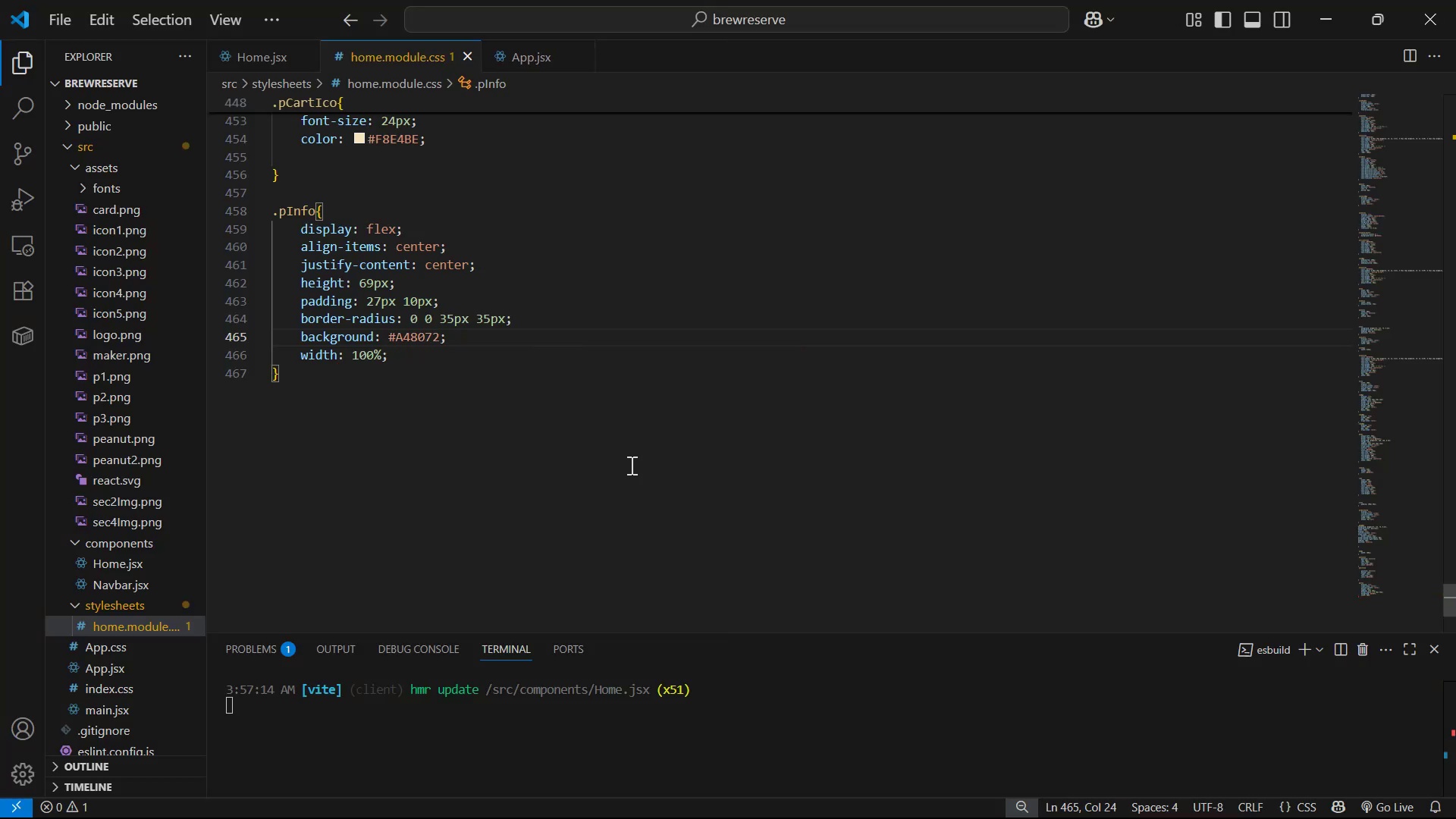 
key(Alt+Tab)
 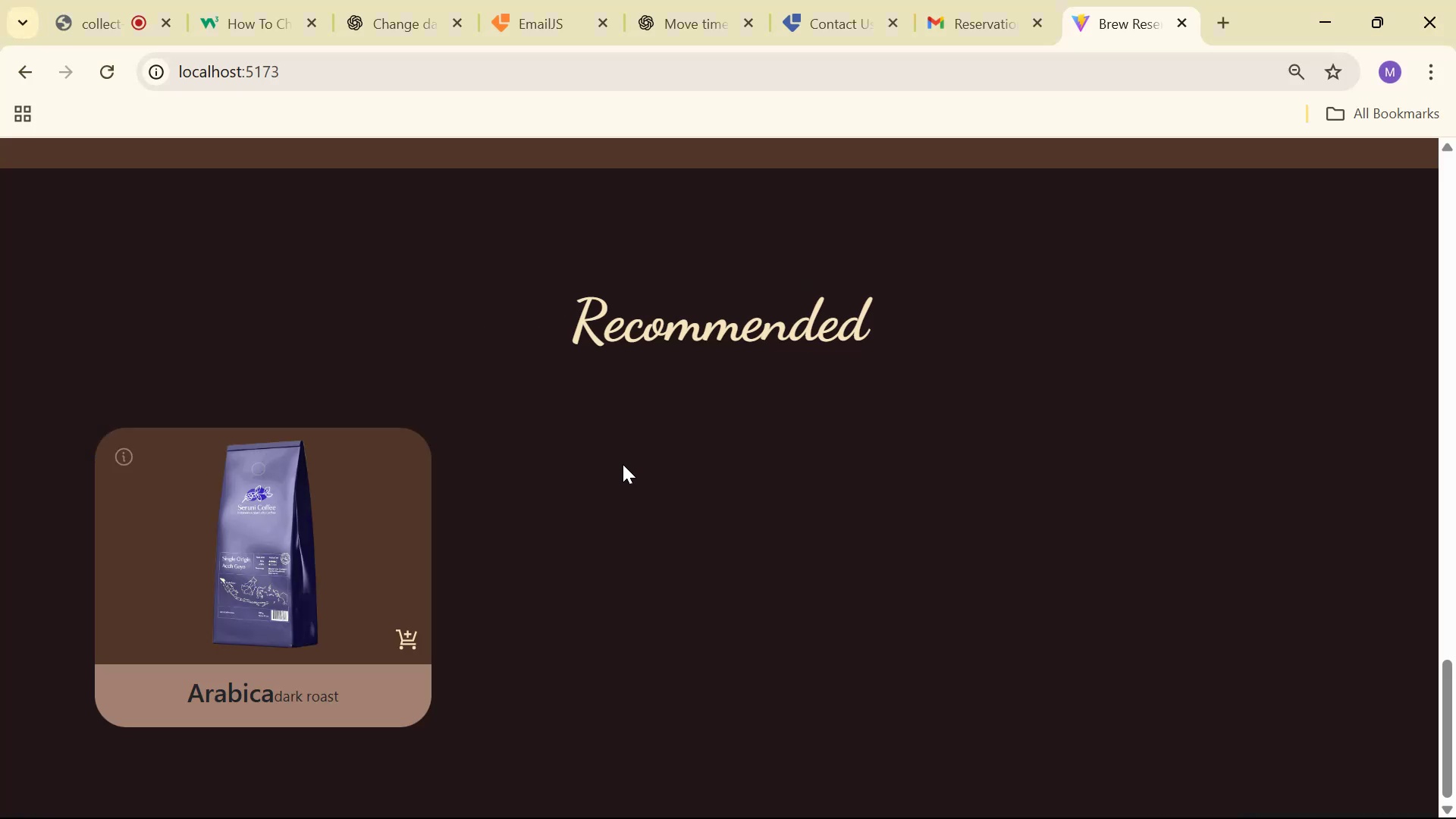 
key(Alt+Tab)
 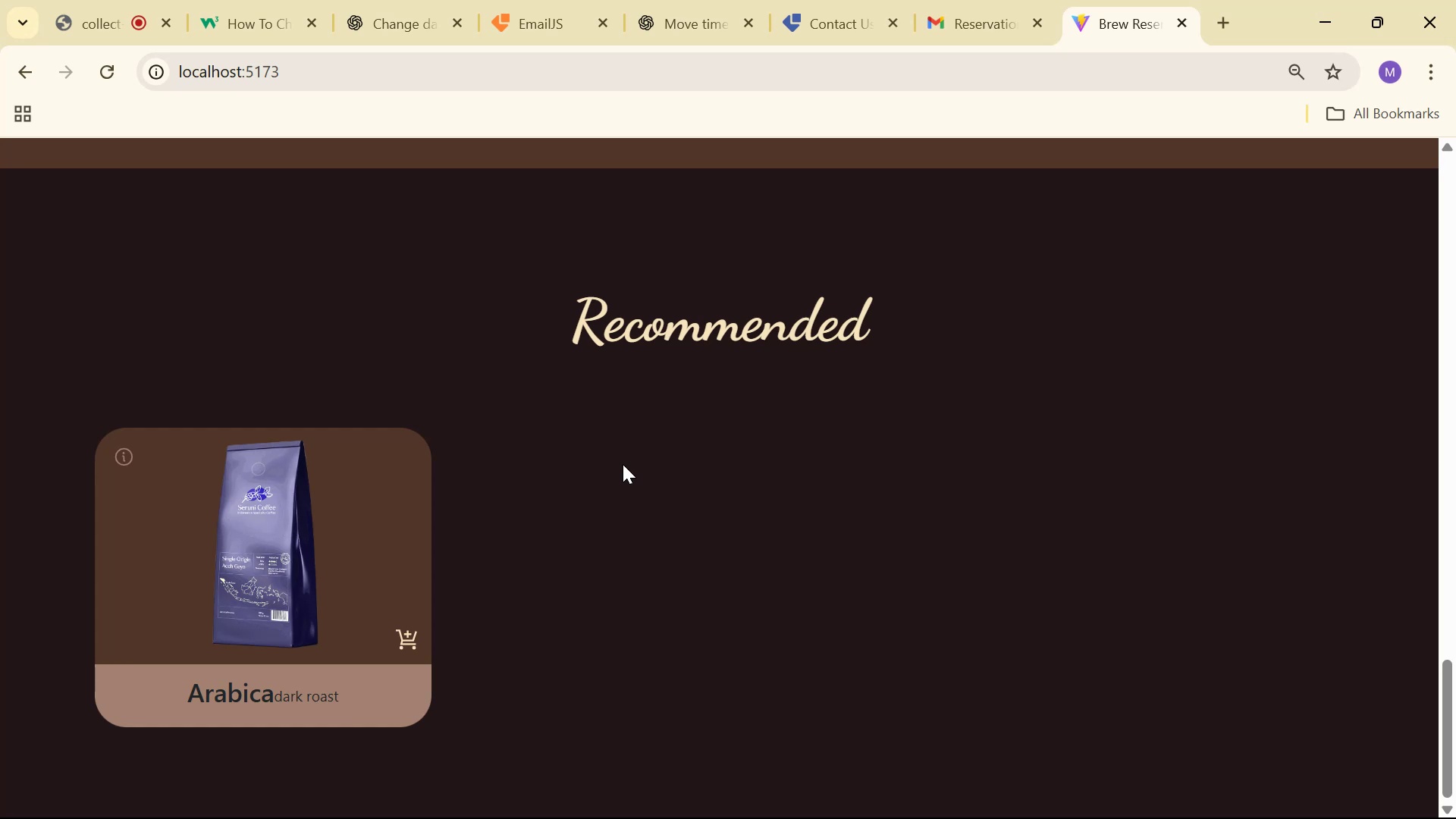 
key(Alt+Tab)
 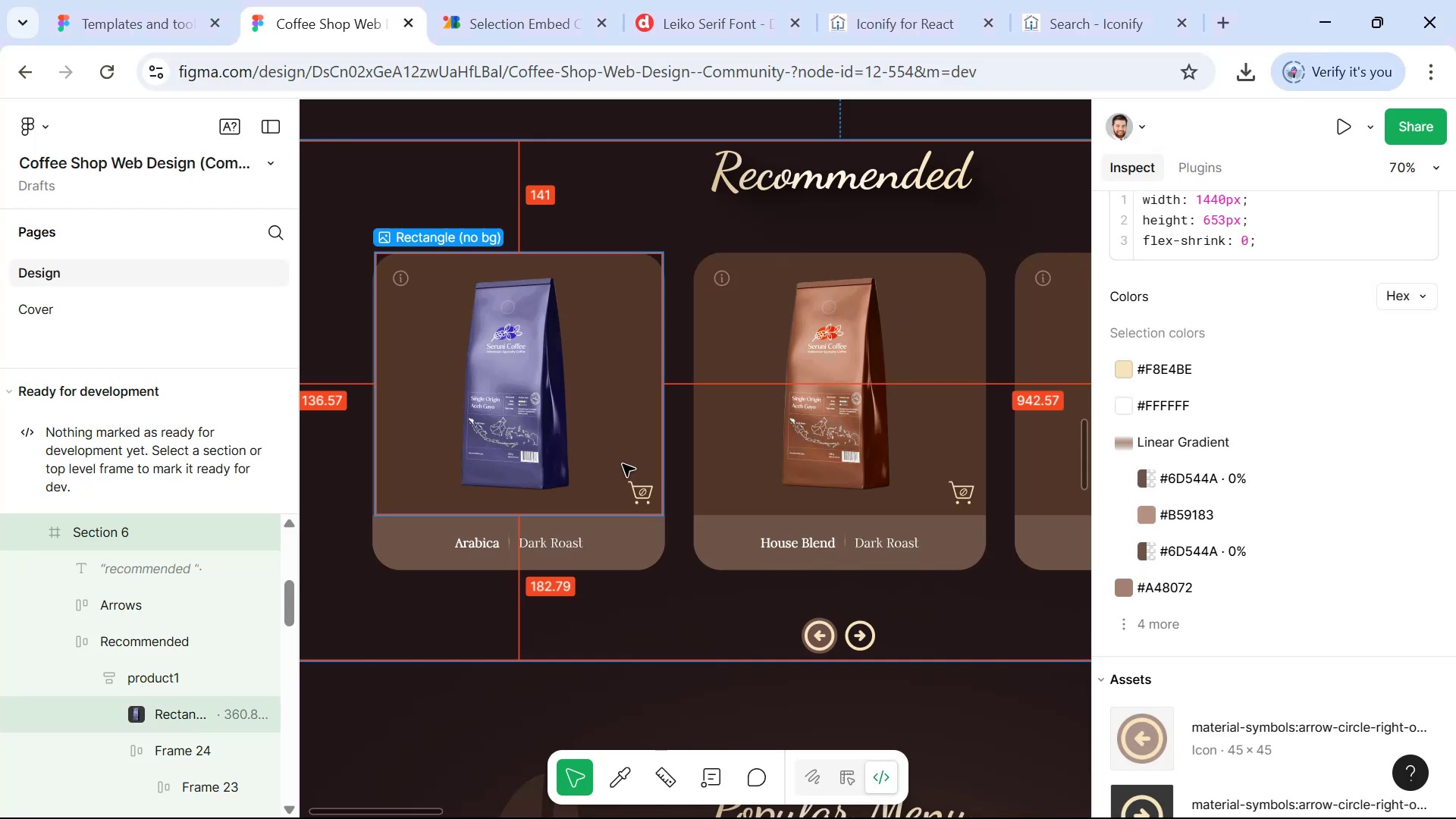 
key(Alt+Tab)
 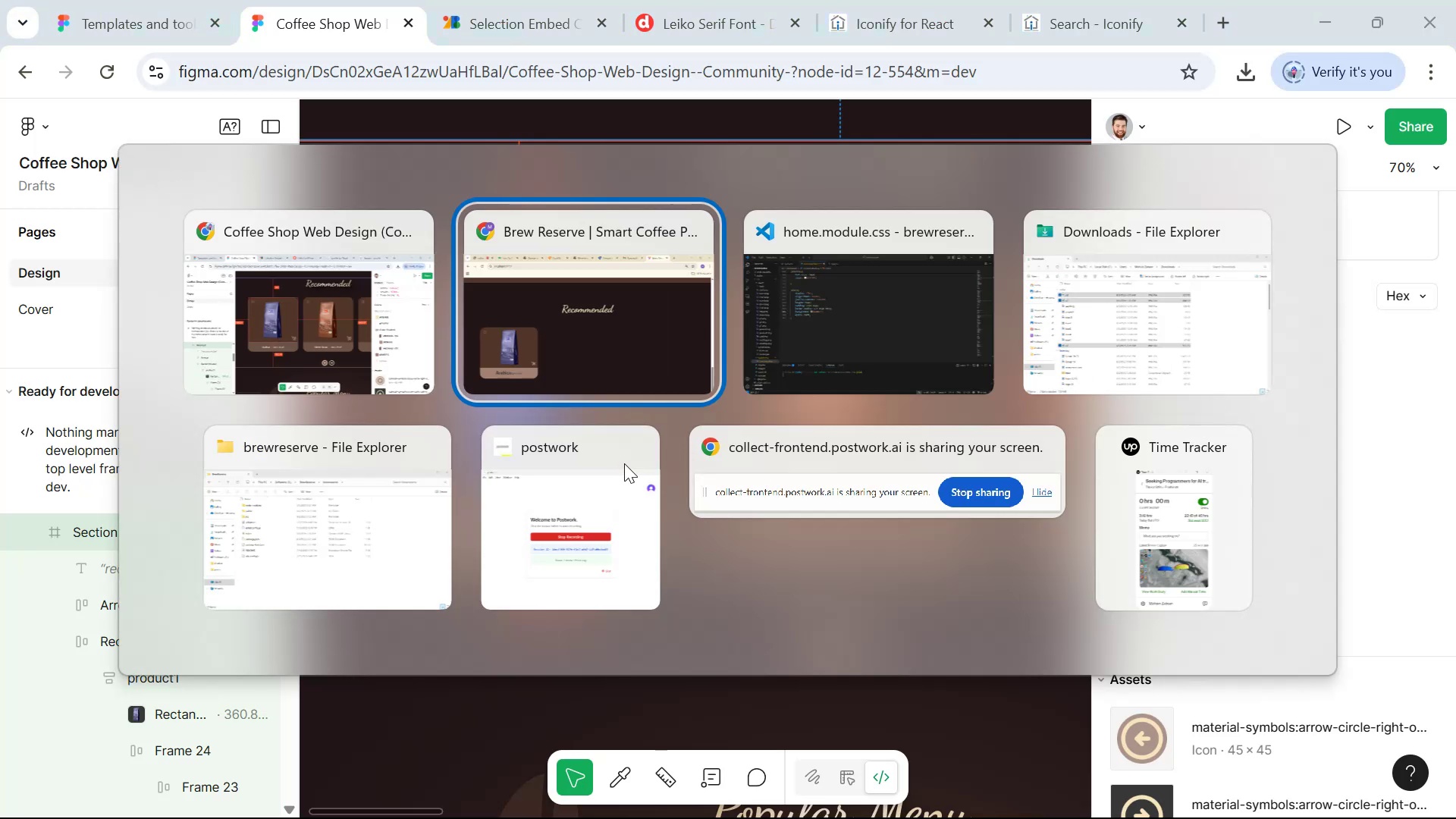 
key(Alt+Tab)
 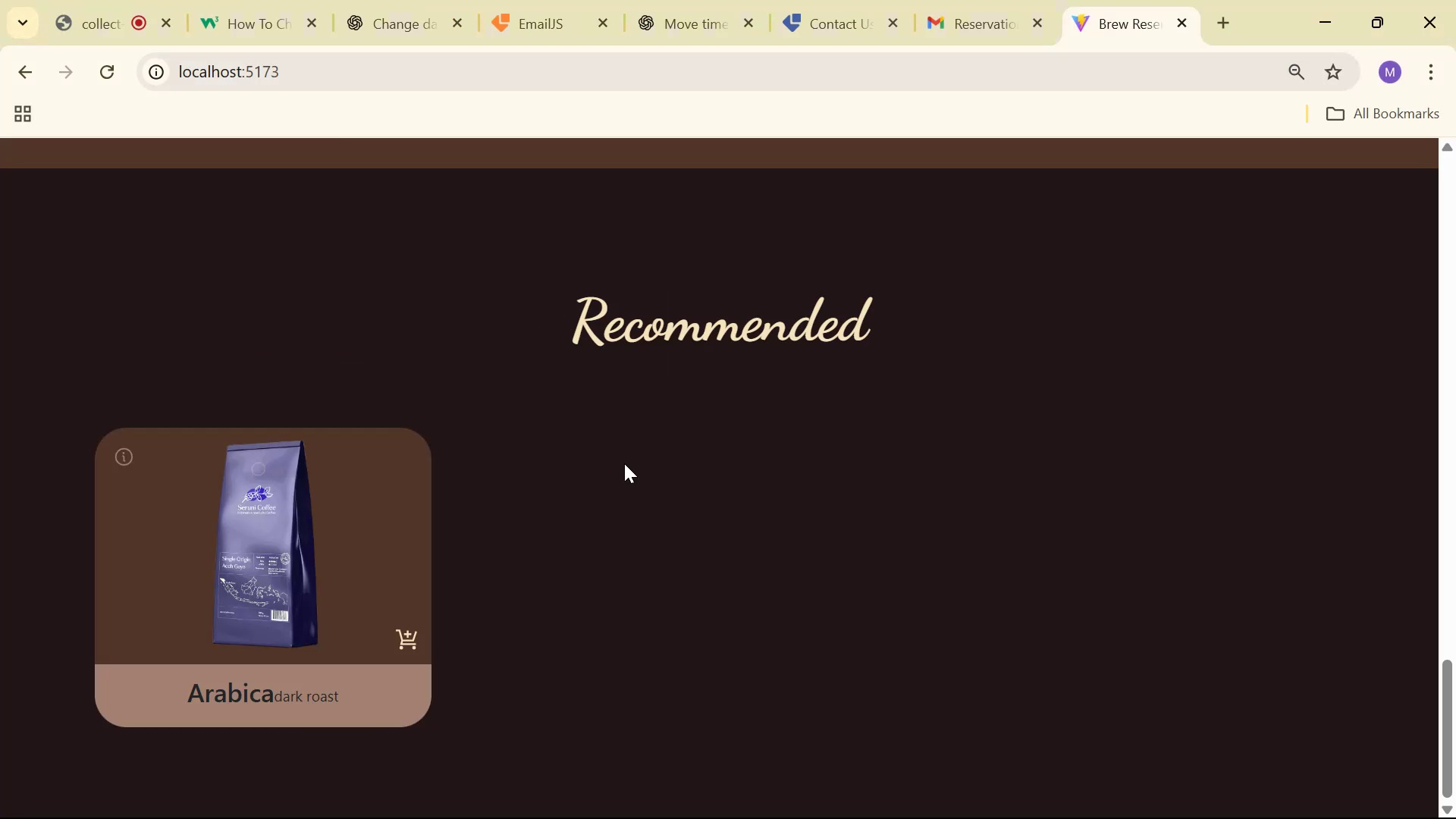 
key(Alt+Tab)
 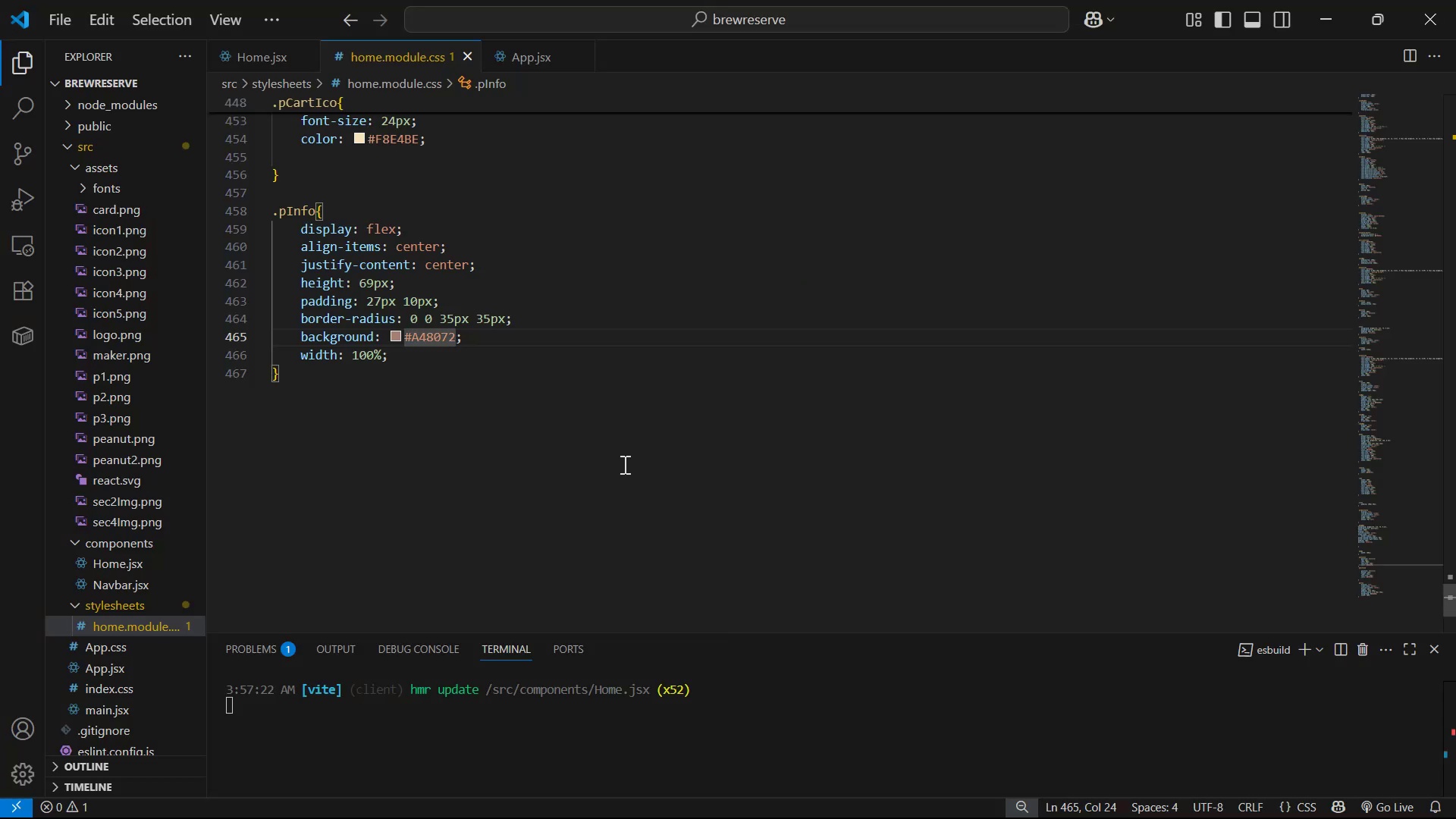 
hold_key(key=Backspace, duration=0.67)
 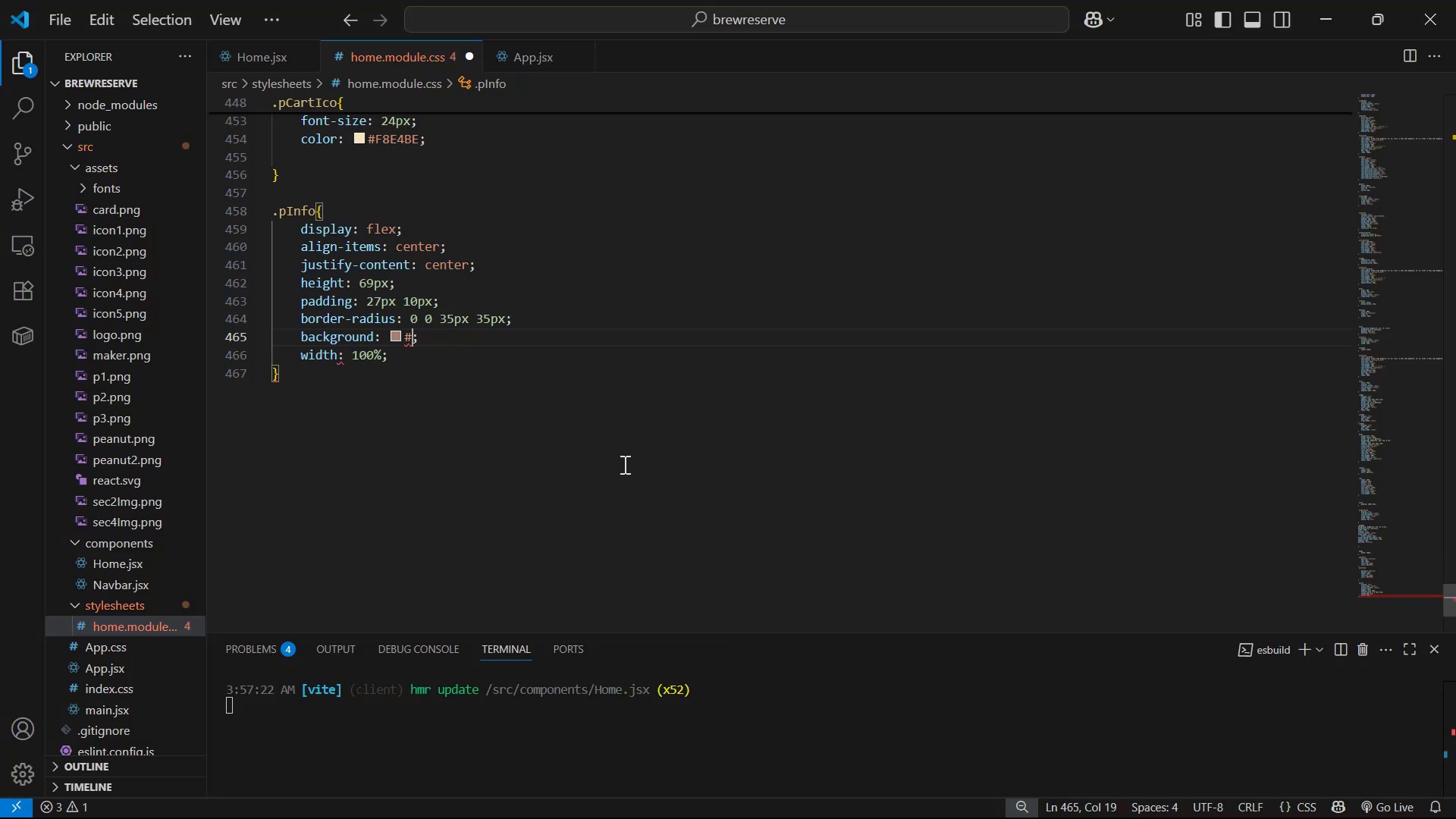 
key(Backspace)
 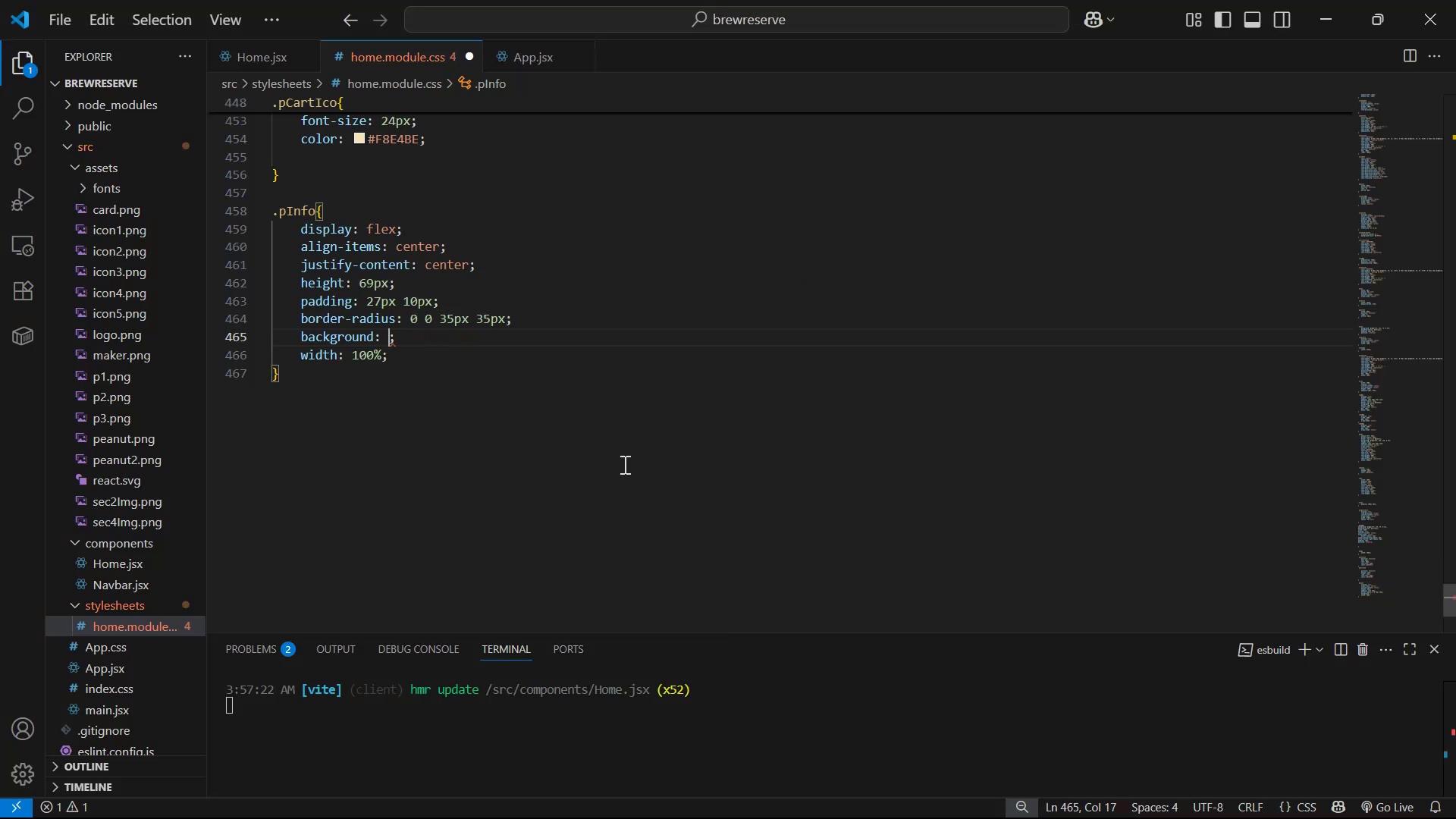 
key(Shift+3)
 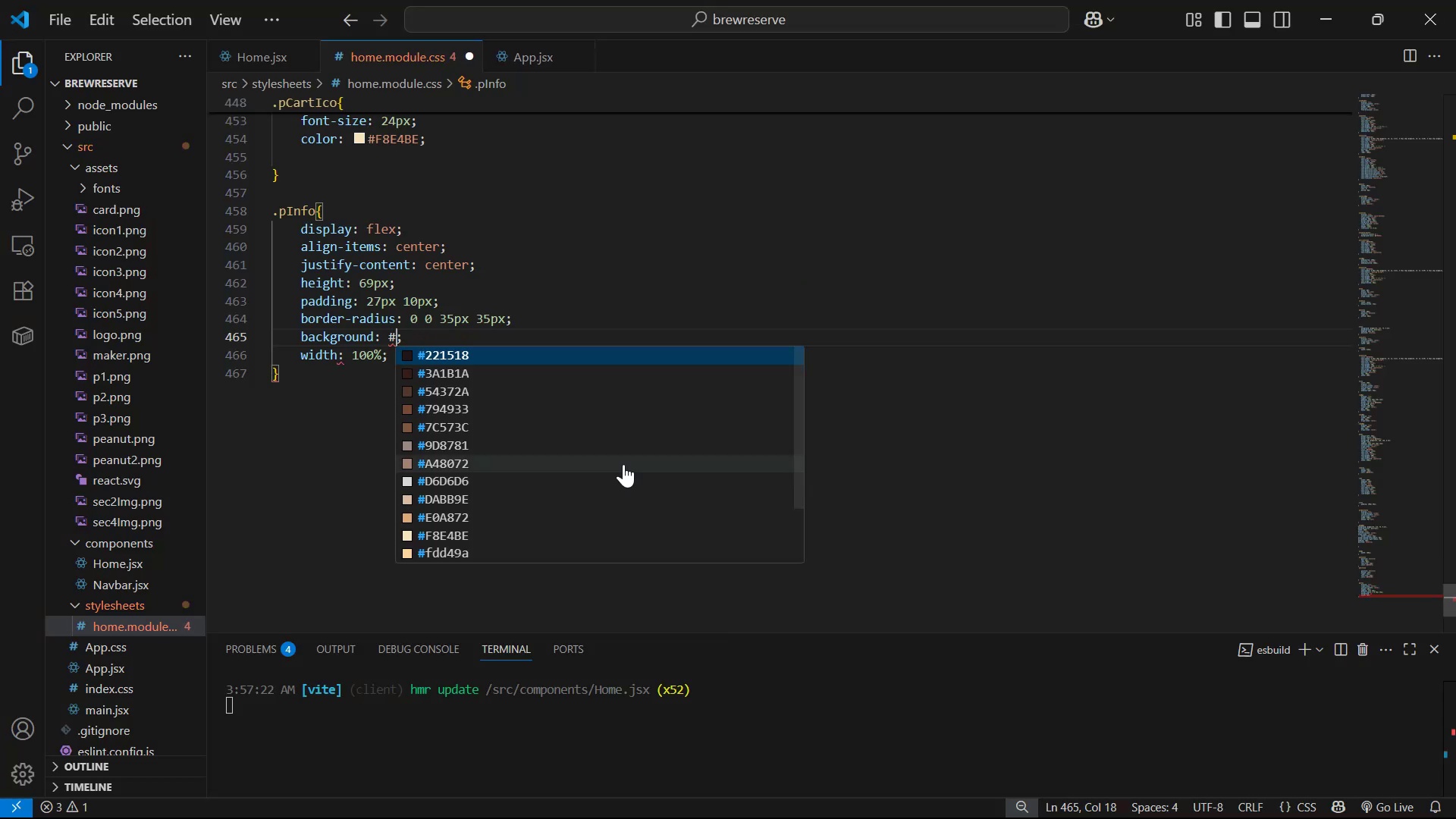 
key(ArrowDown)
 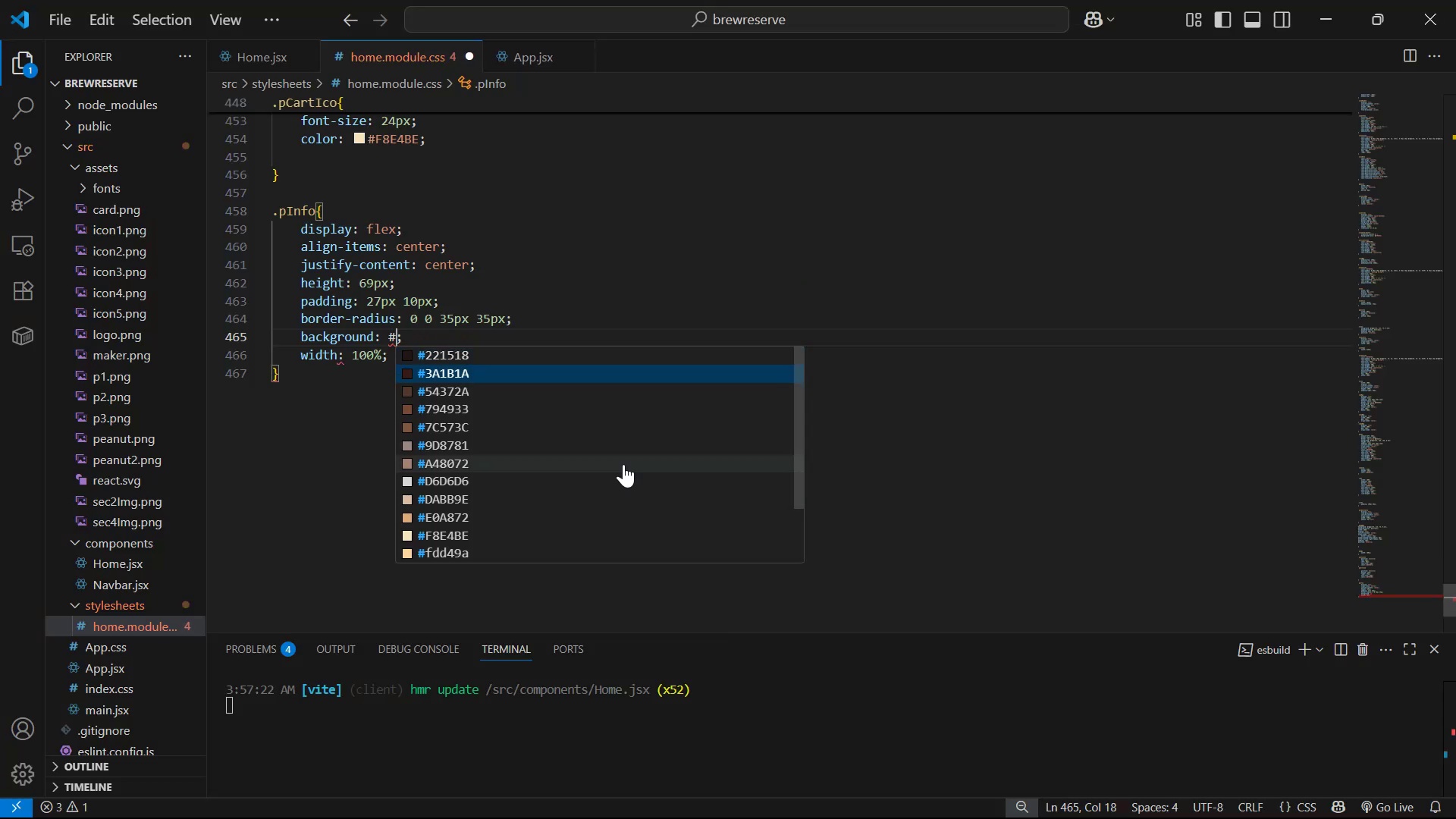 
key(ArrowDown)
 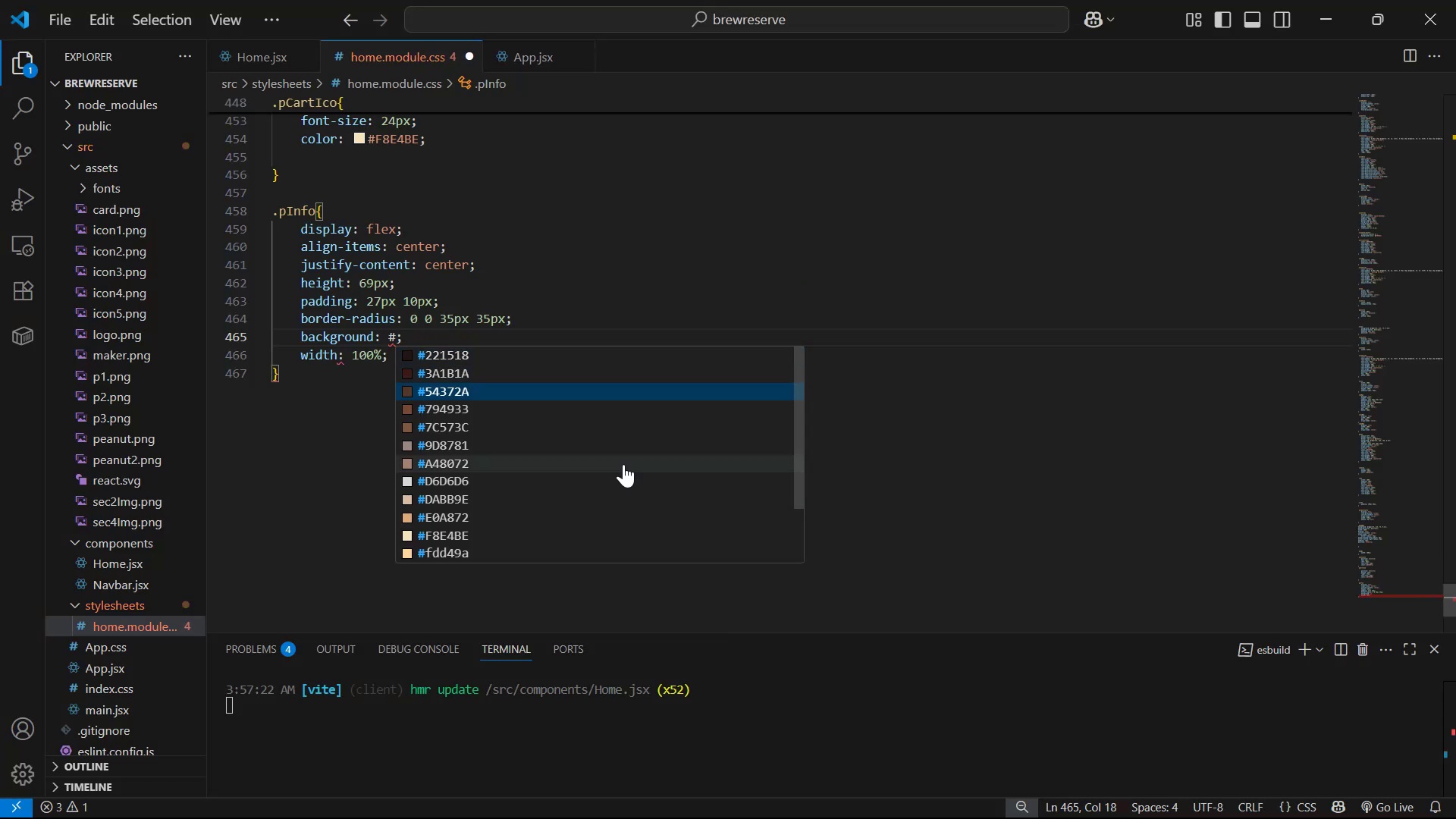 
key(ArrowDown)
 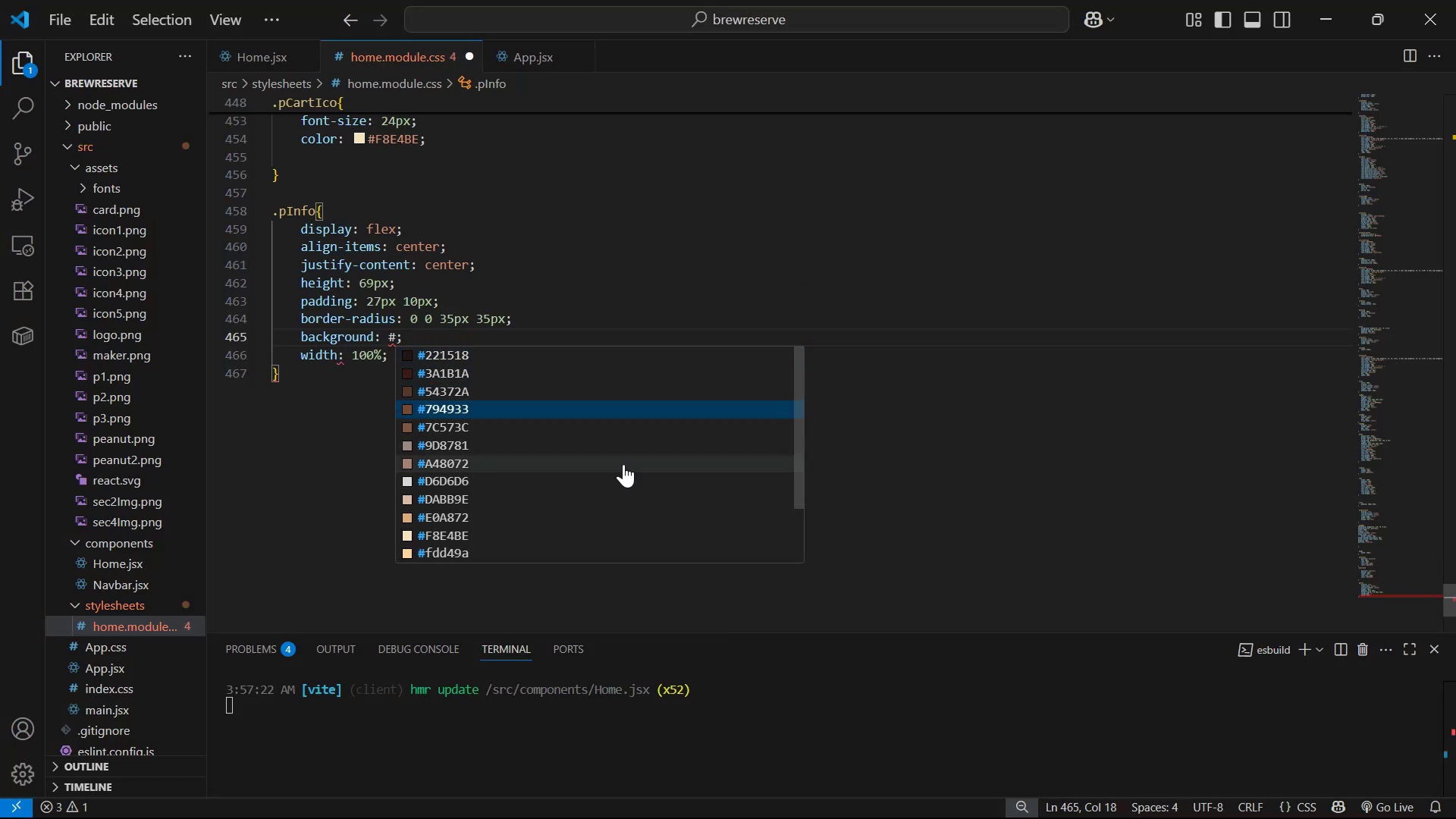 
key(ArrowDown)
 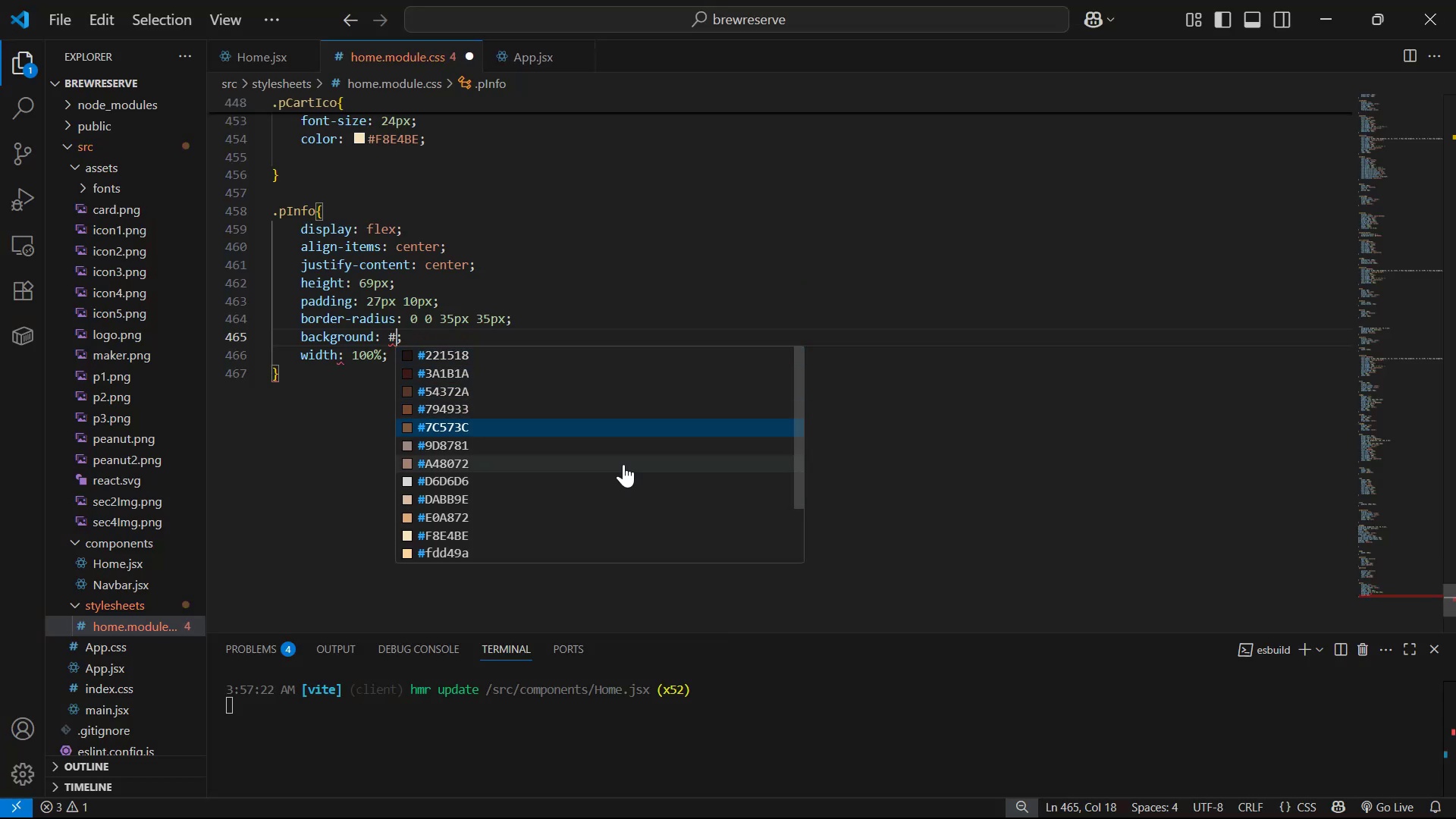 
key(ArrowDown)
 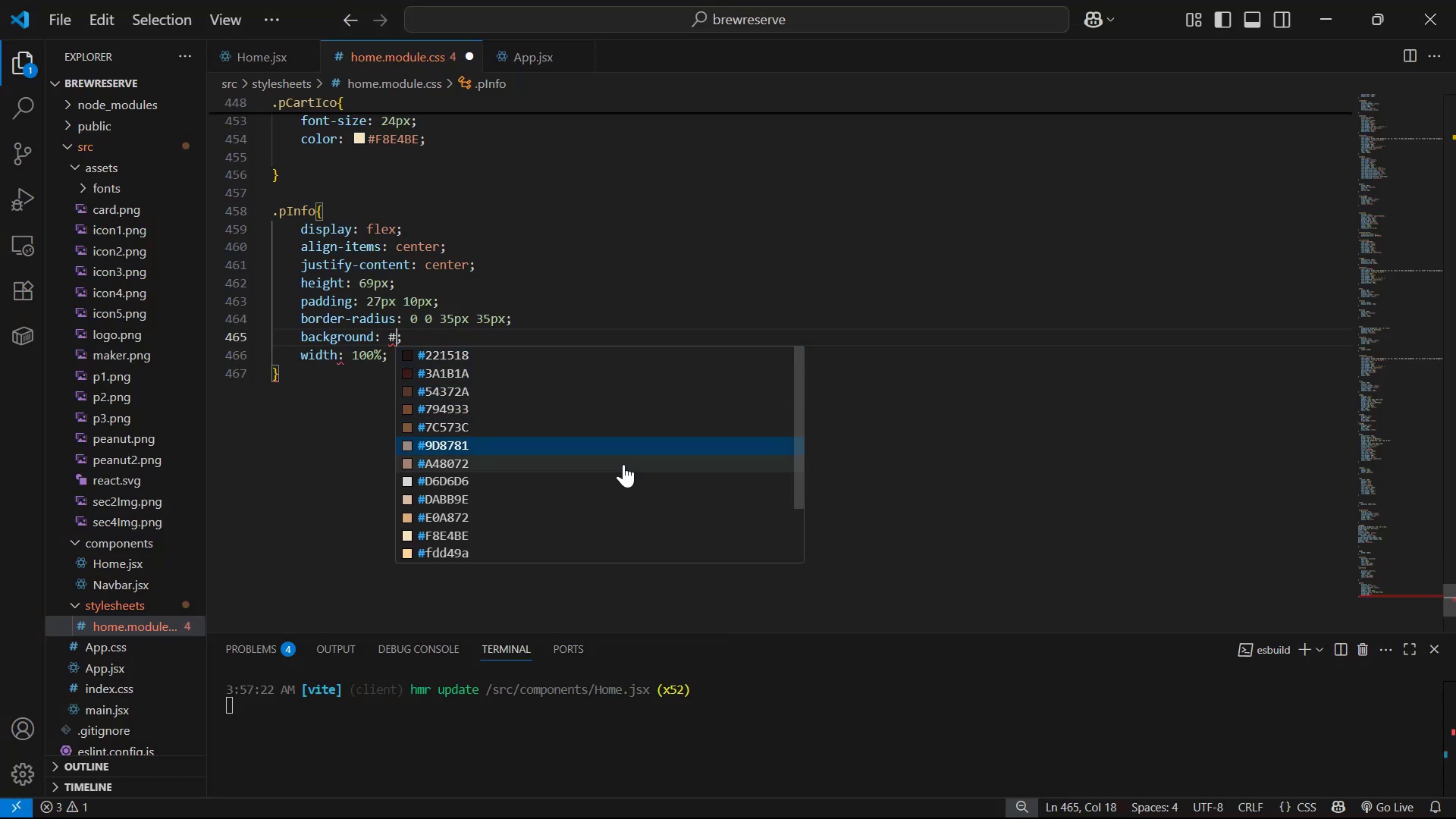 
key(ArrowDown)
 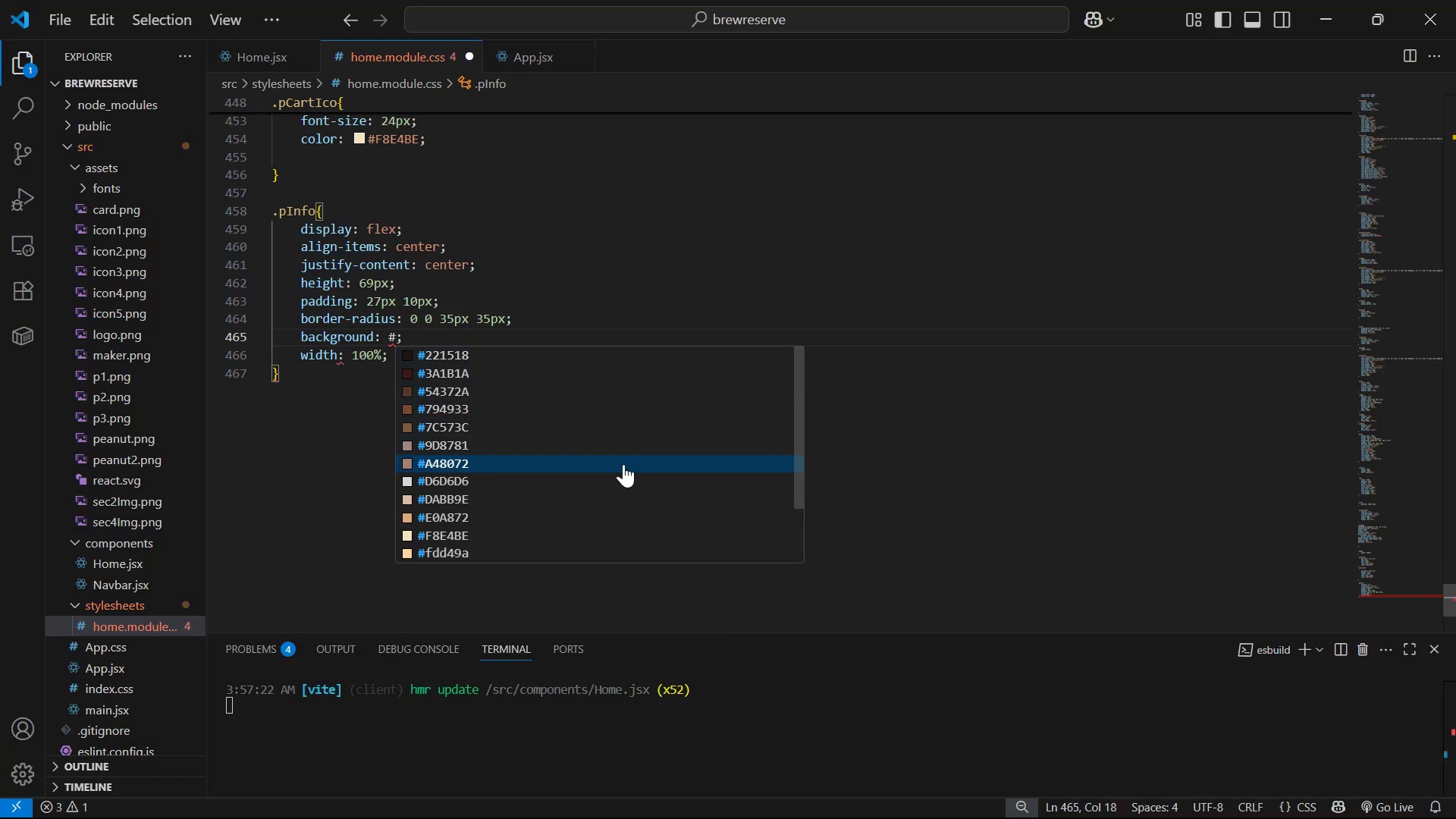 
key(ArrowDown)
 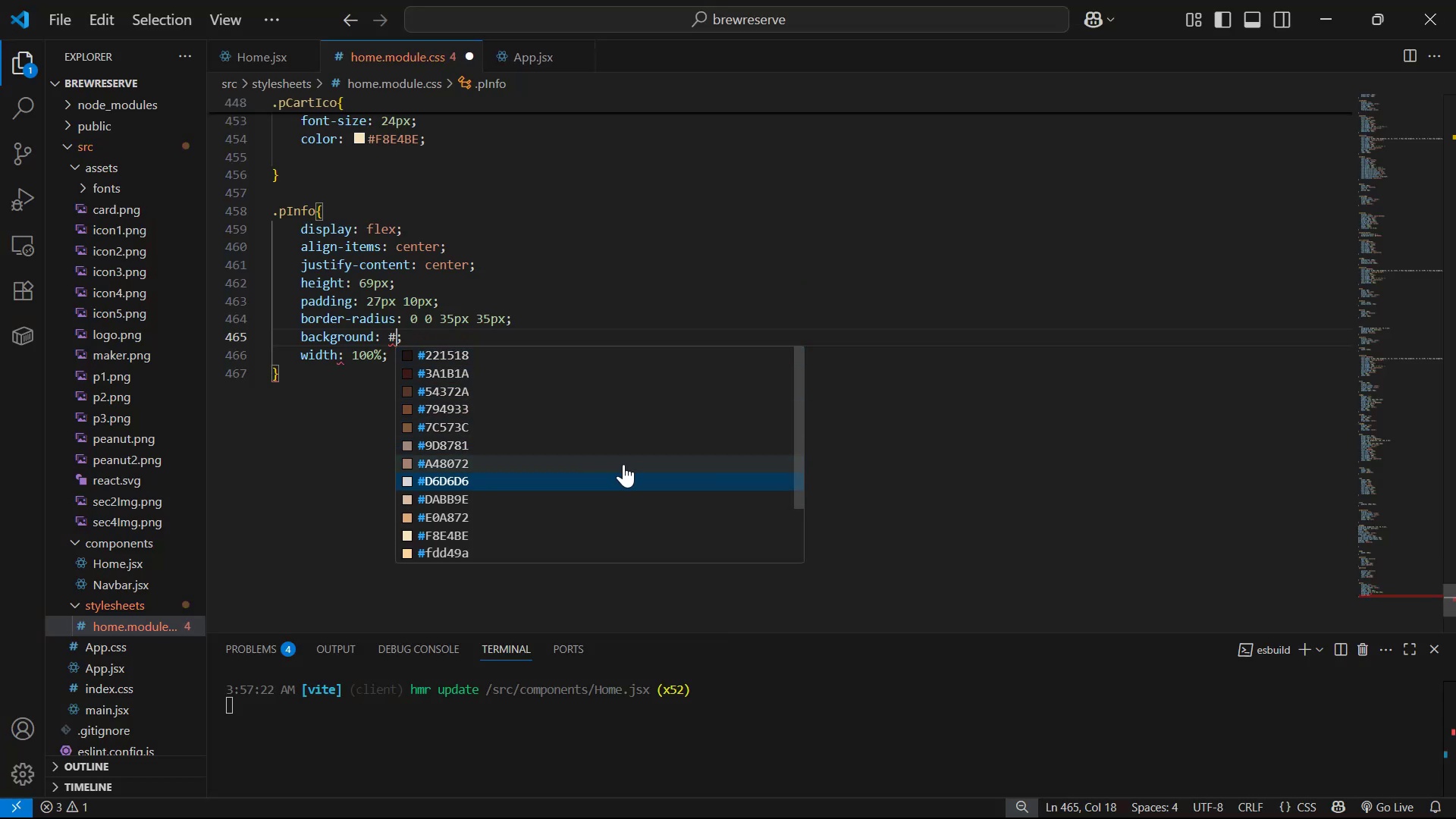 
key(ArrowDown)
 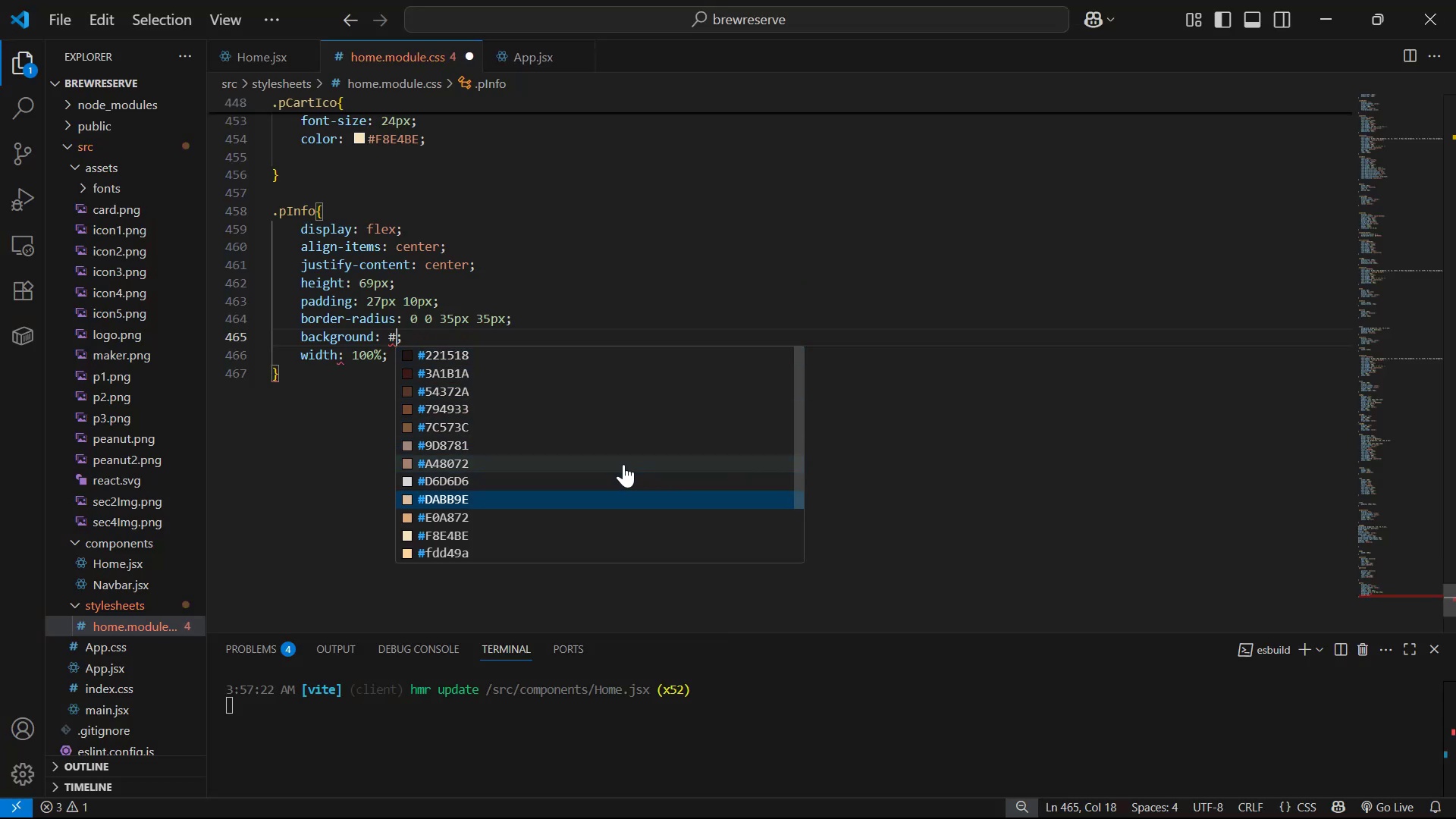 
key(ArrowDown)
 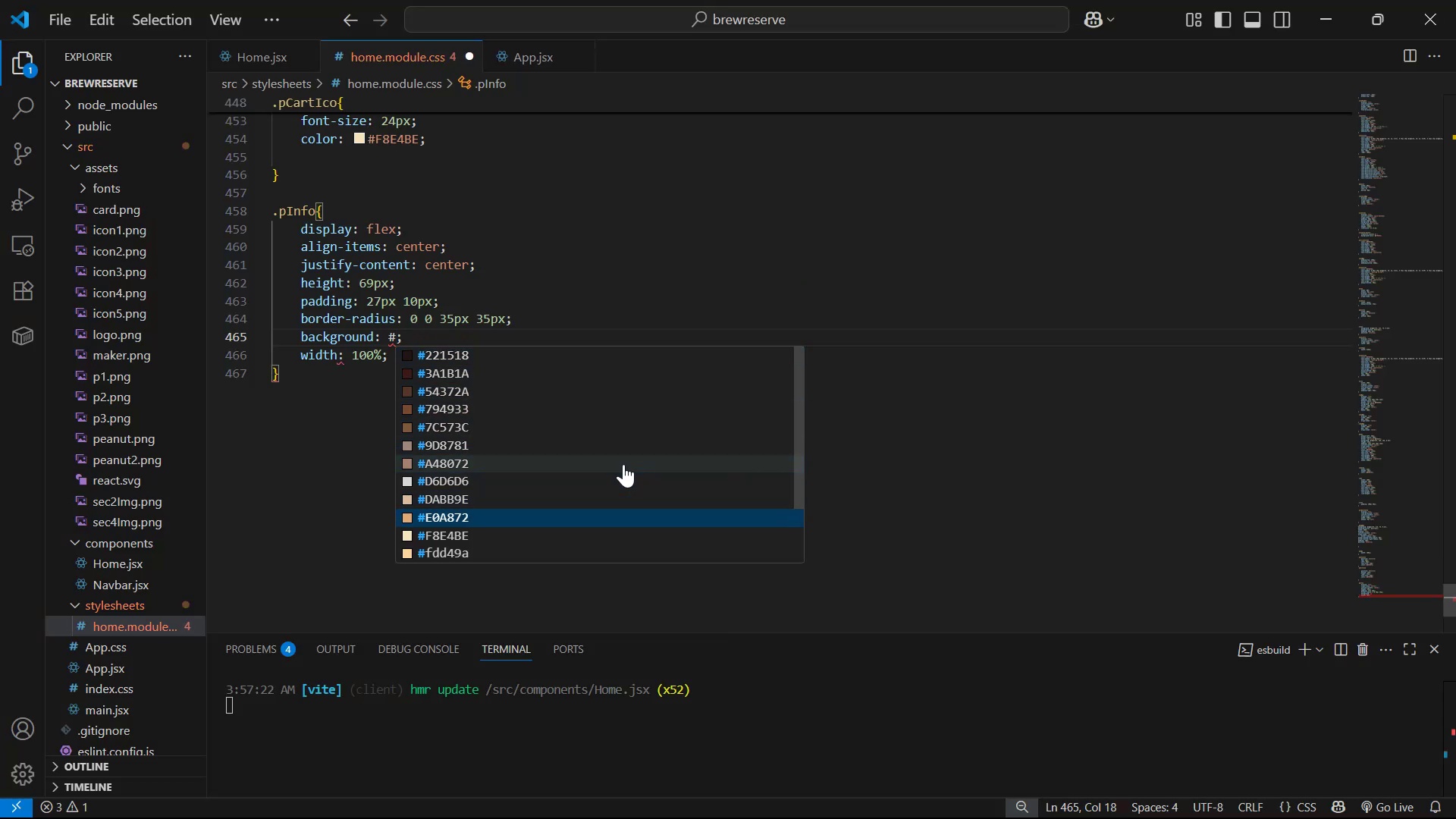 
key(ArrowDown)
 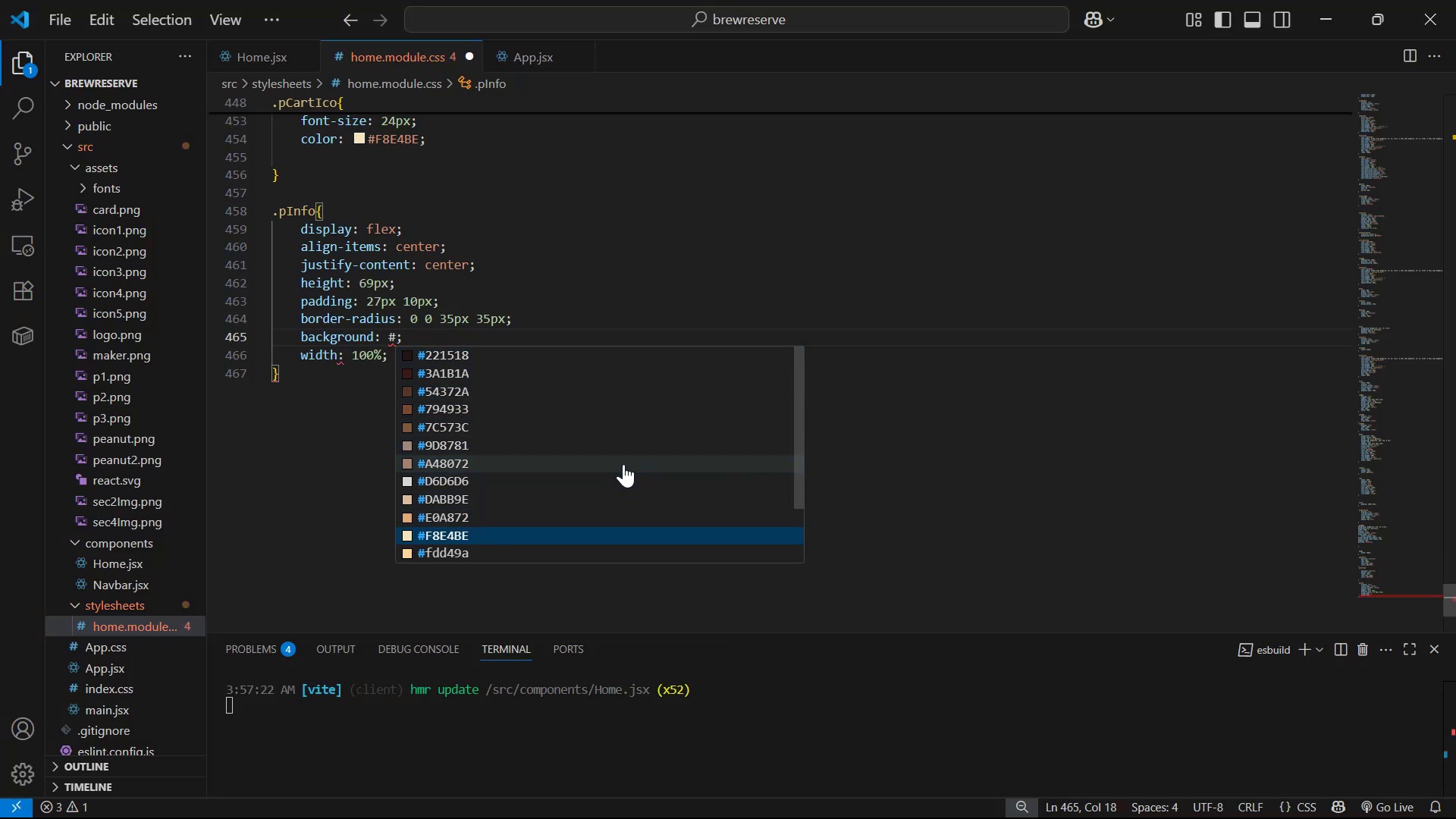 
key(ArrowDown)
 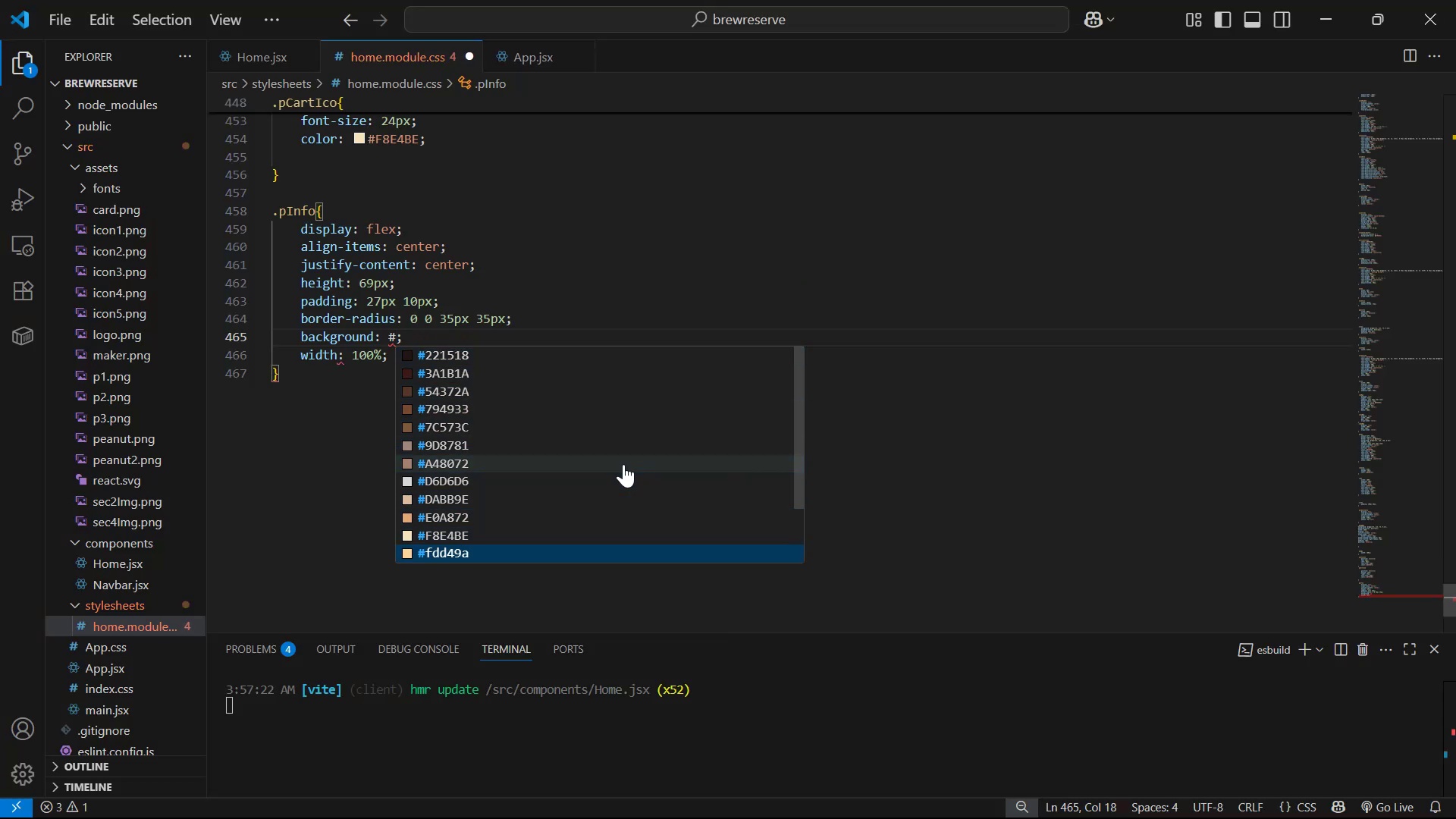 
key(ArrowDown)
 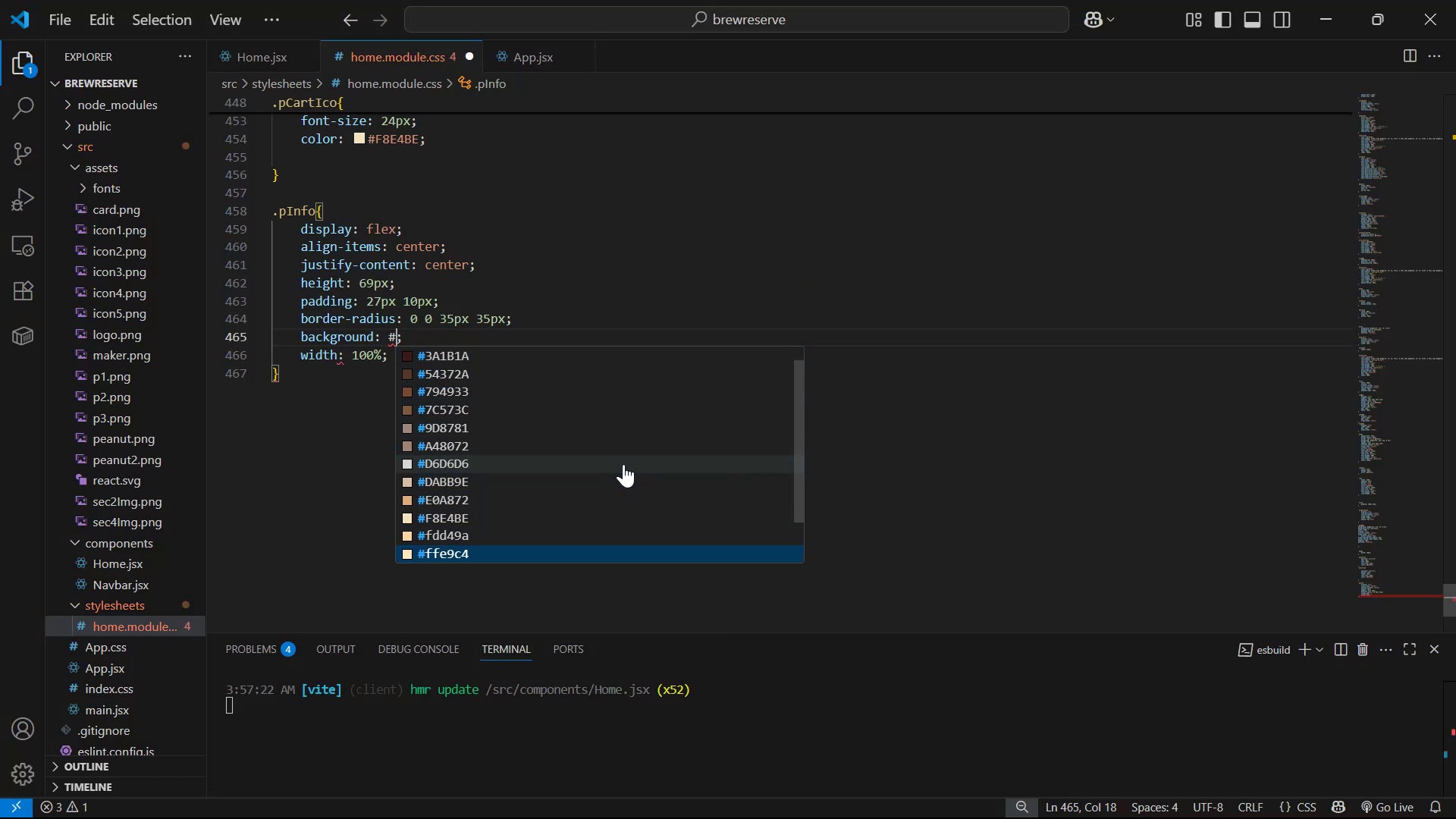 
key(ArrowDown)
 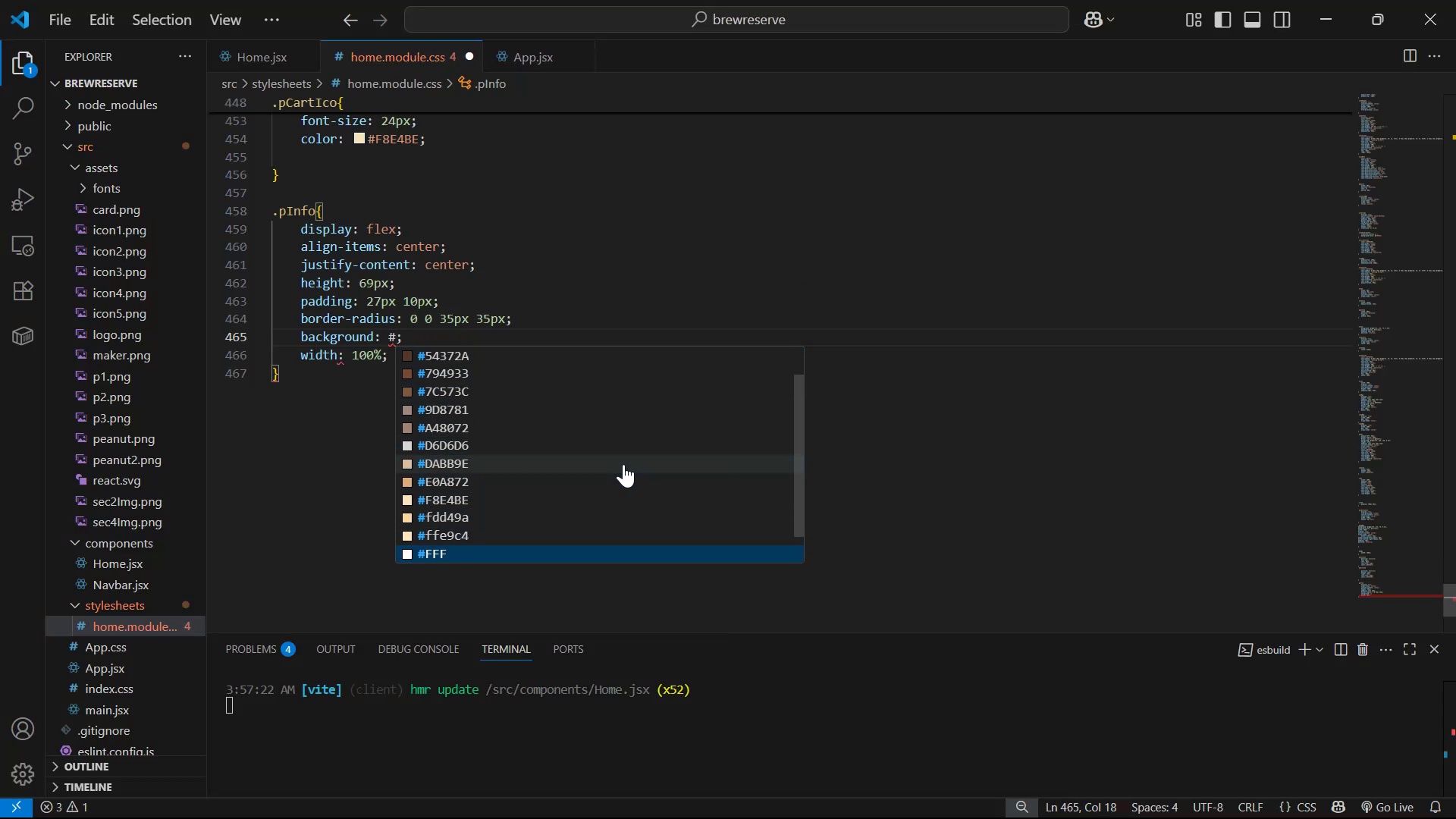 
key(ArrowDown)
 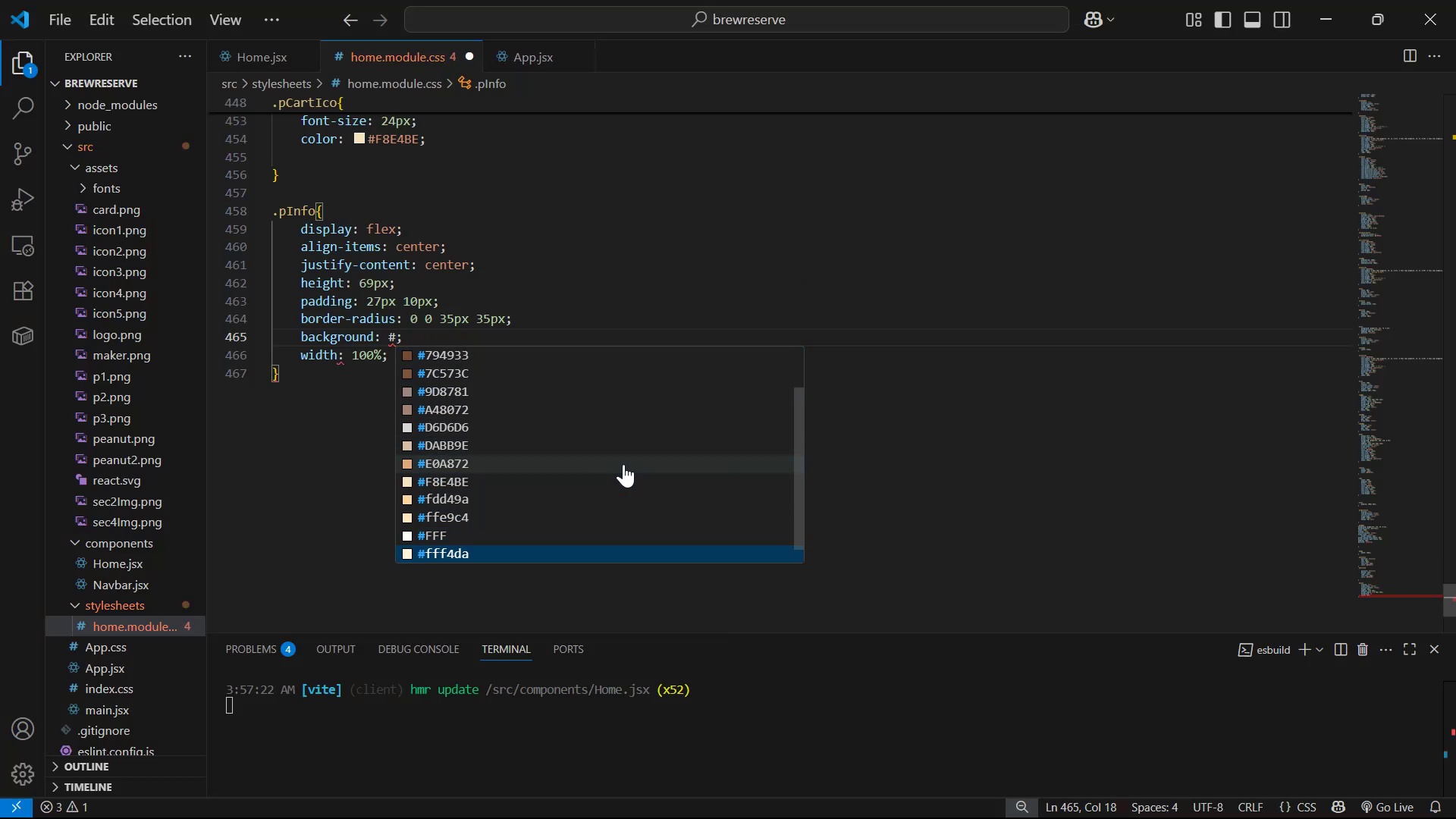 
key(ArrowDown)
 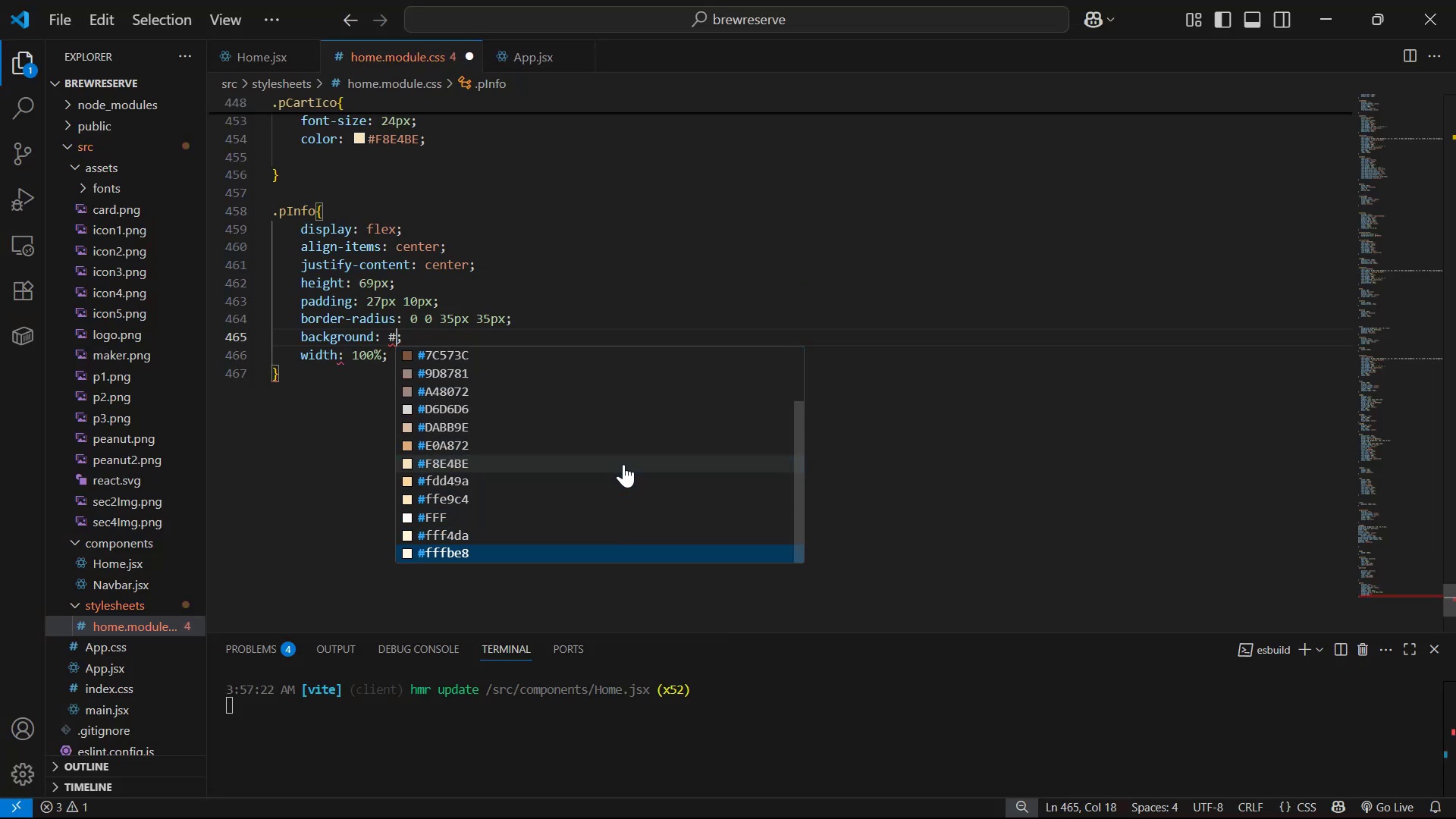 
key(ArrowDown)
 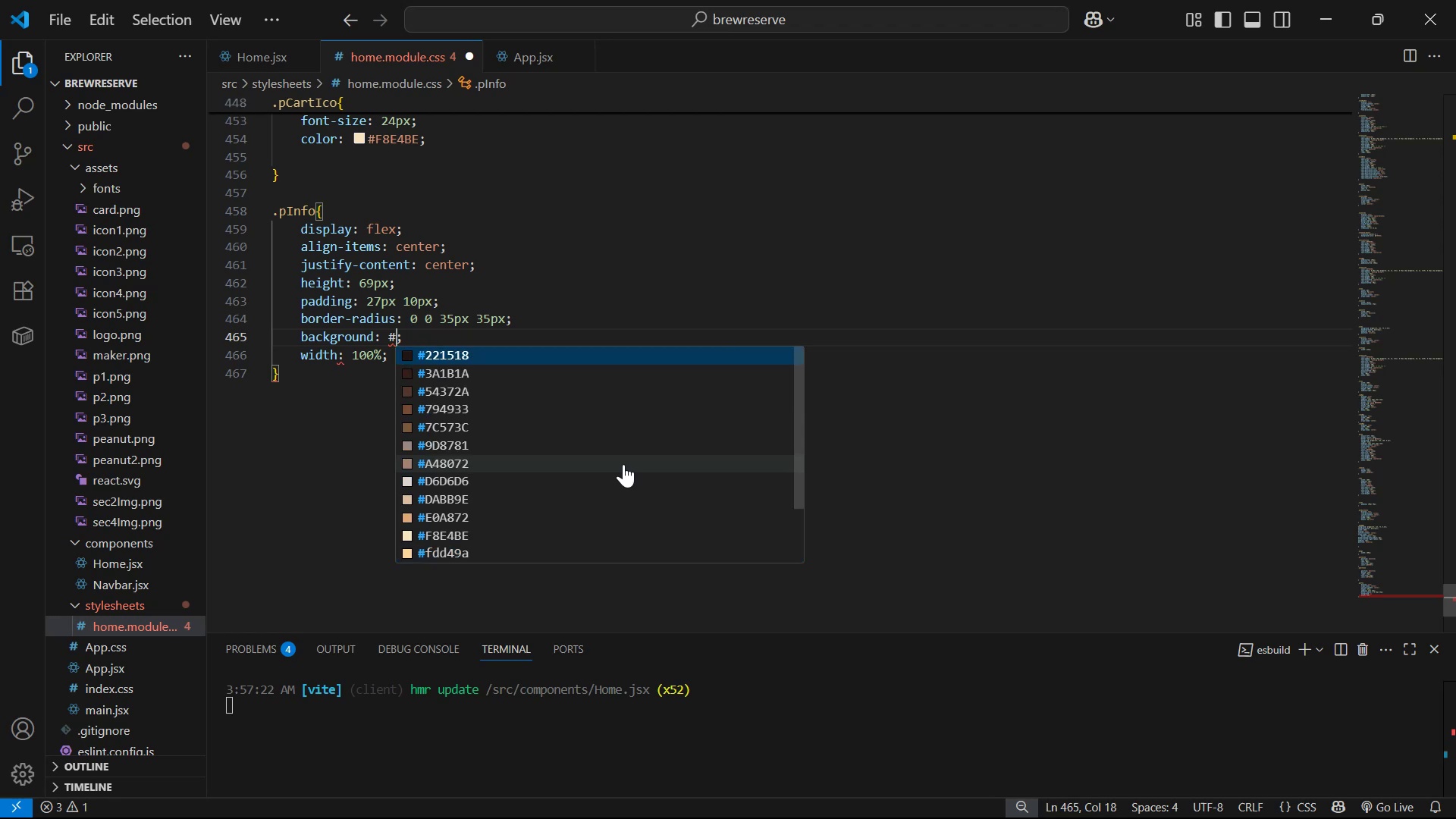 
key(ArrowDown)
 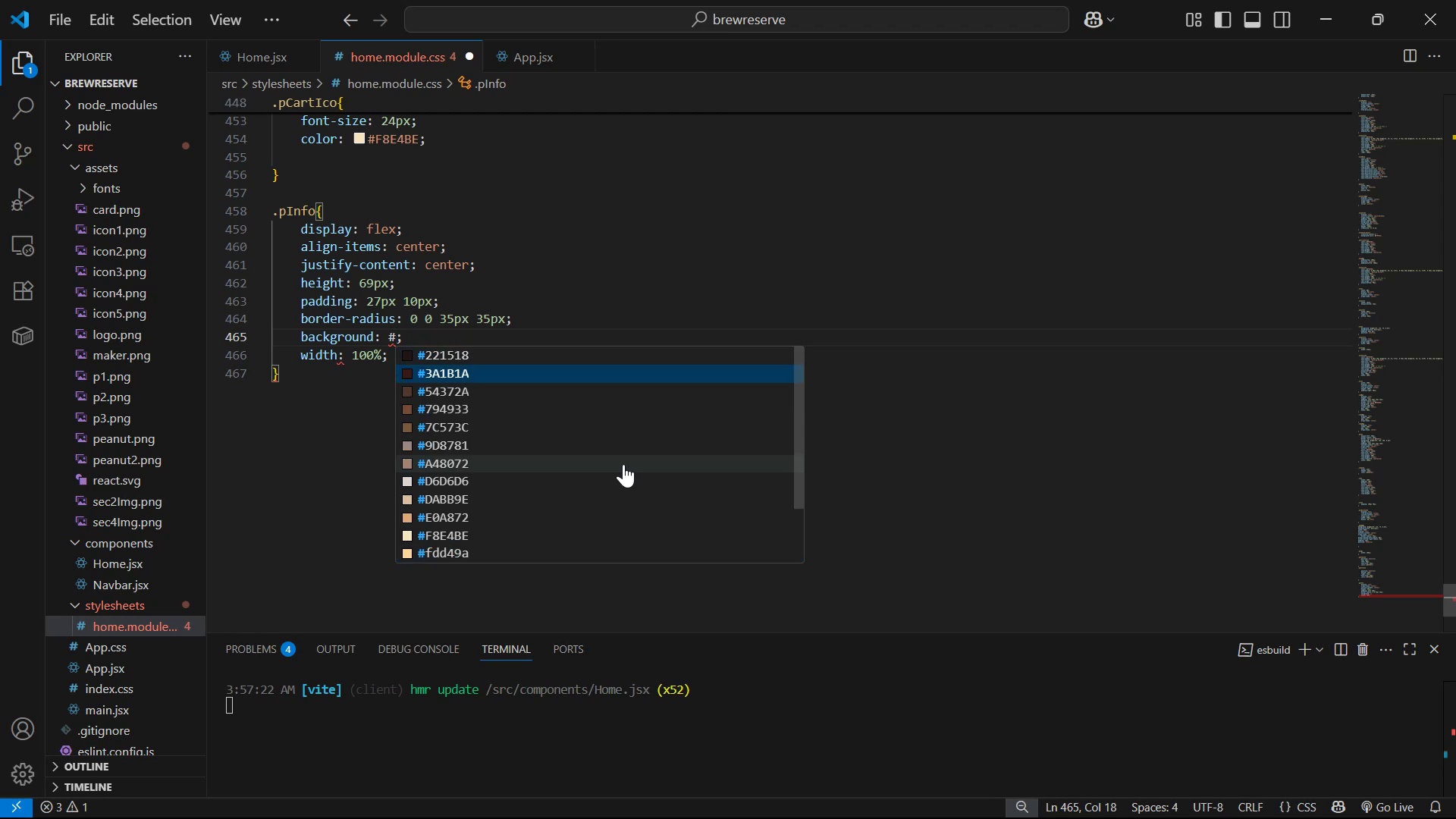 
key(ArrowDown)
 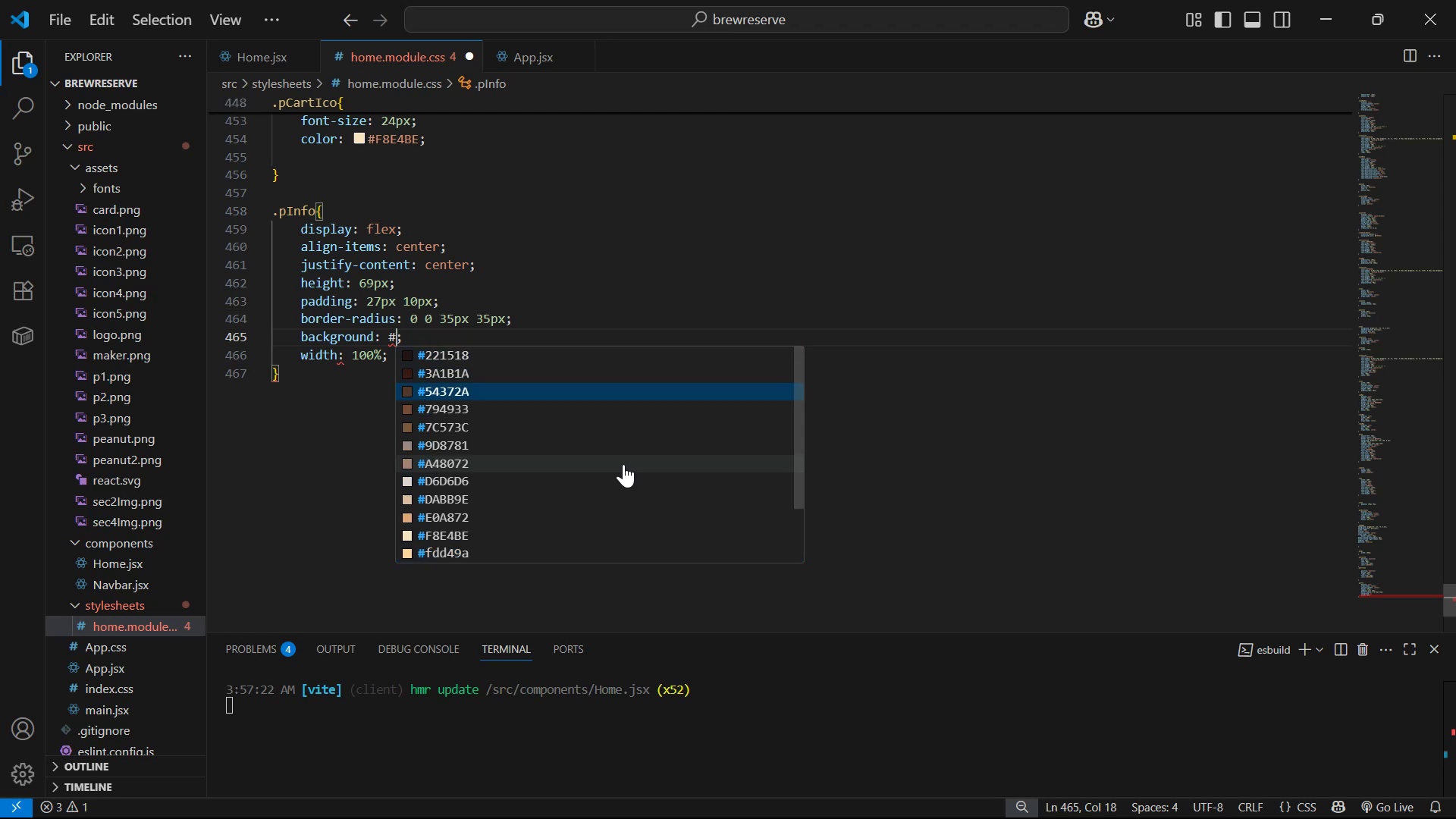 
key(ArrowDown)
 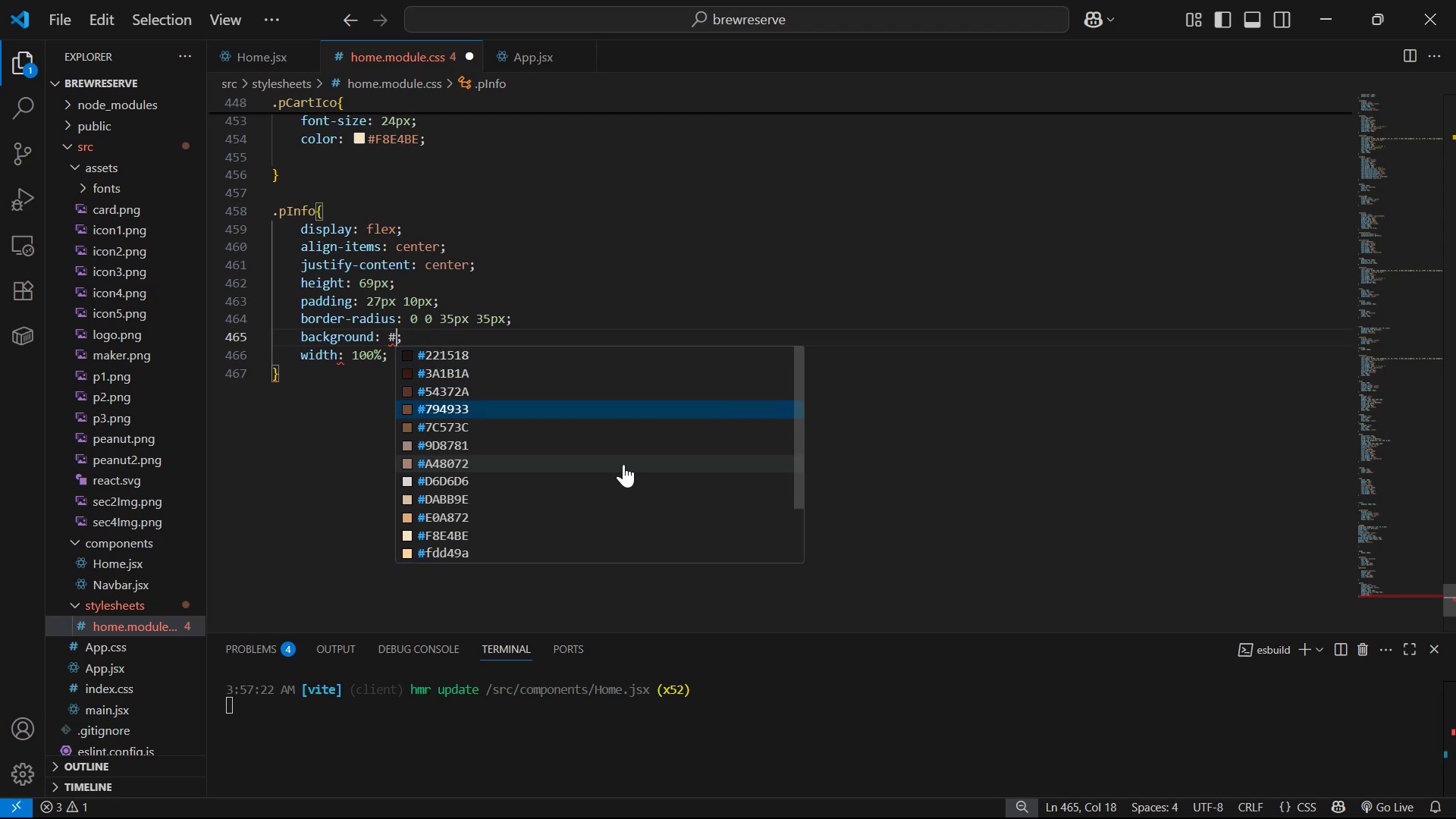 
key(Enter)
 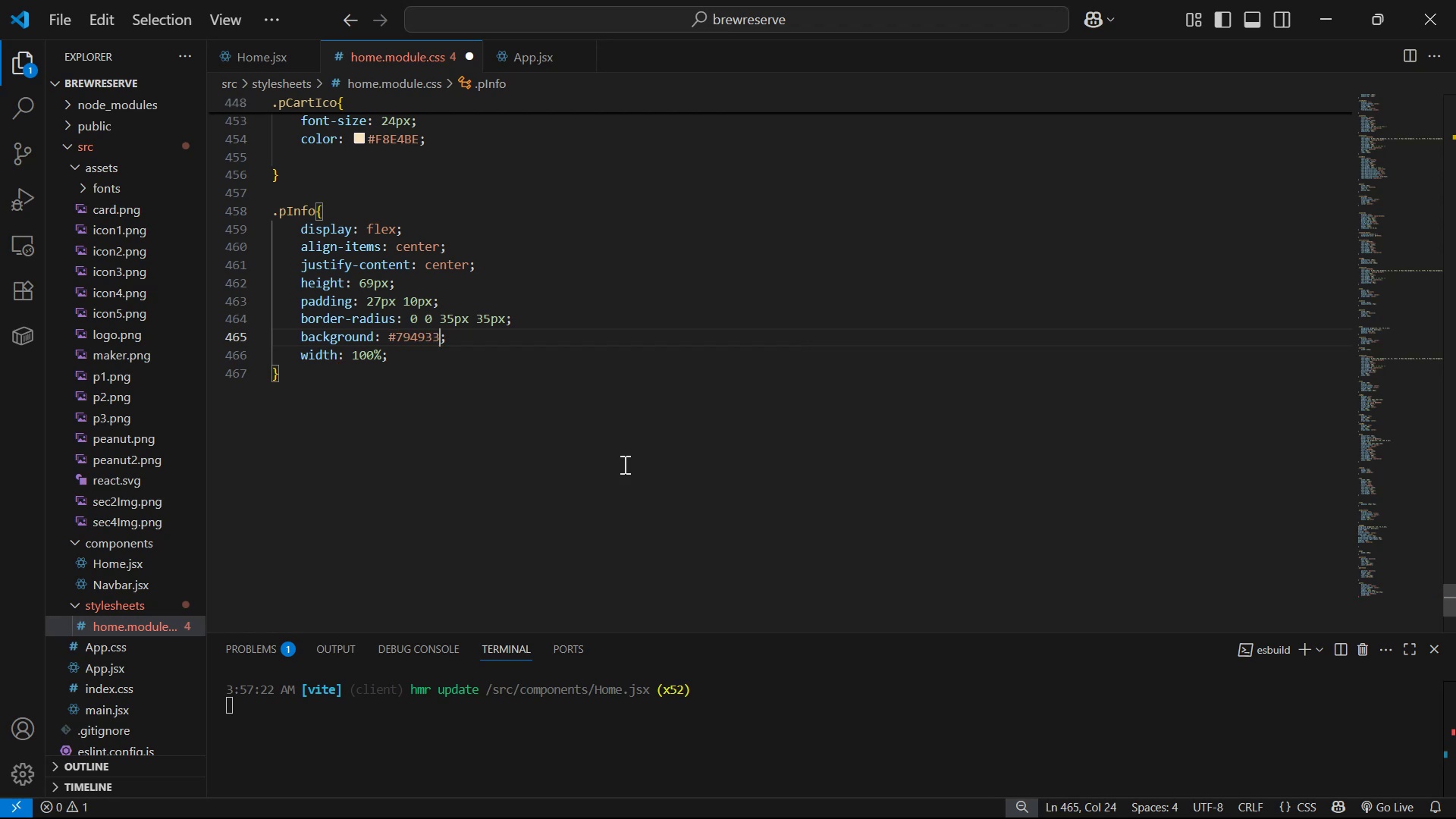 
key(Control+S)
 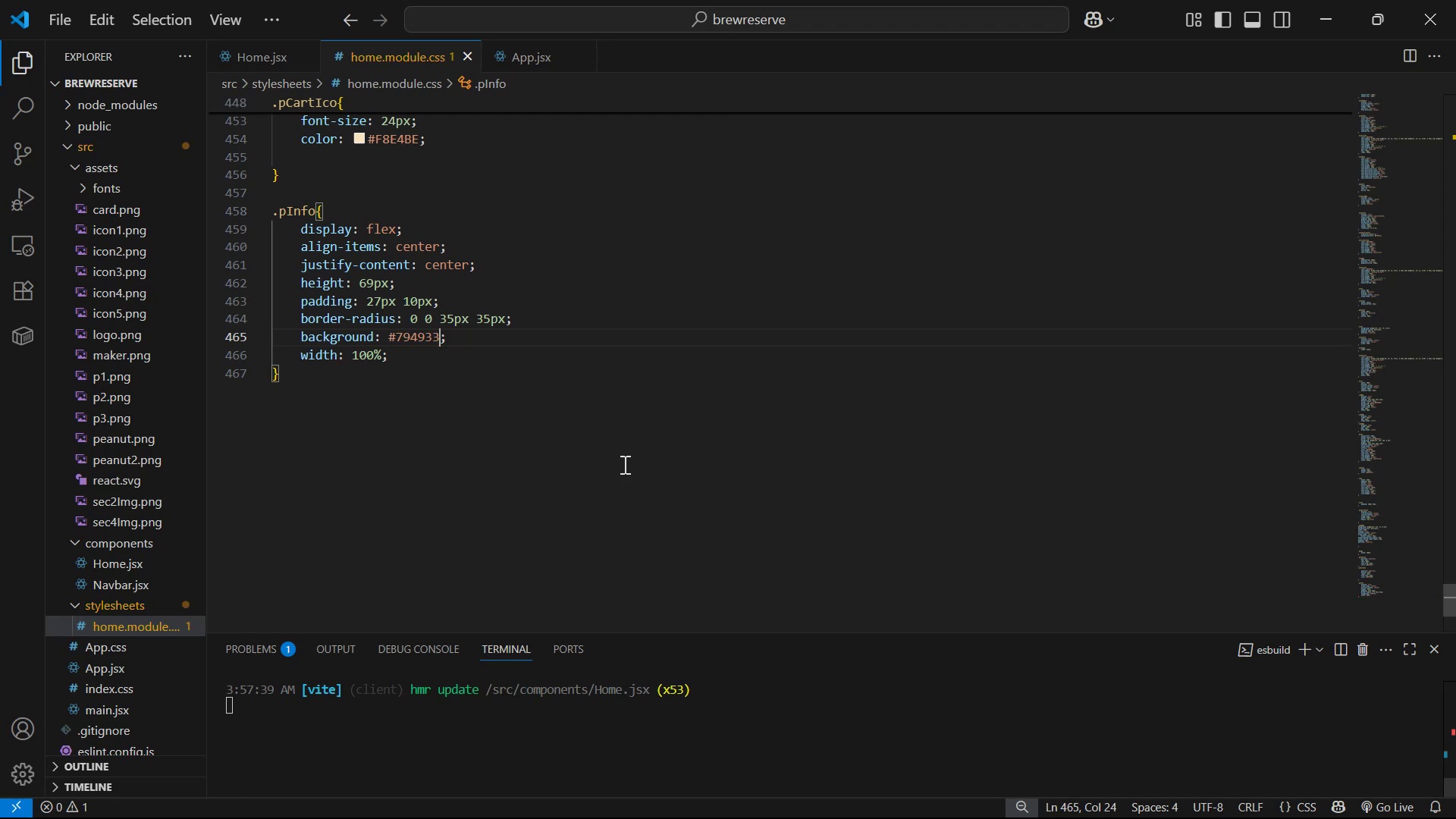 
key(Alt+Tab)
 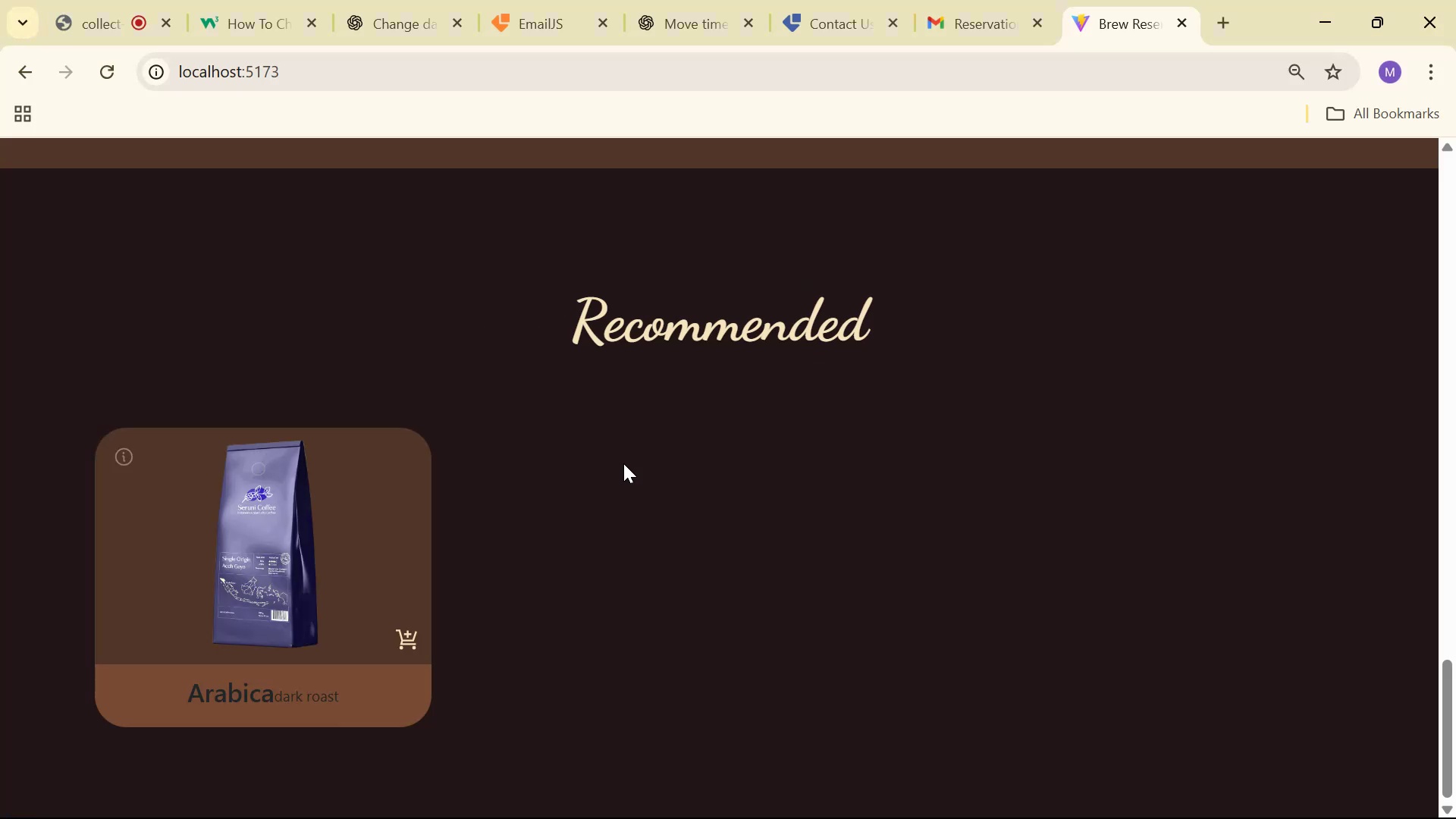 
key(Alt+Tab)
 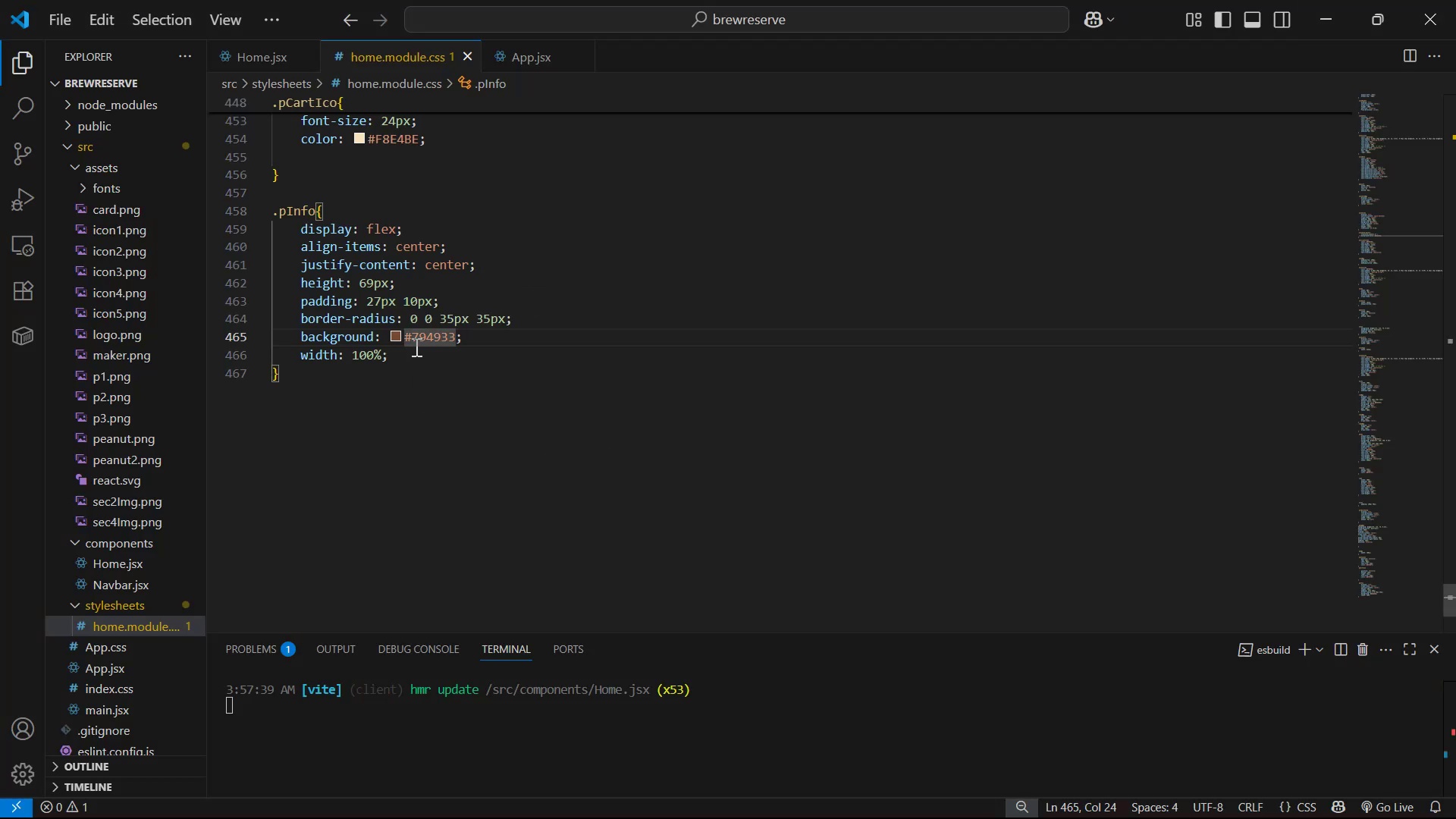 
left_click_drag(start_coordinate=[455, 334], to_coordinate=[389, 334])
 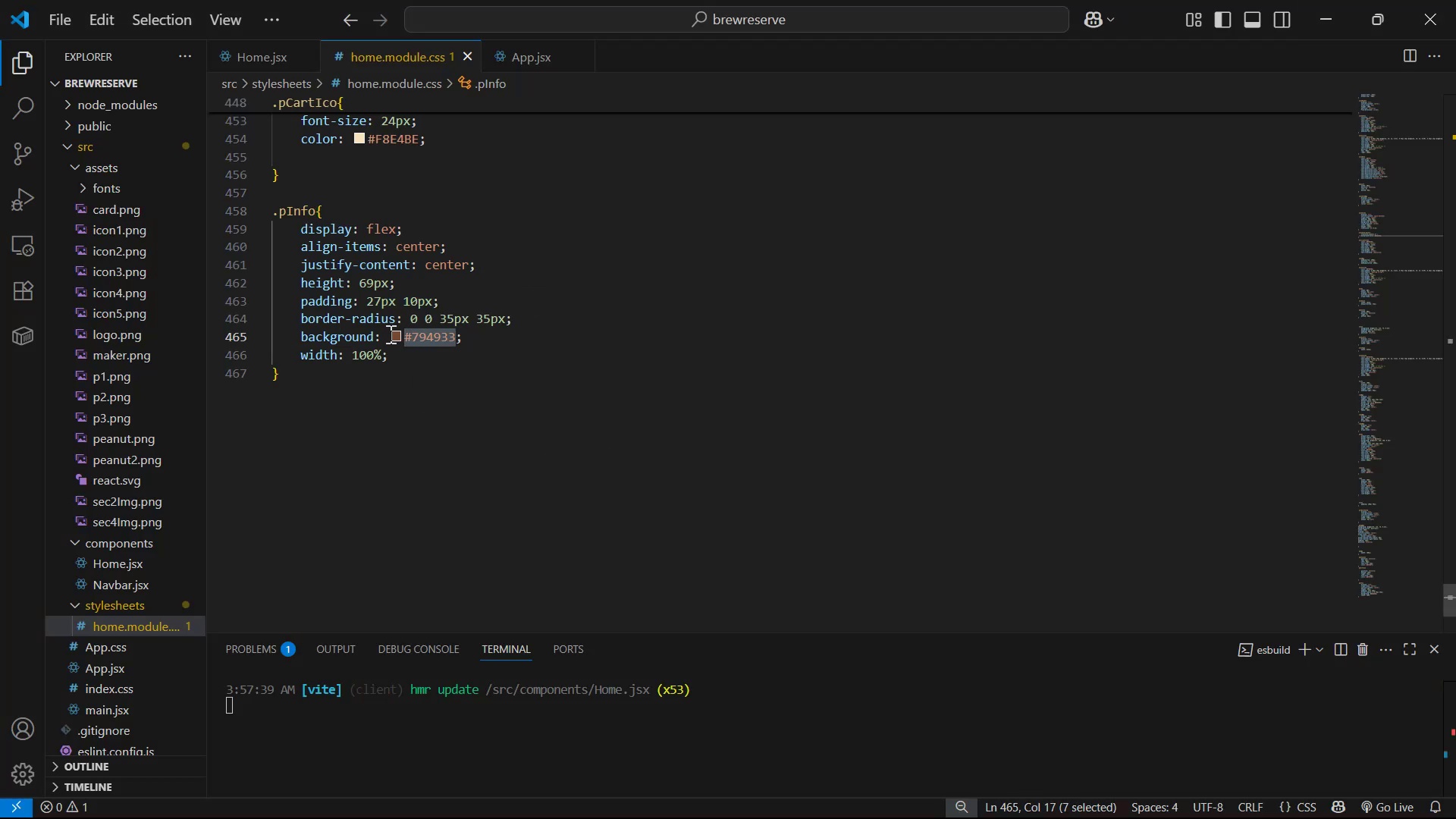 
key(Shift+3)
 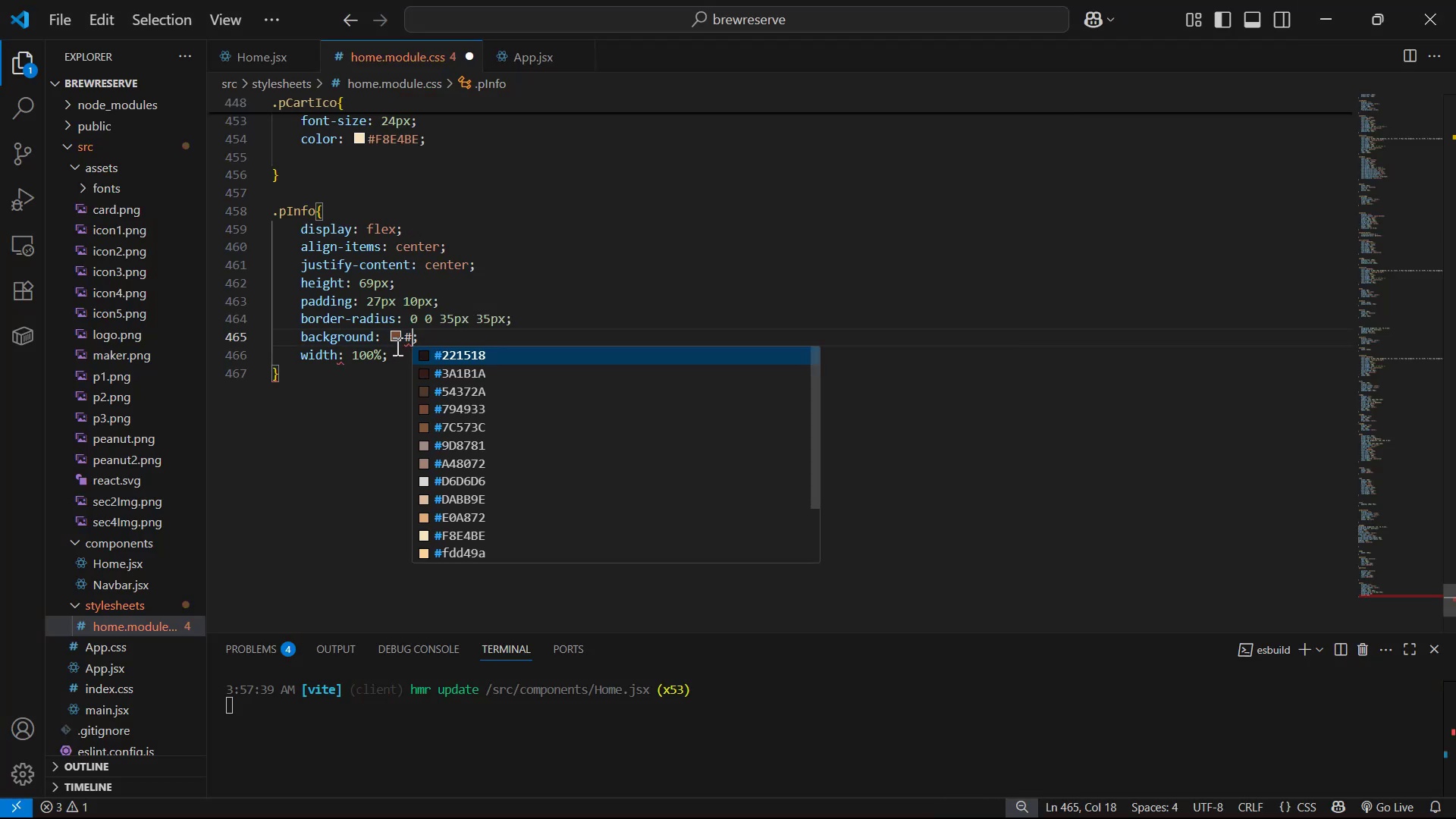 
hold_key(key=ArrowDown, duration=0.64)
 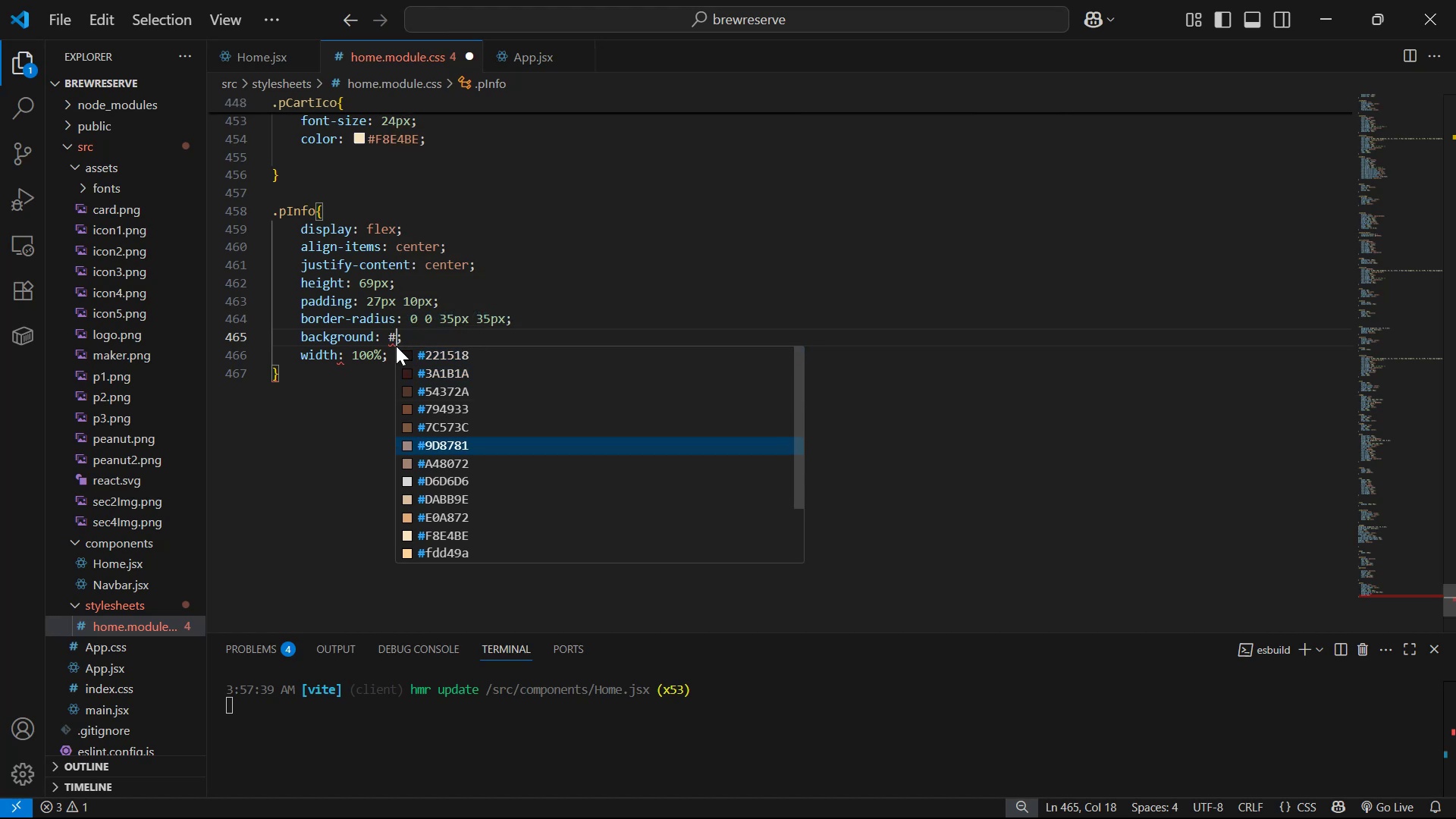 
key(ArrowDown)
 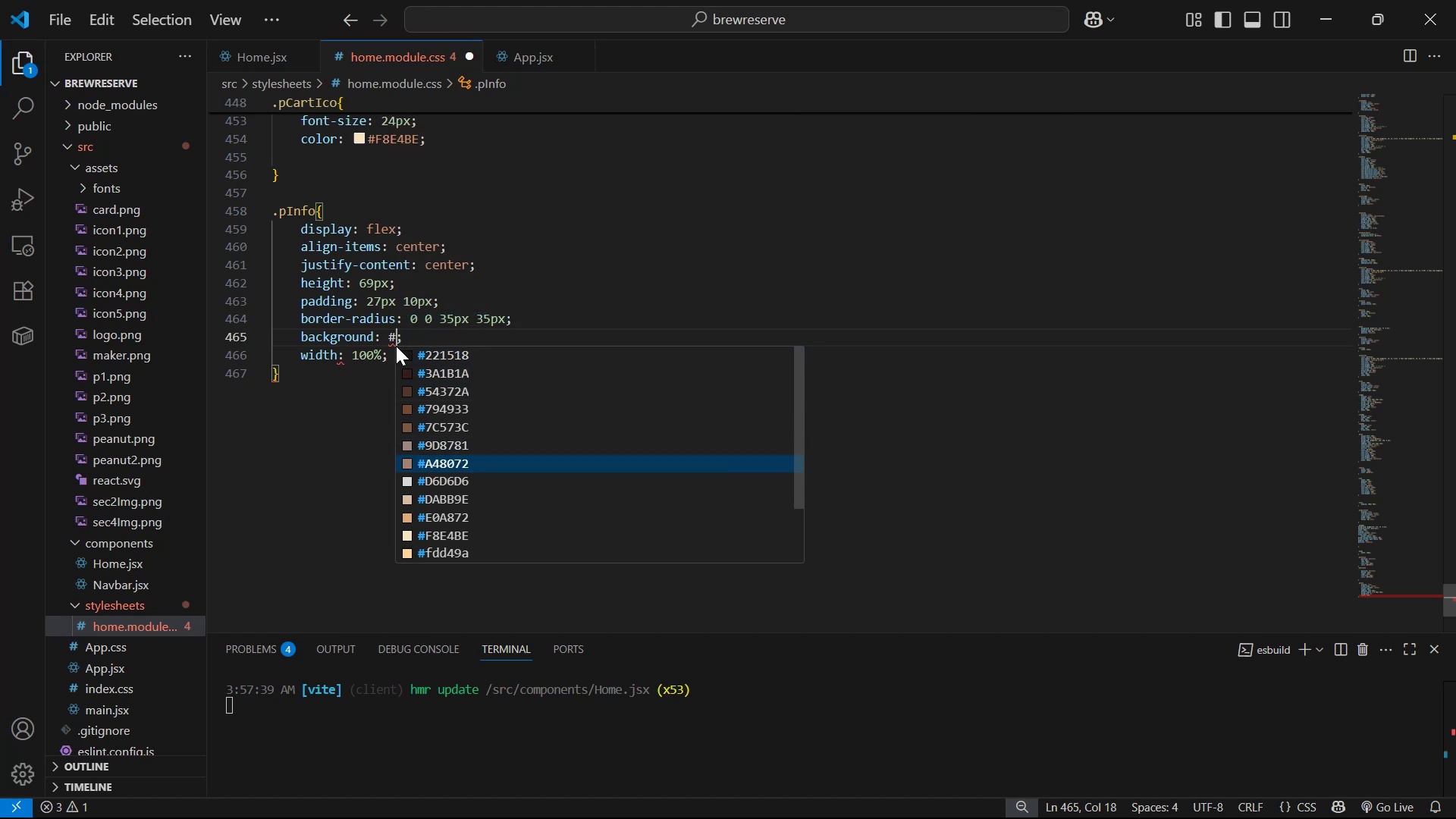 
key(ArrowDown)
 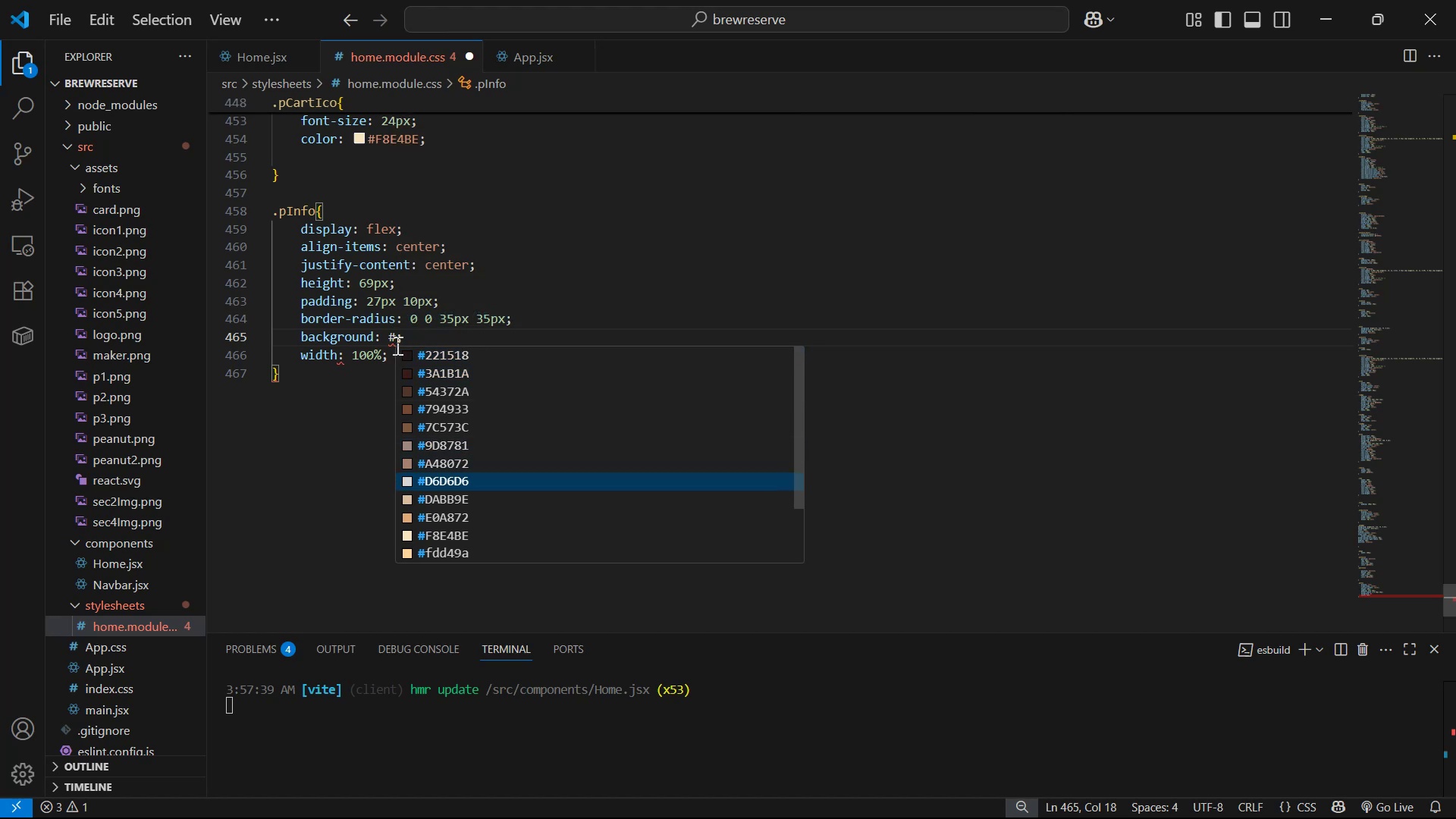 
key(ArrowUp)
 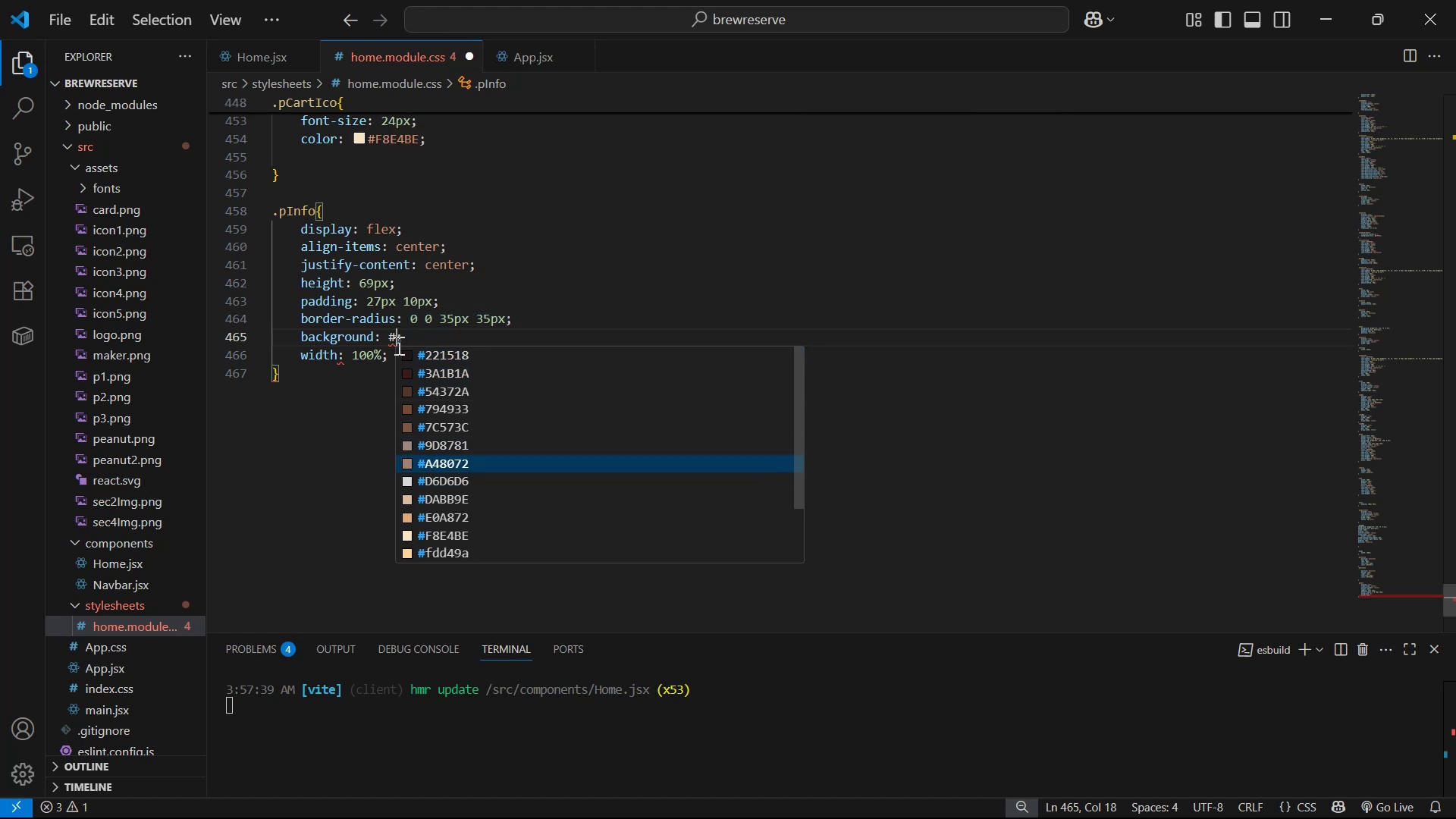 
key(Enter)
 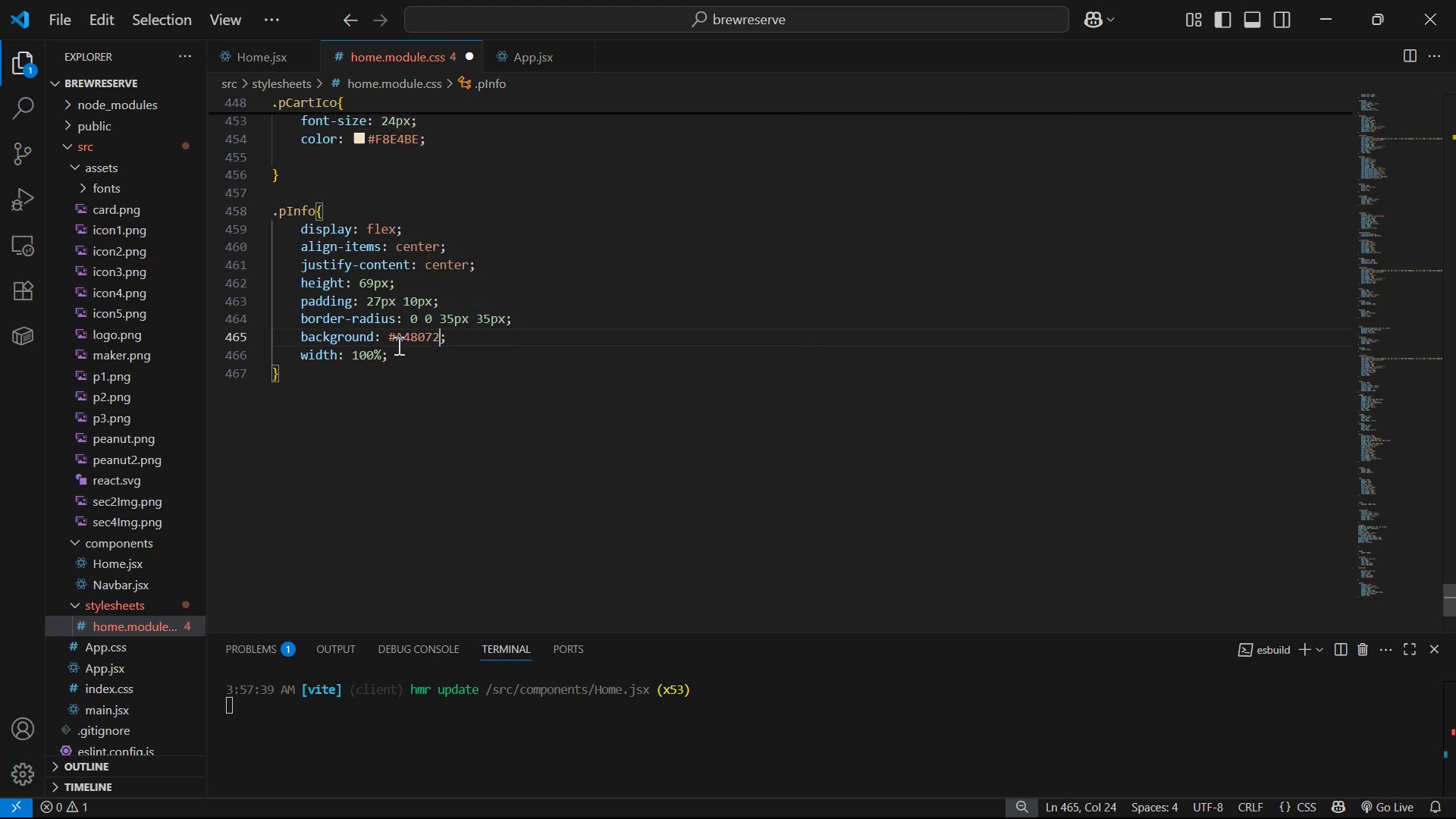 
key(Control+S)
 